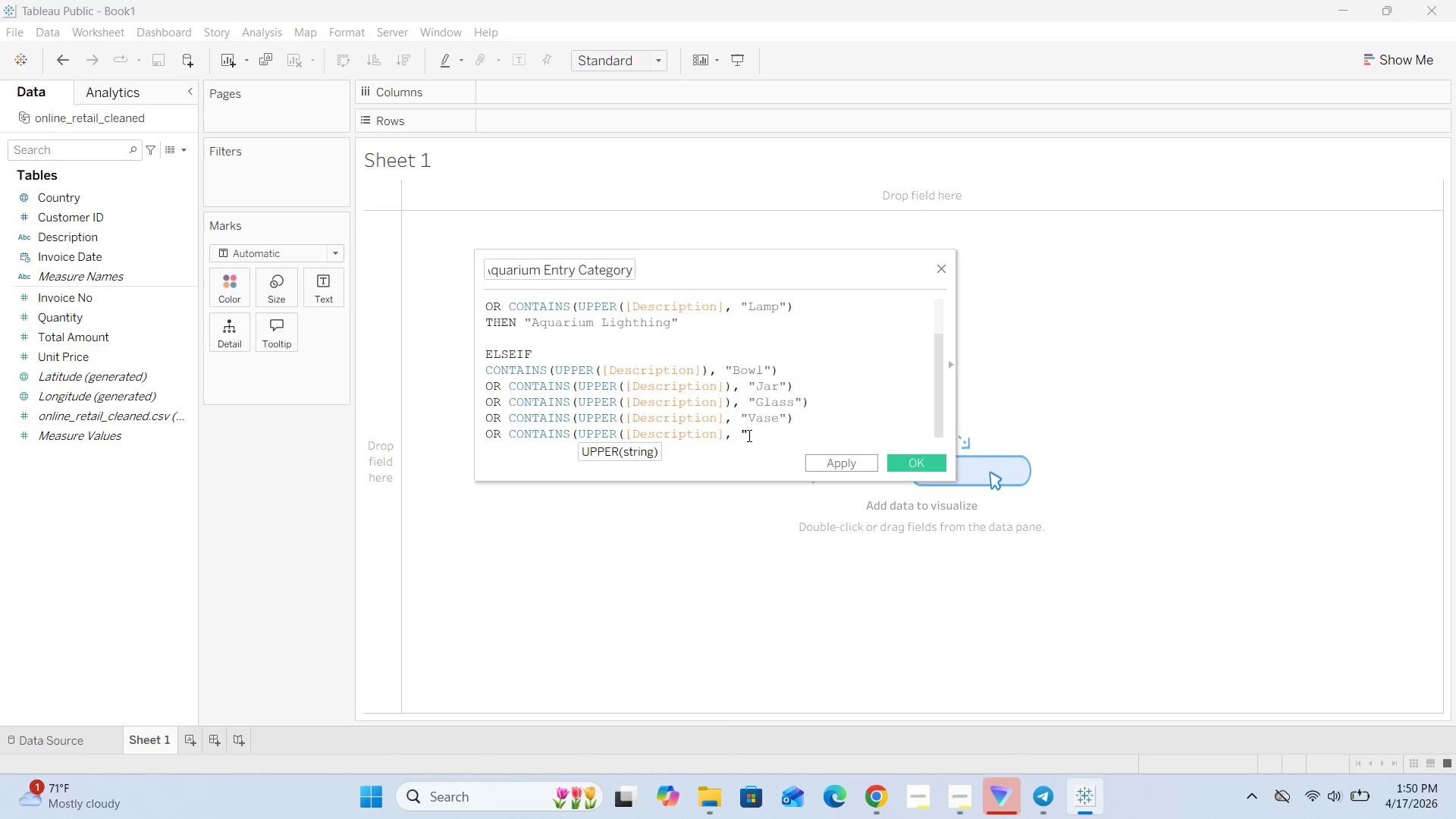 
key(Shift+Quote)
 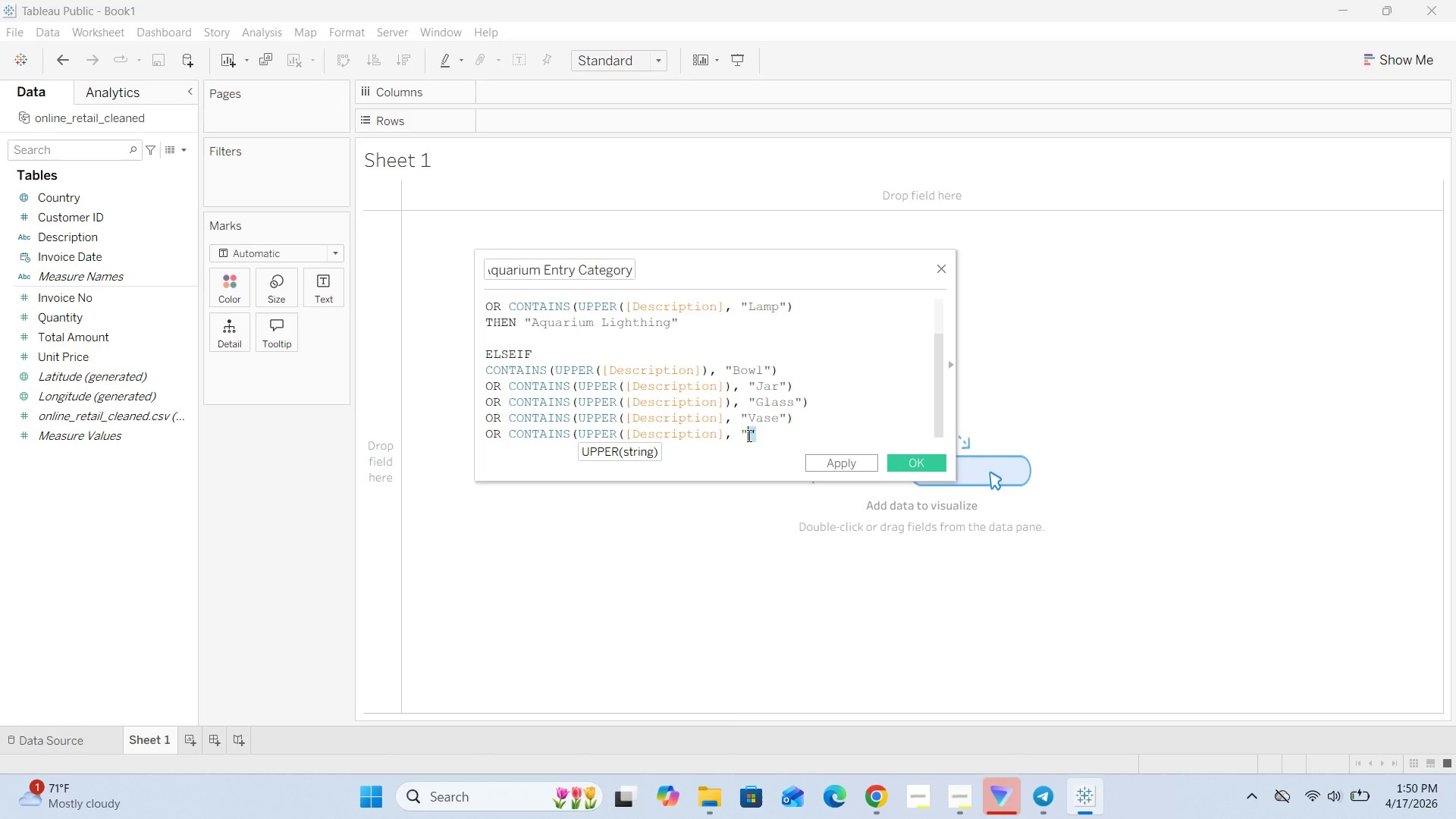 
key(Shift+ArrowLeft)
 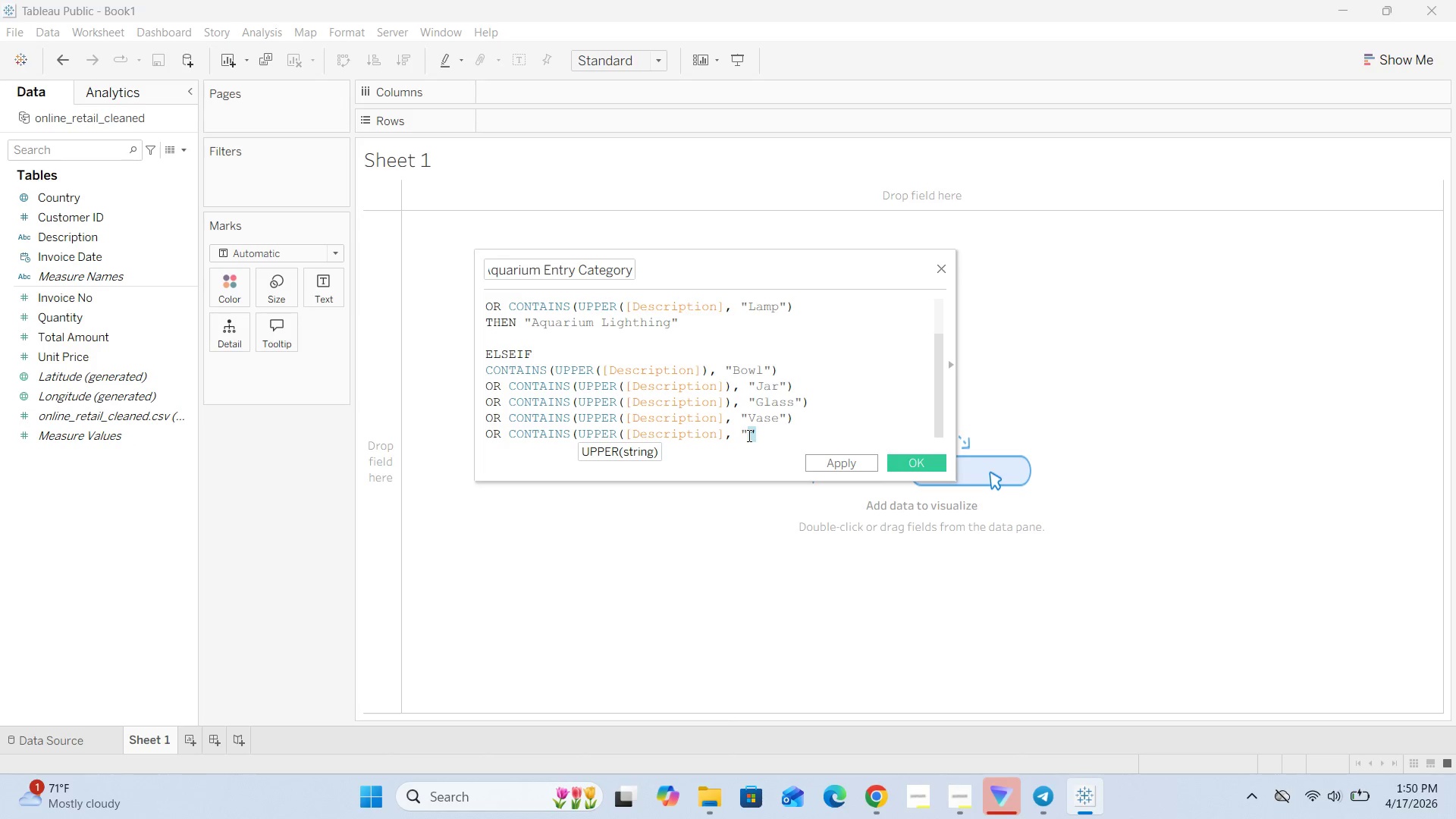 
key(ArrowLeft)
 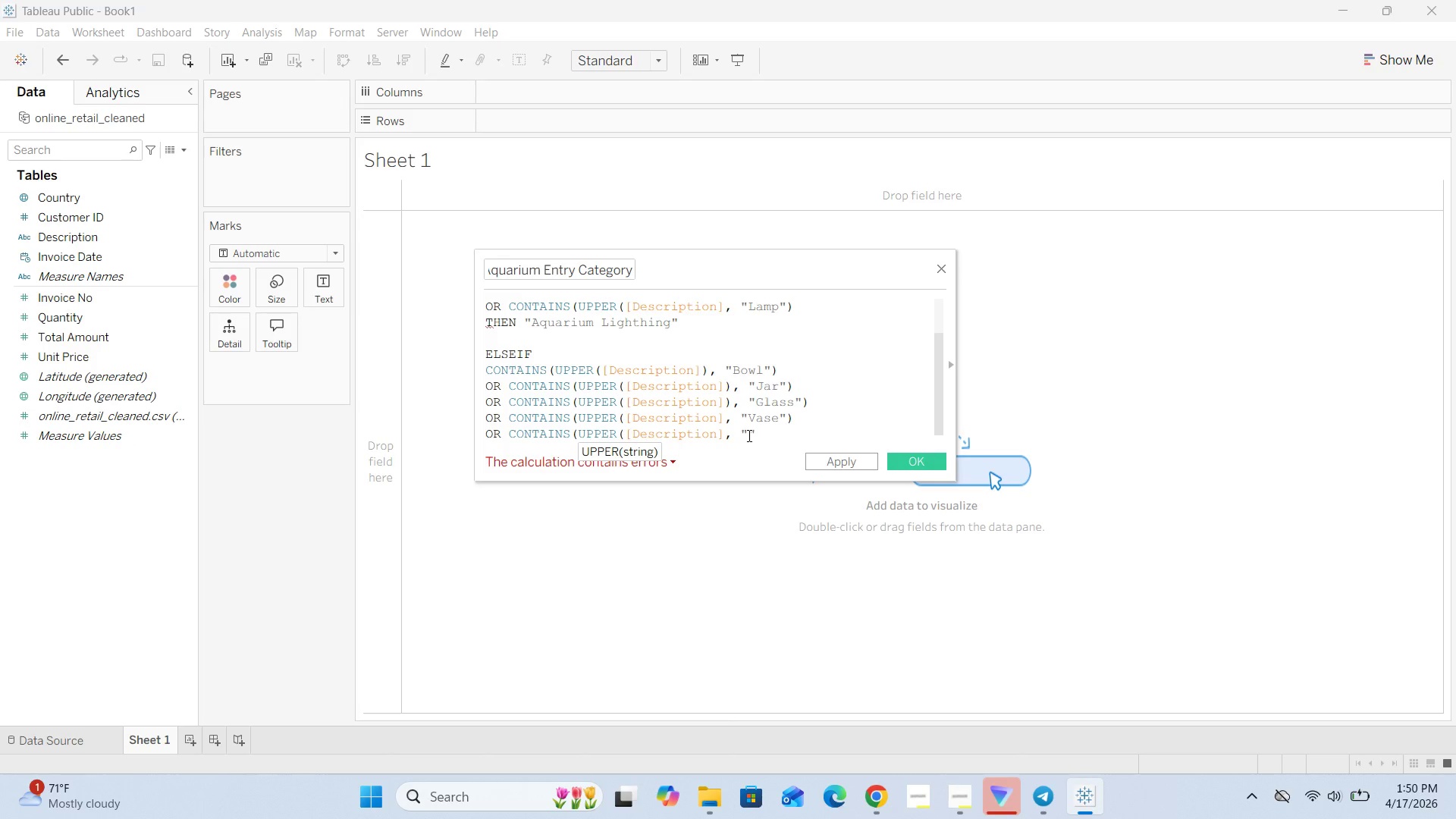 
wait(12.61)
 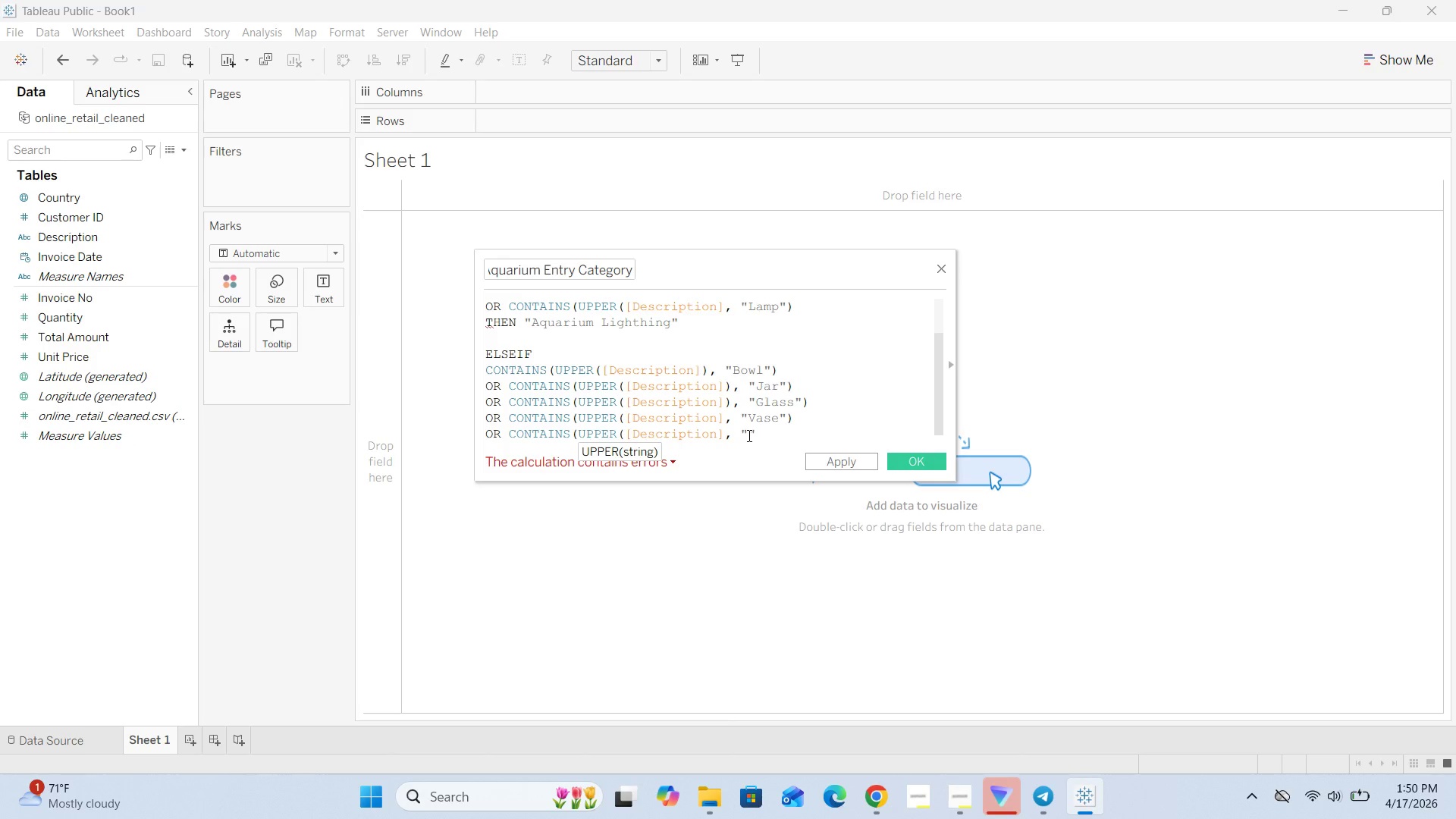 
type(Bottle)
 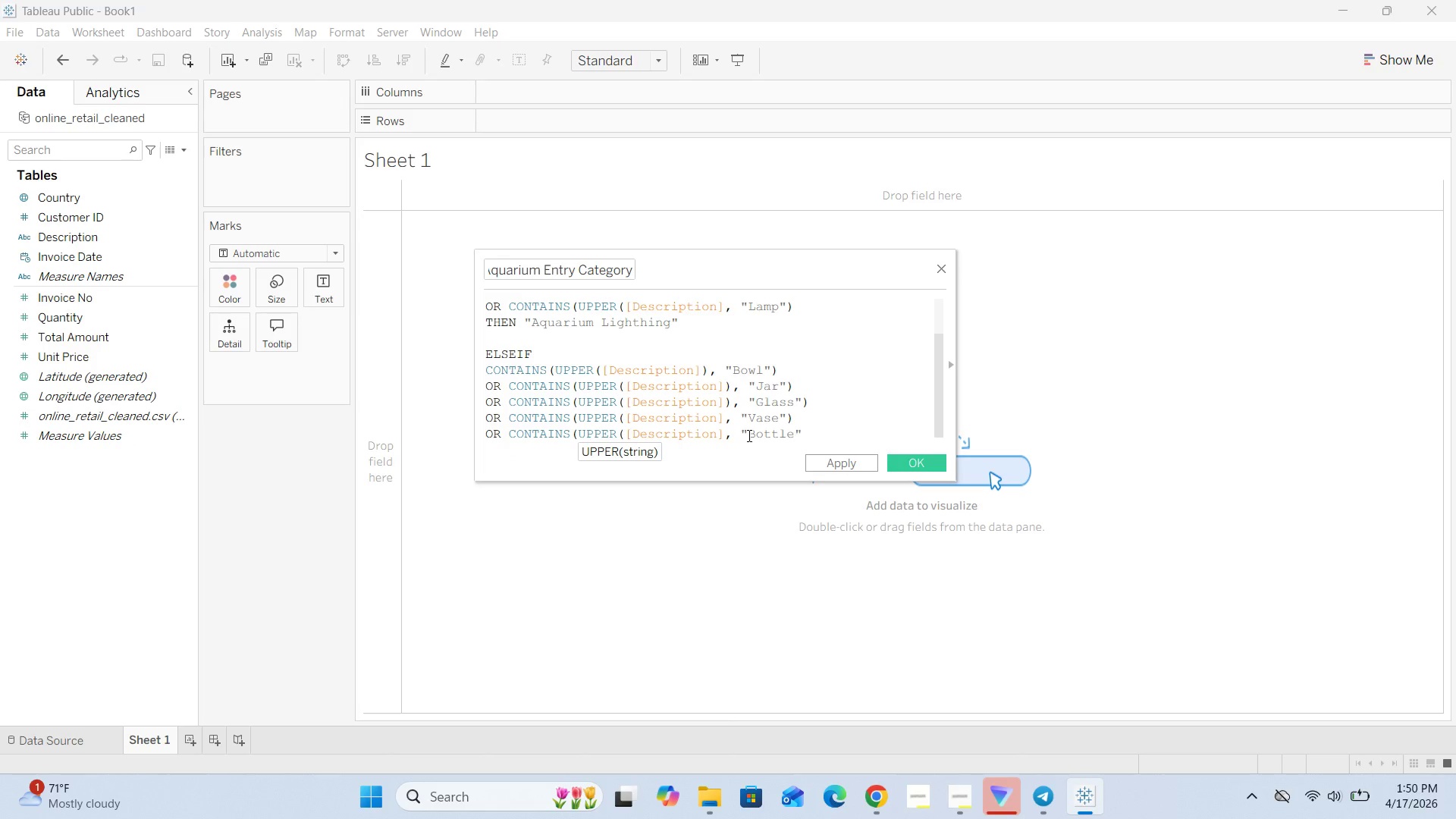 
key(ArrowRight)
 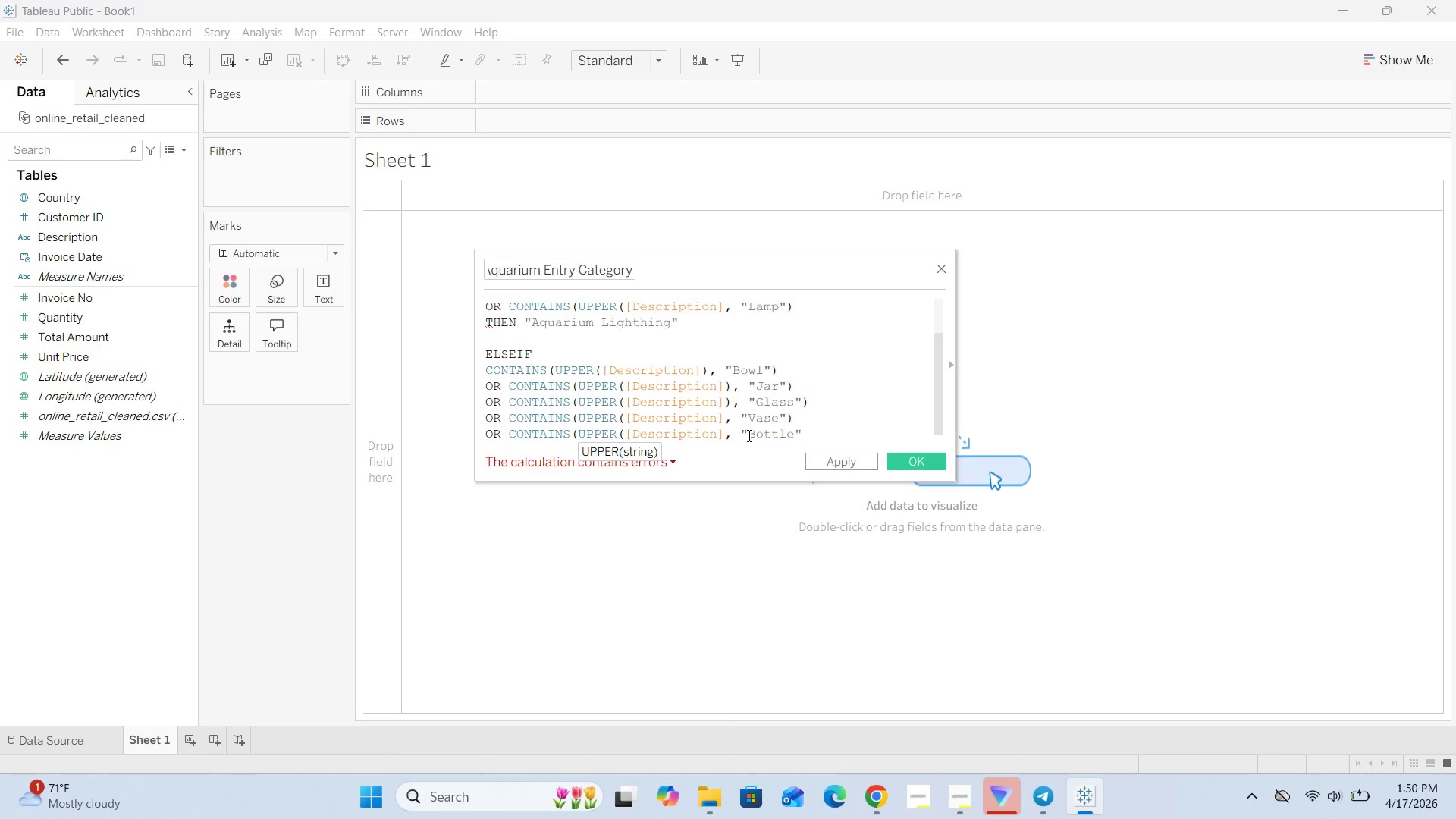 
key(Shift+0)
 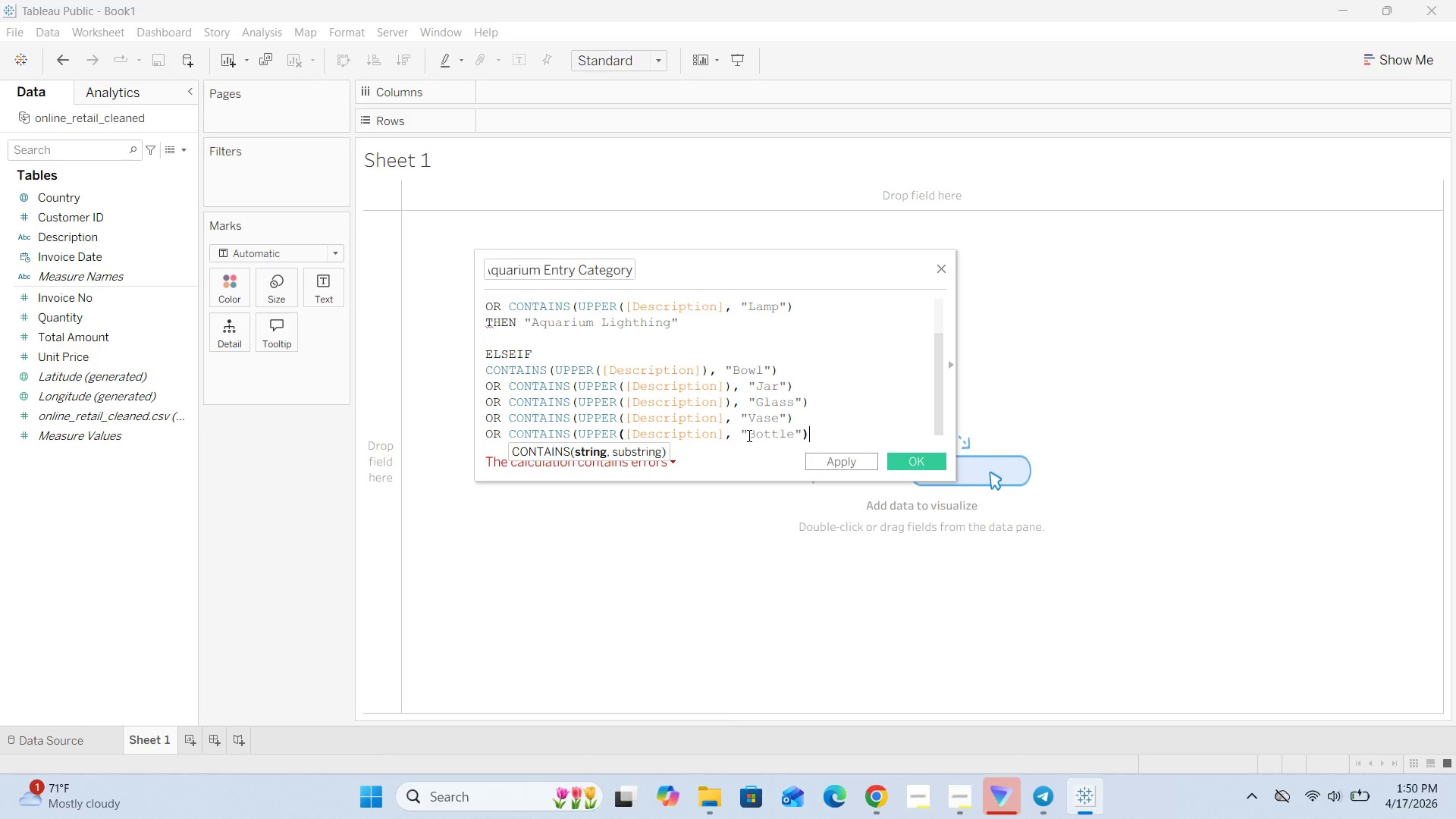 
key(Enter)
 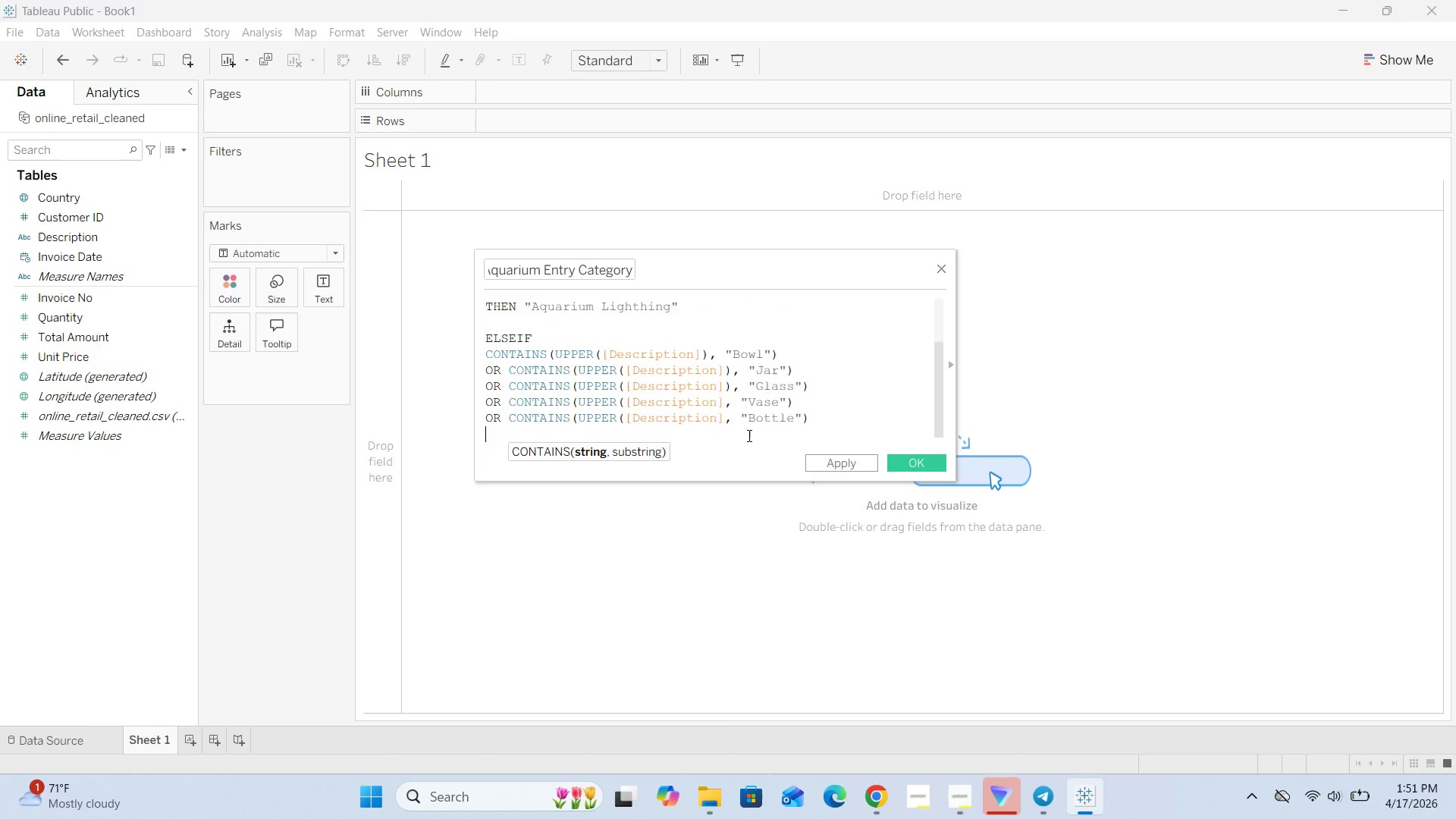 
type(THEN "")
 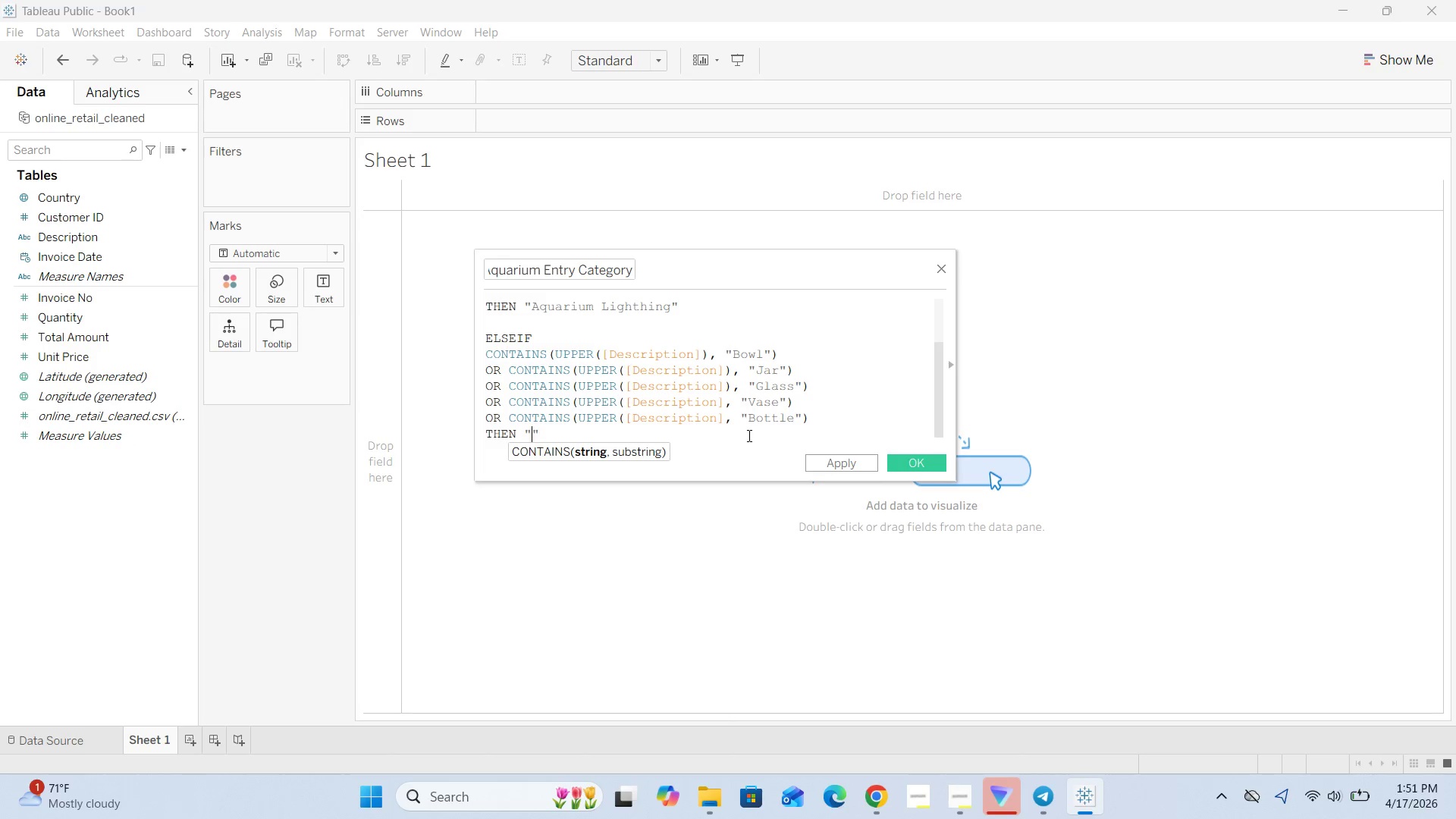 
 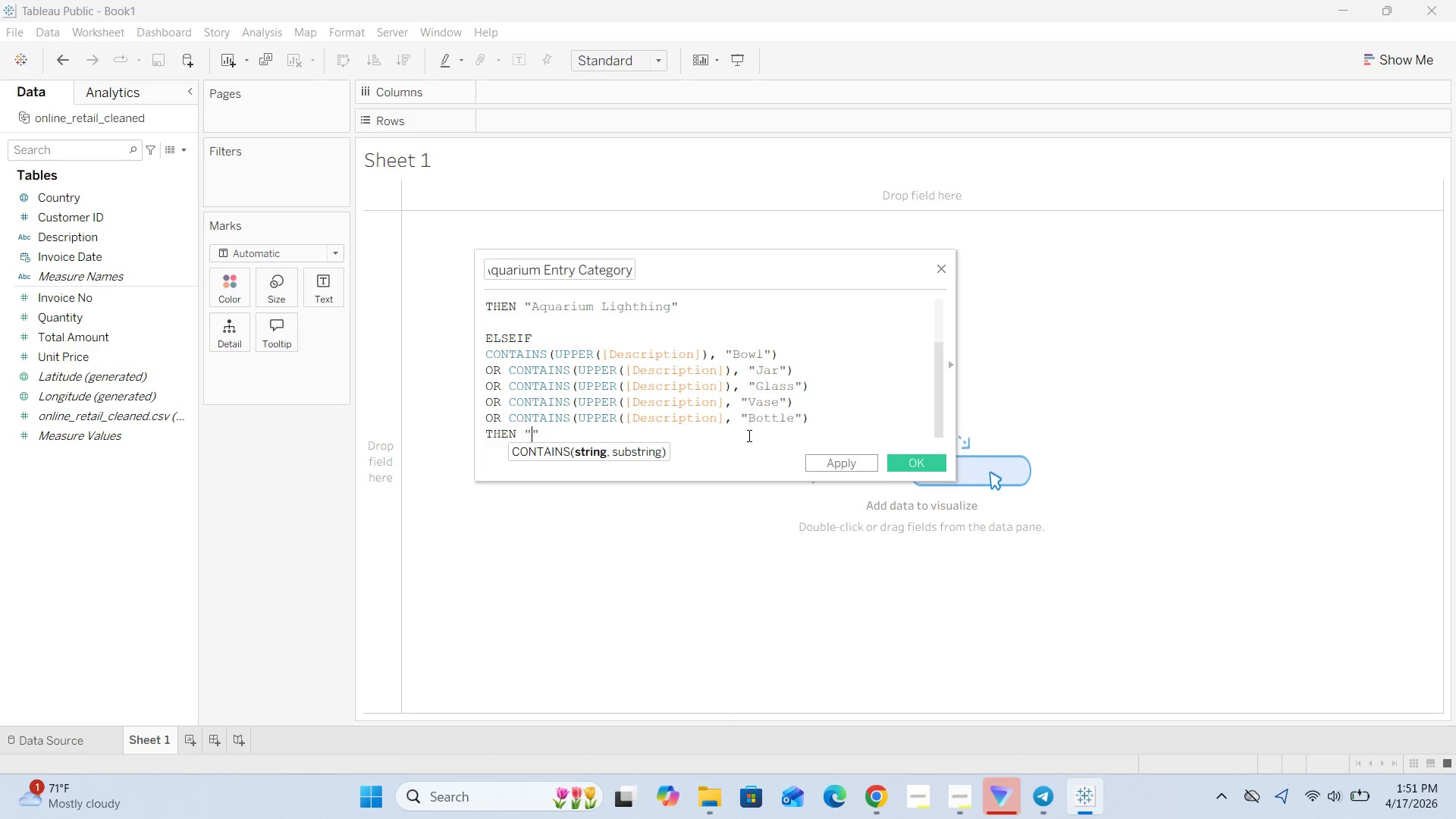 
key(ArrowLeft)
 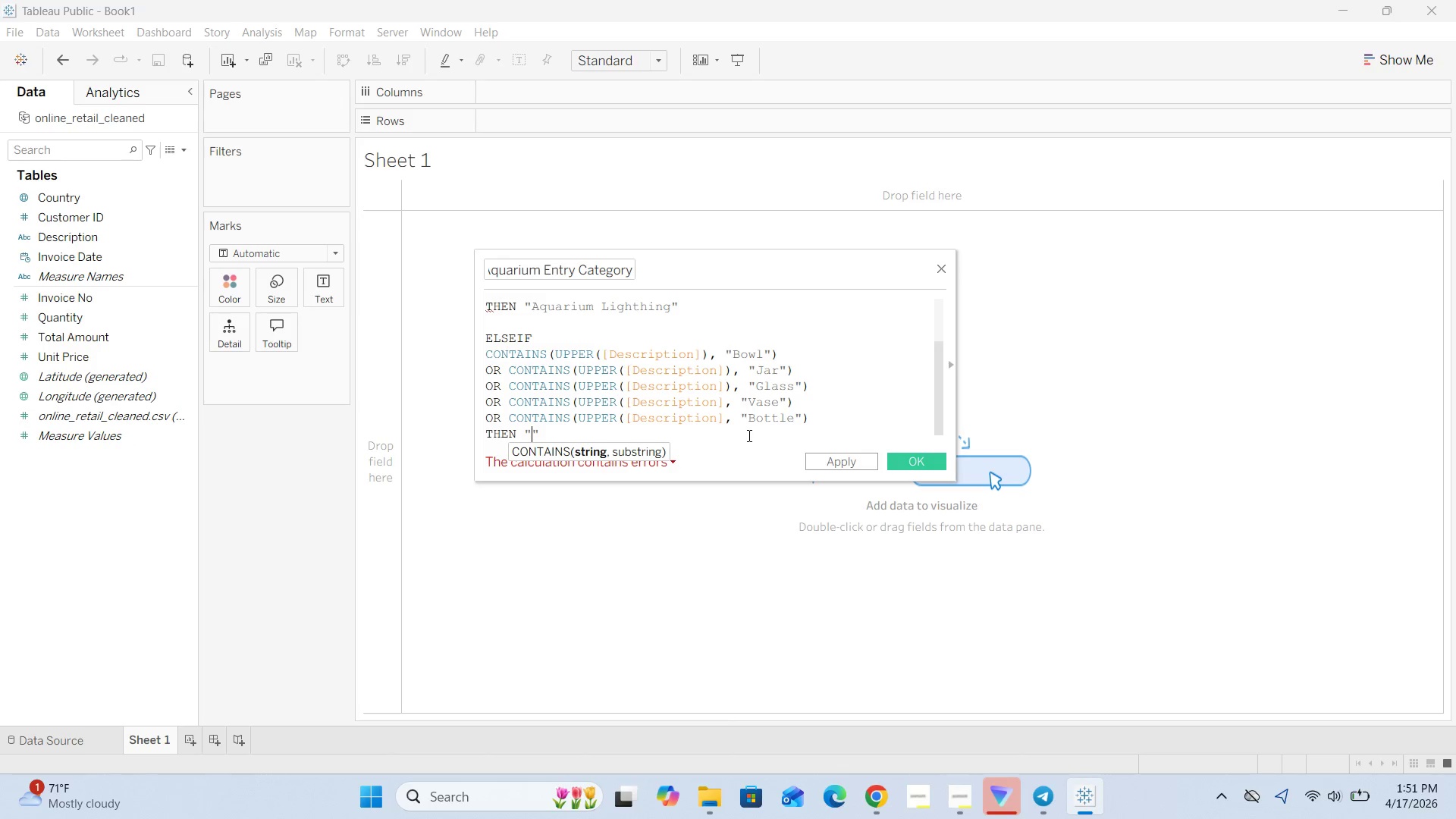 
type(Aquarium Glassware)
 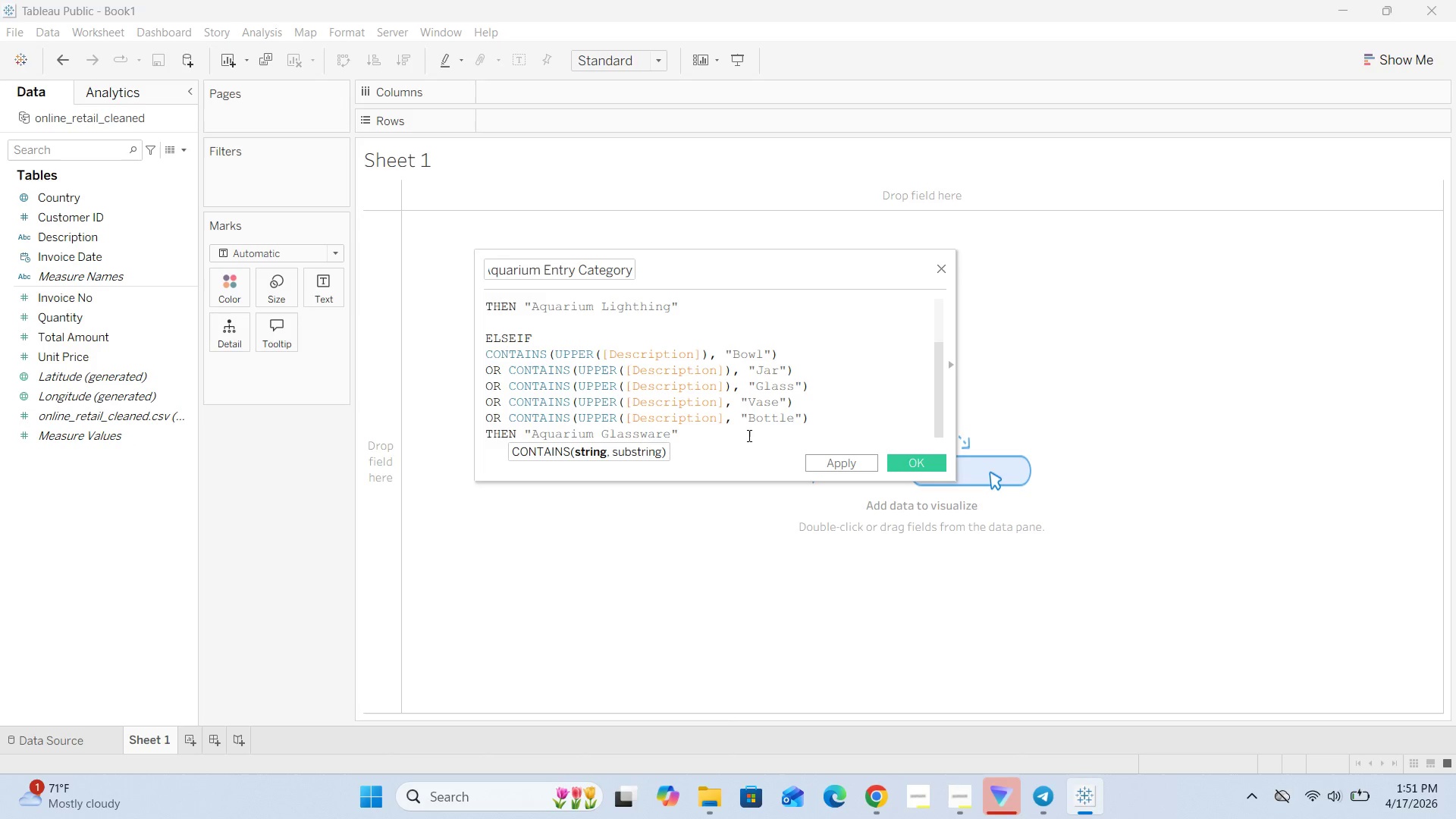 
key(ArrowRight)
 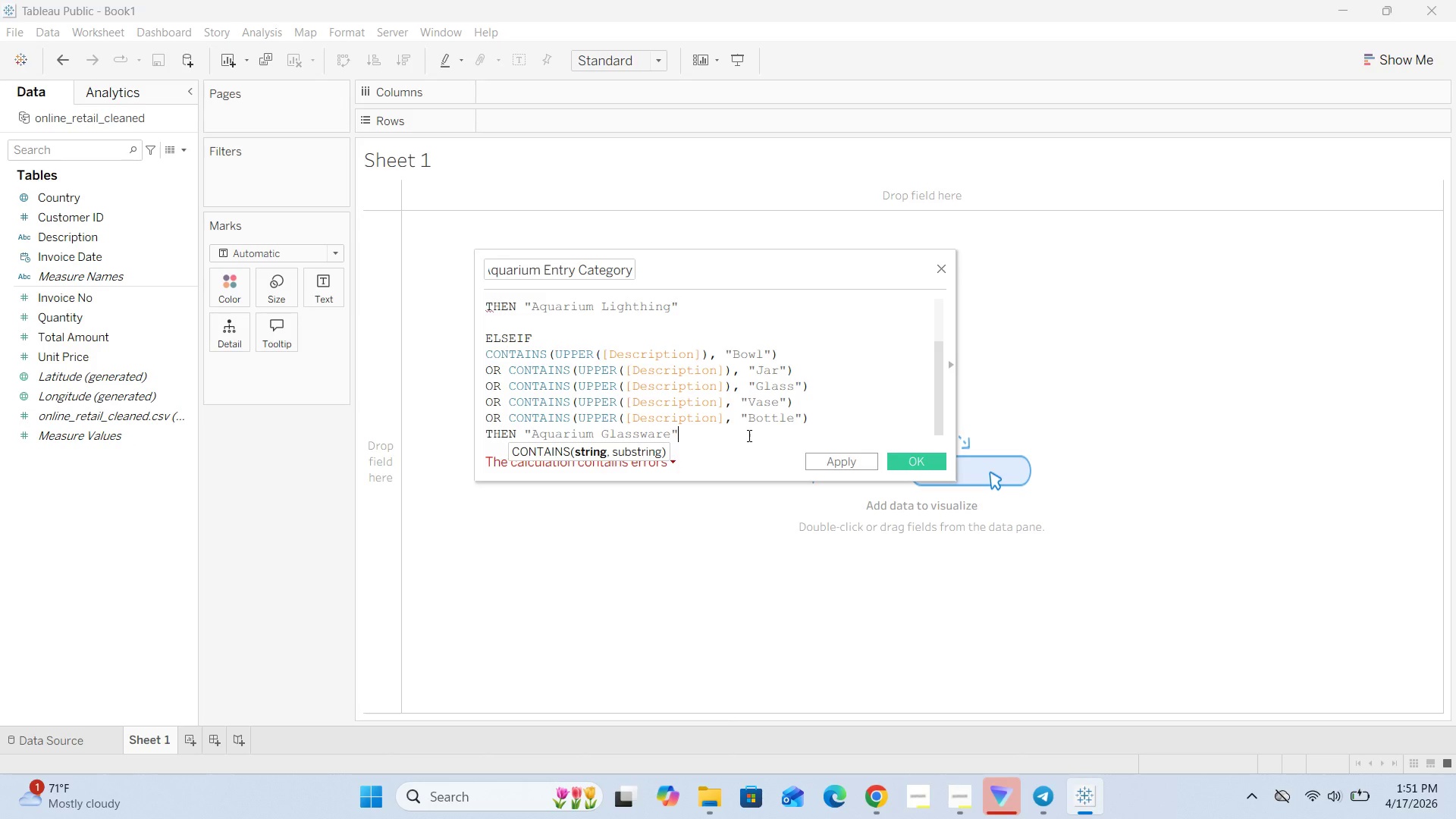 
key(Enter)
 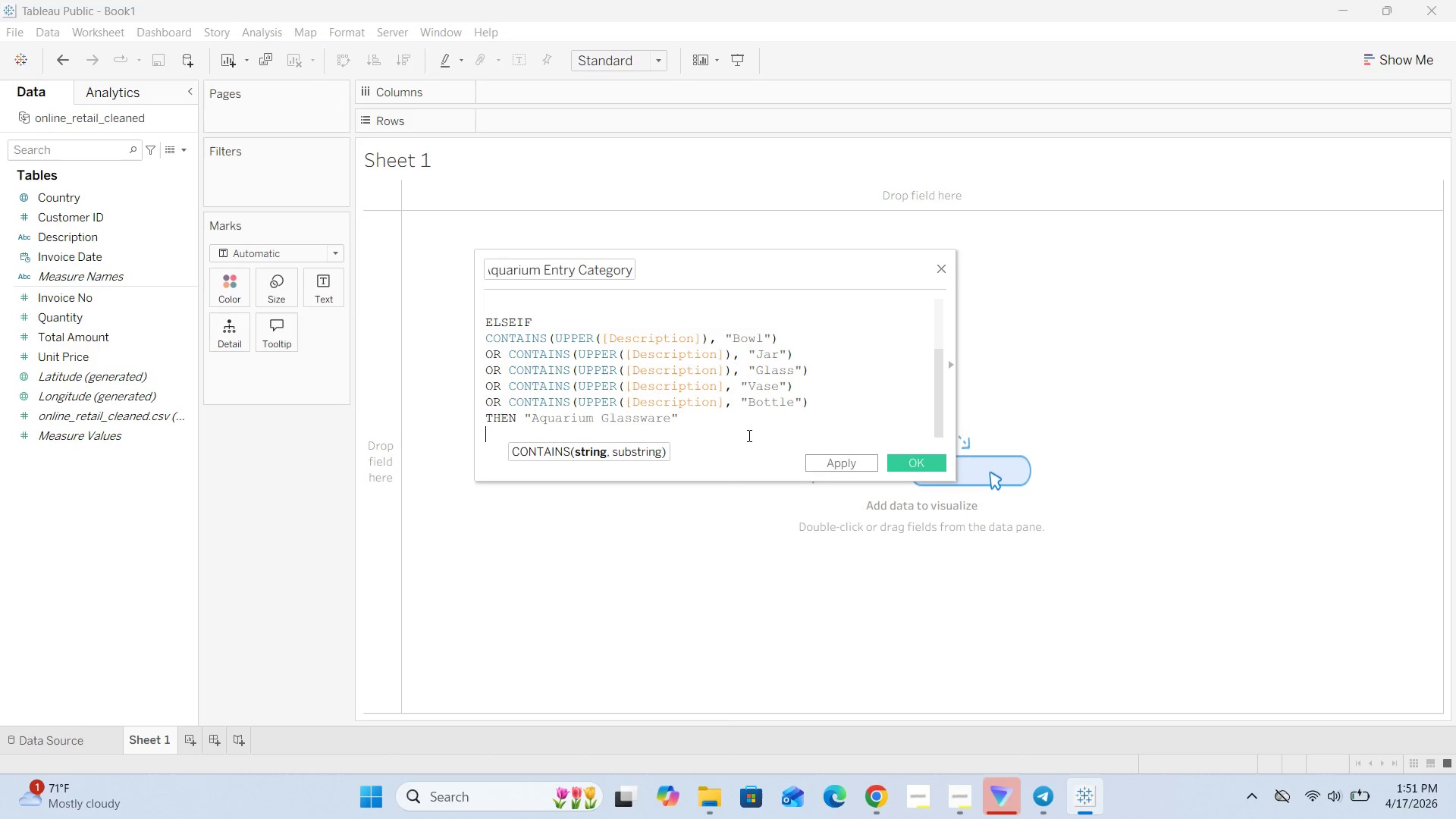 
key(Enter)
 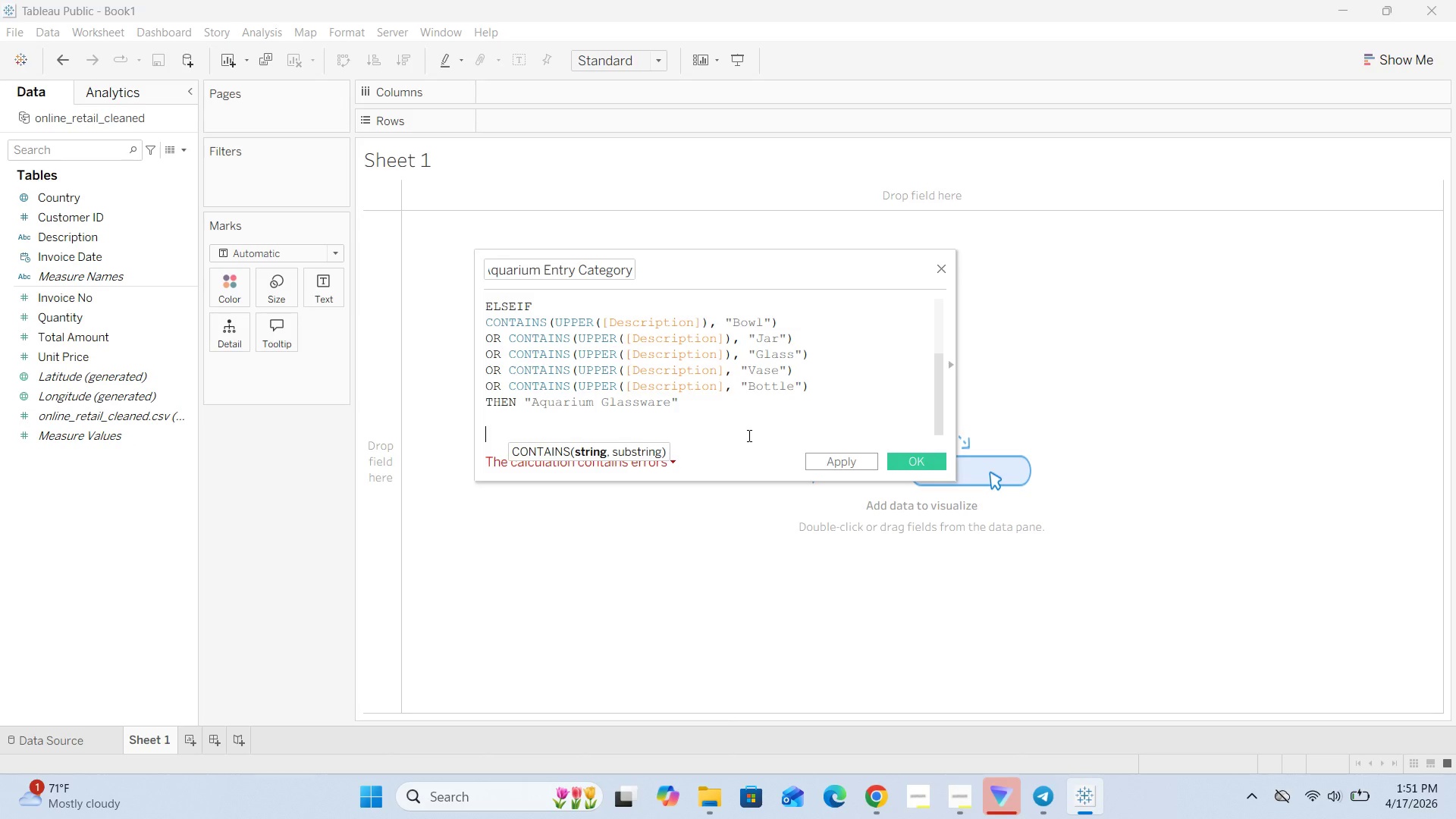 
wait(11.99)
 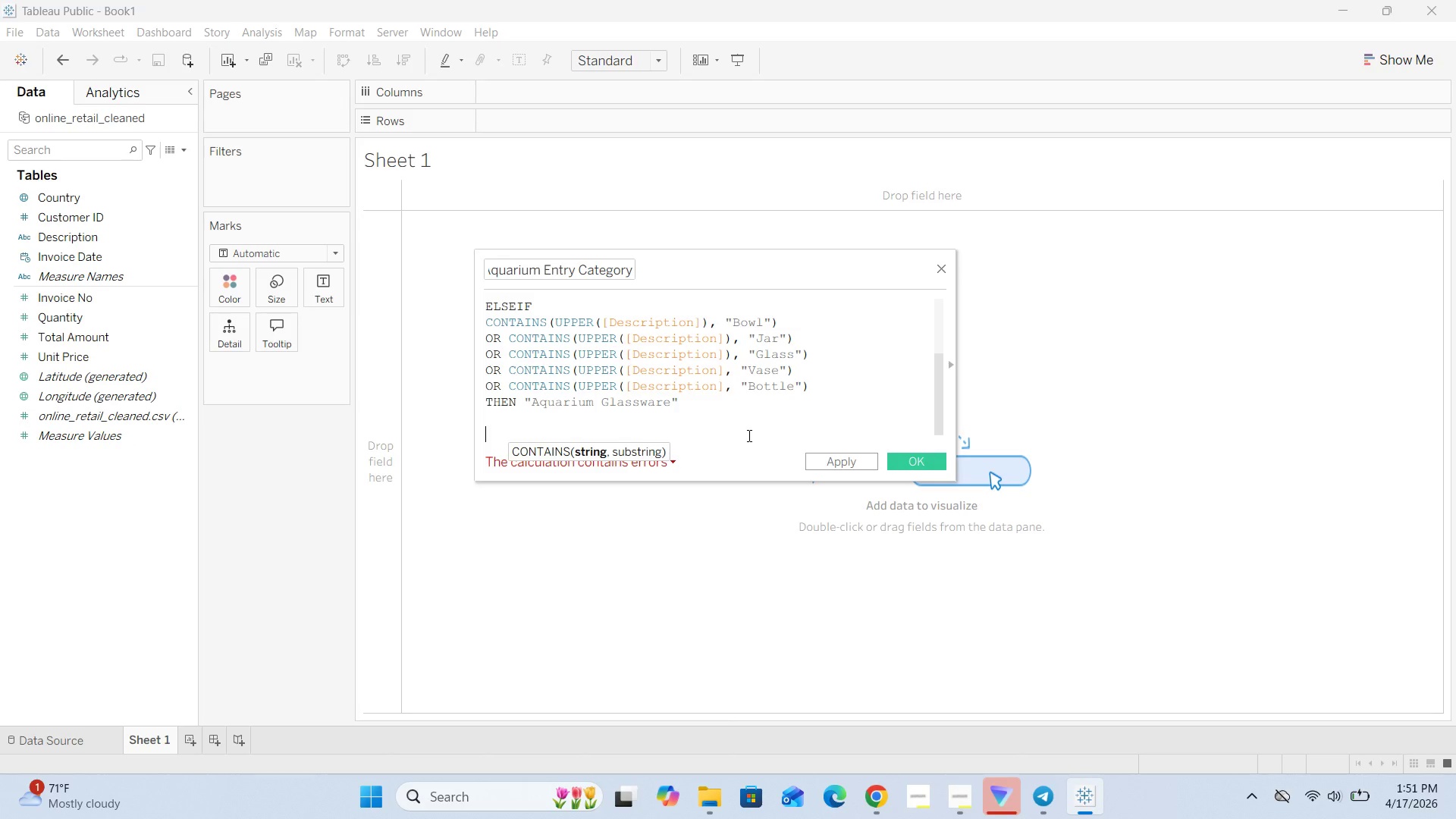 
key(CapsLock)
 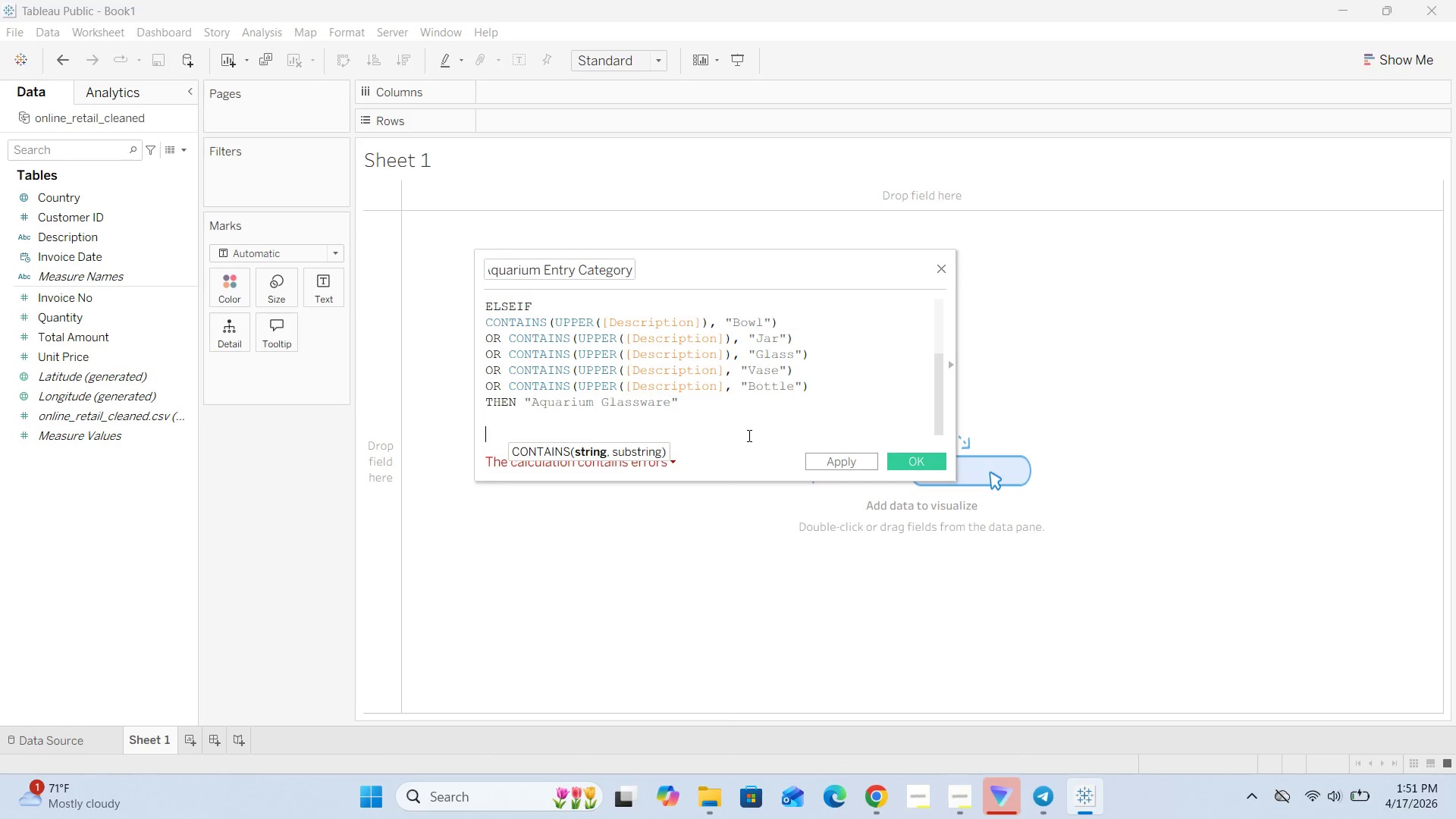 
key(E)
 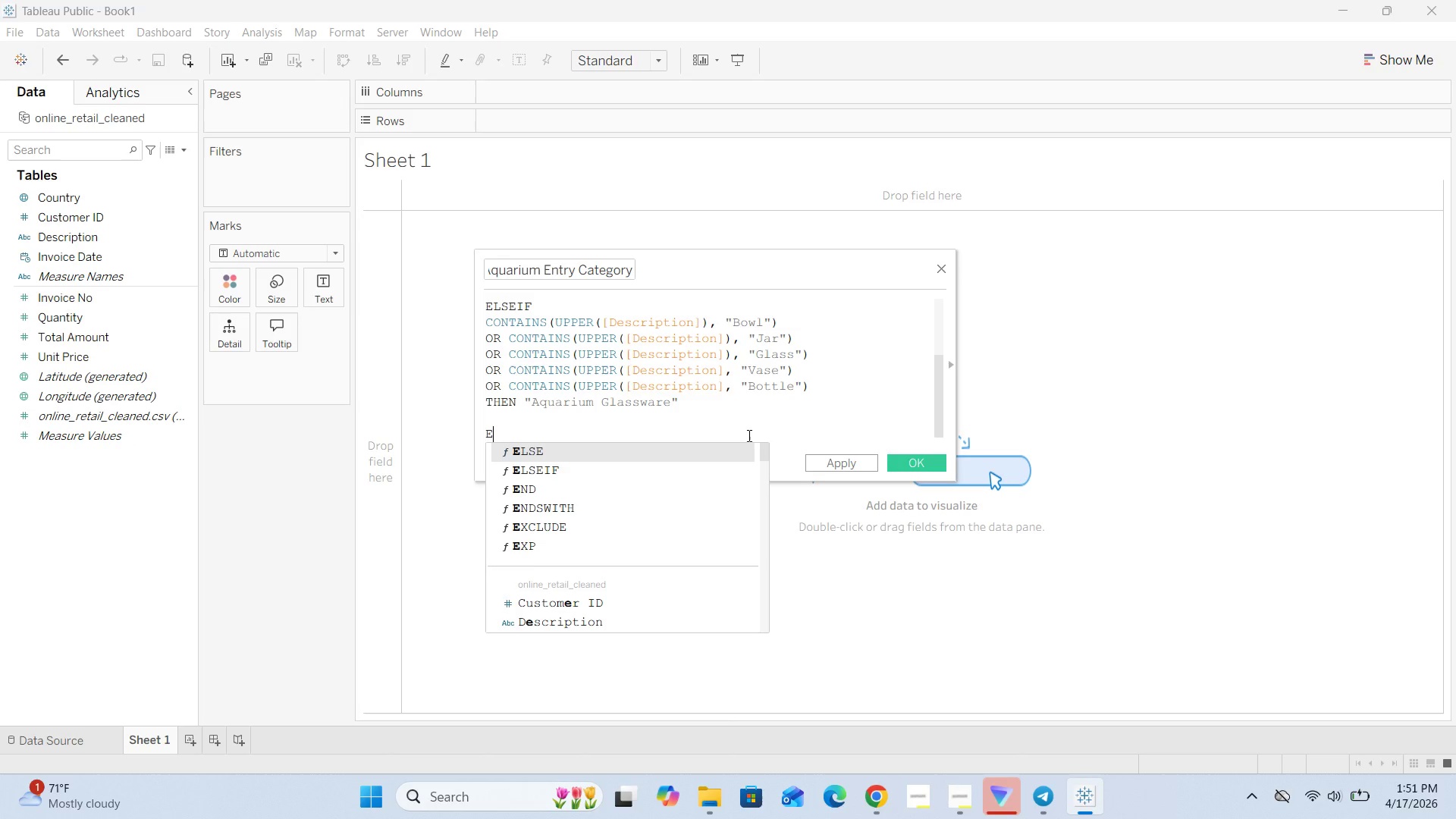 
key(CapsLock)
 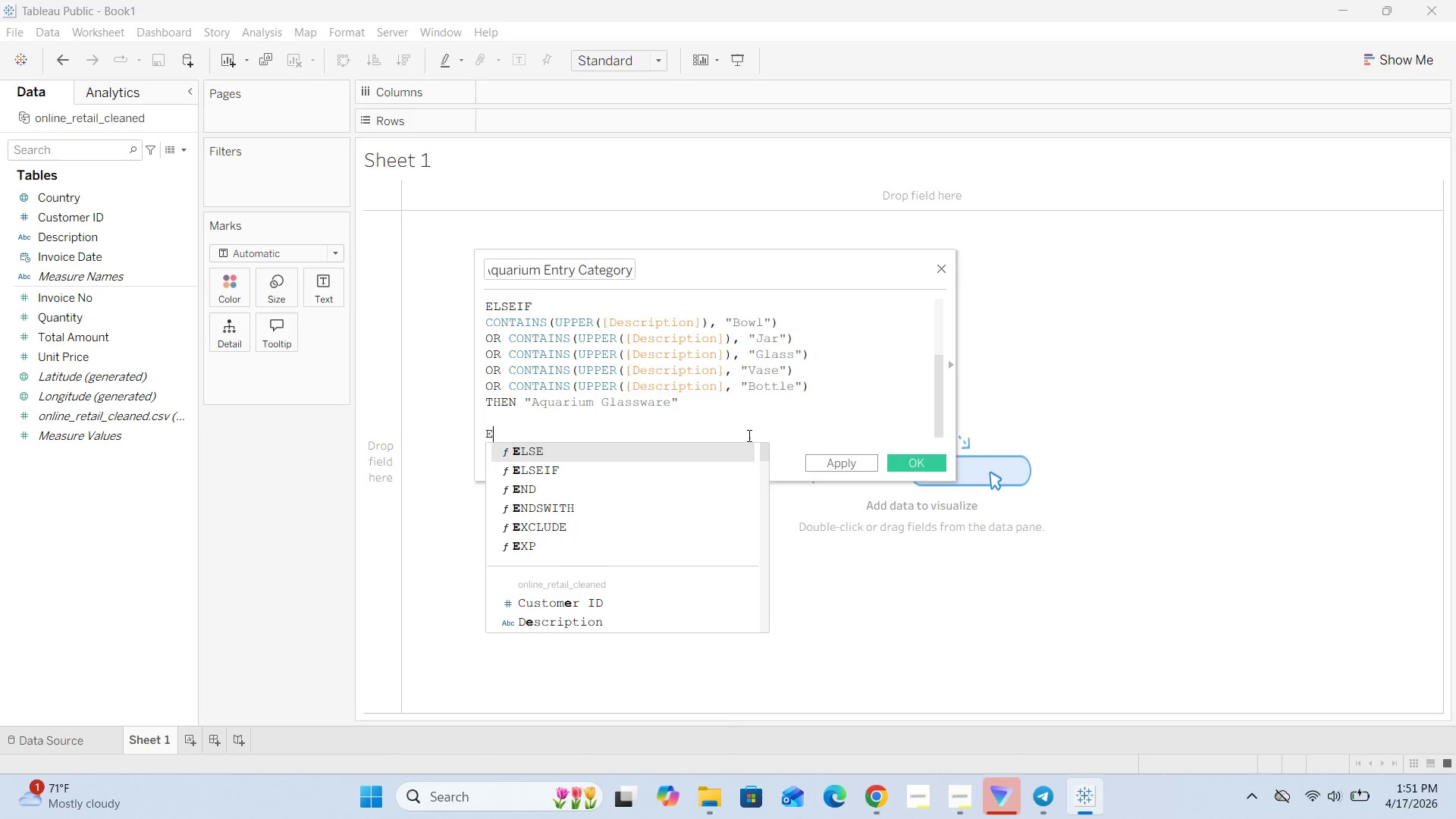 
key(L)
 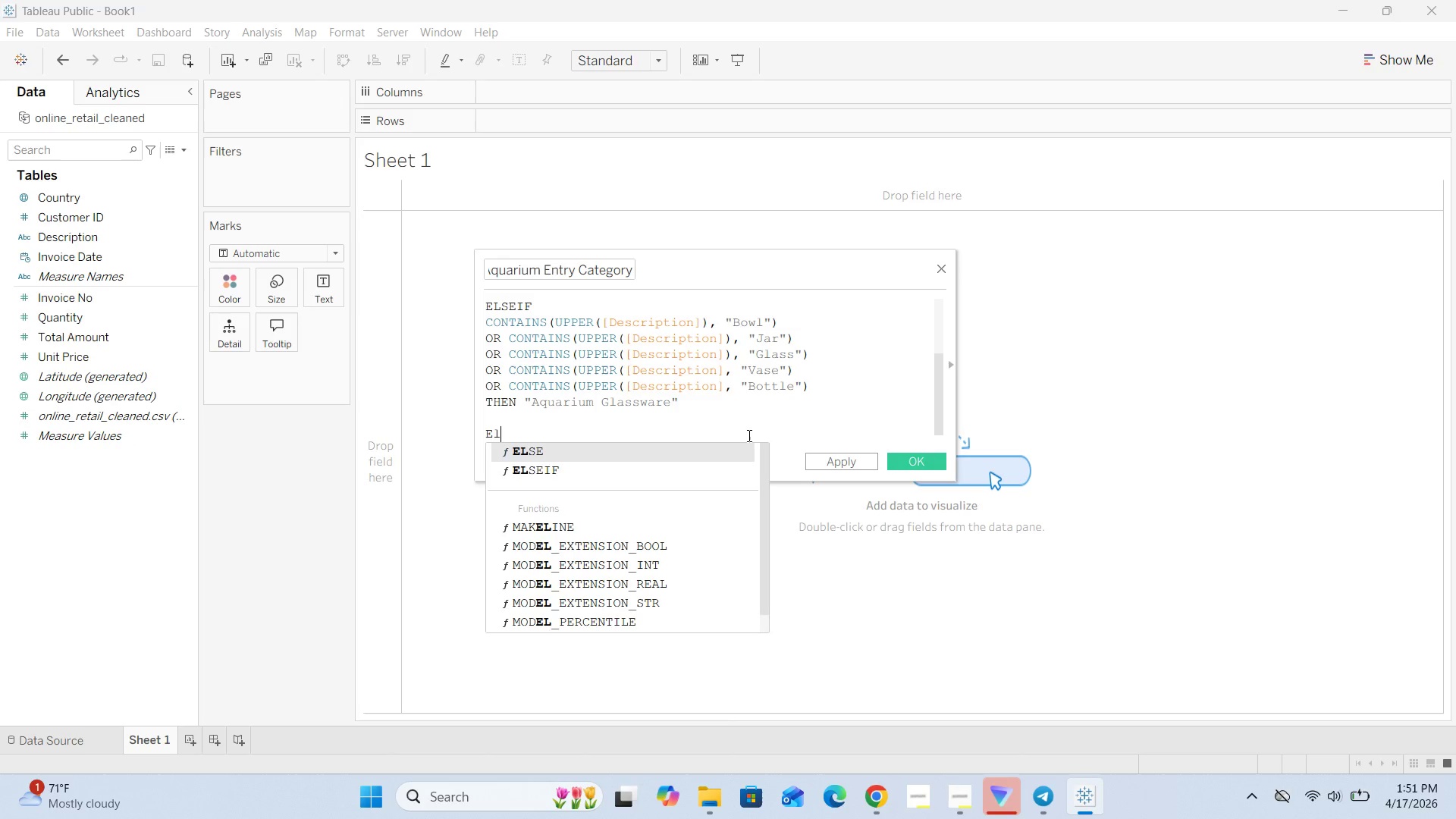 
left_click([631, 479])
 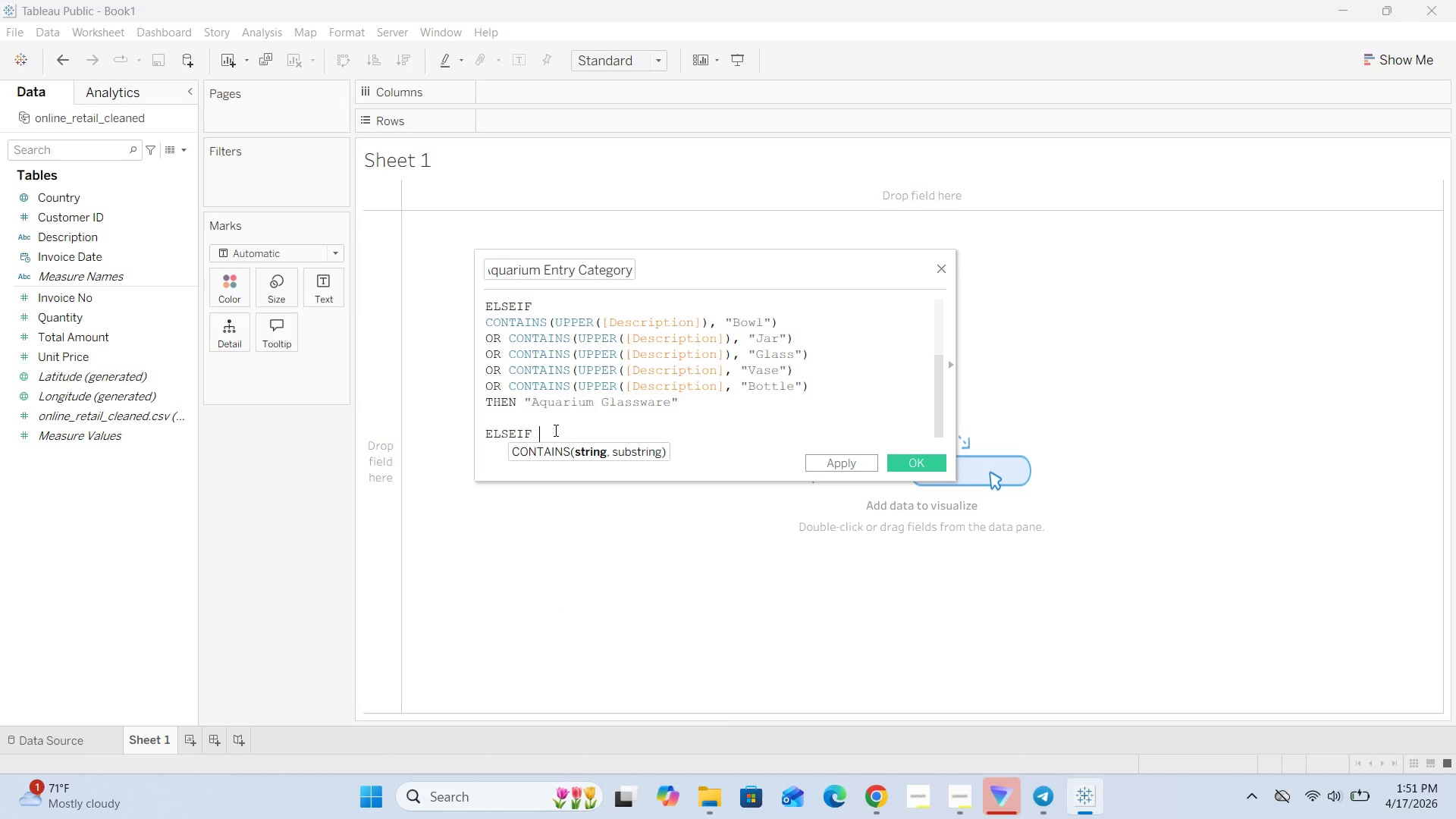 
key(Backspace)
type(())
 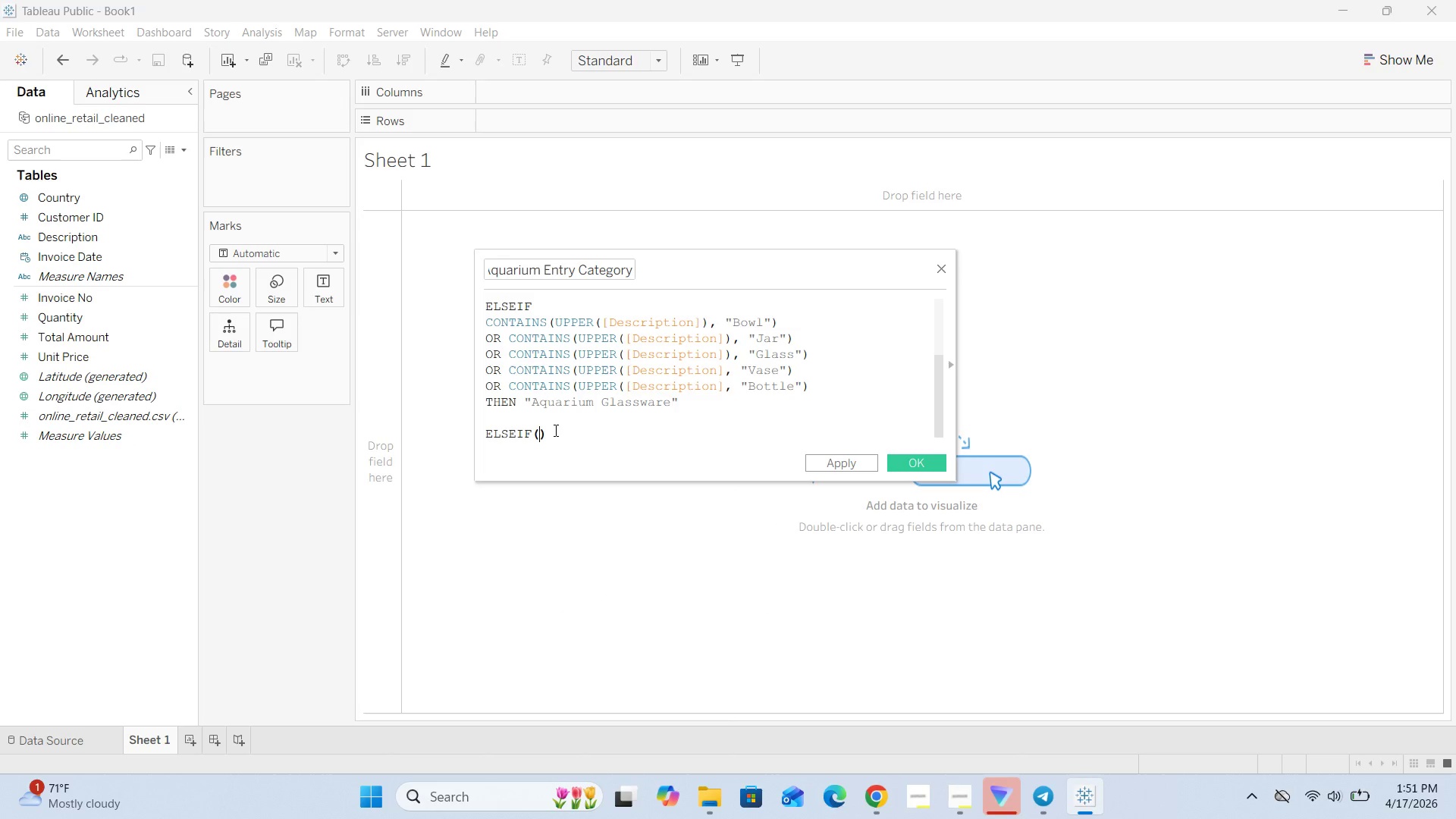 
 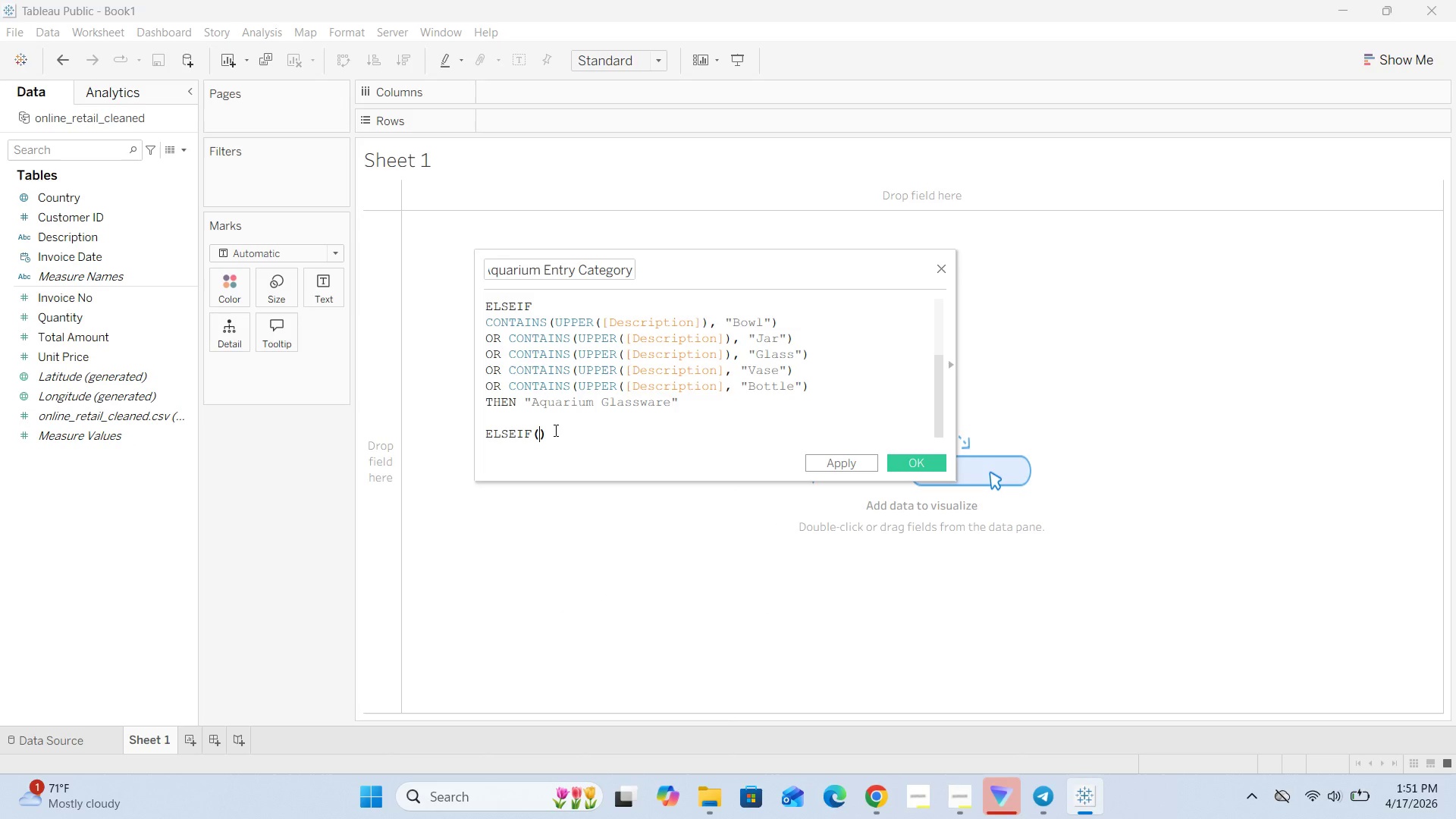 
key(ArrowLeft)
 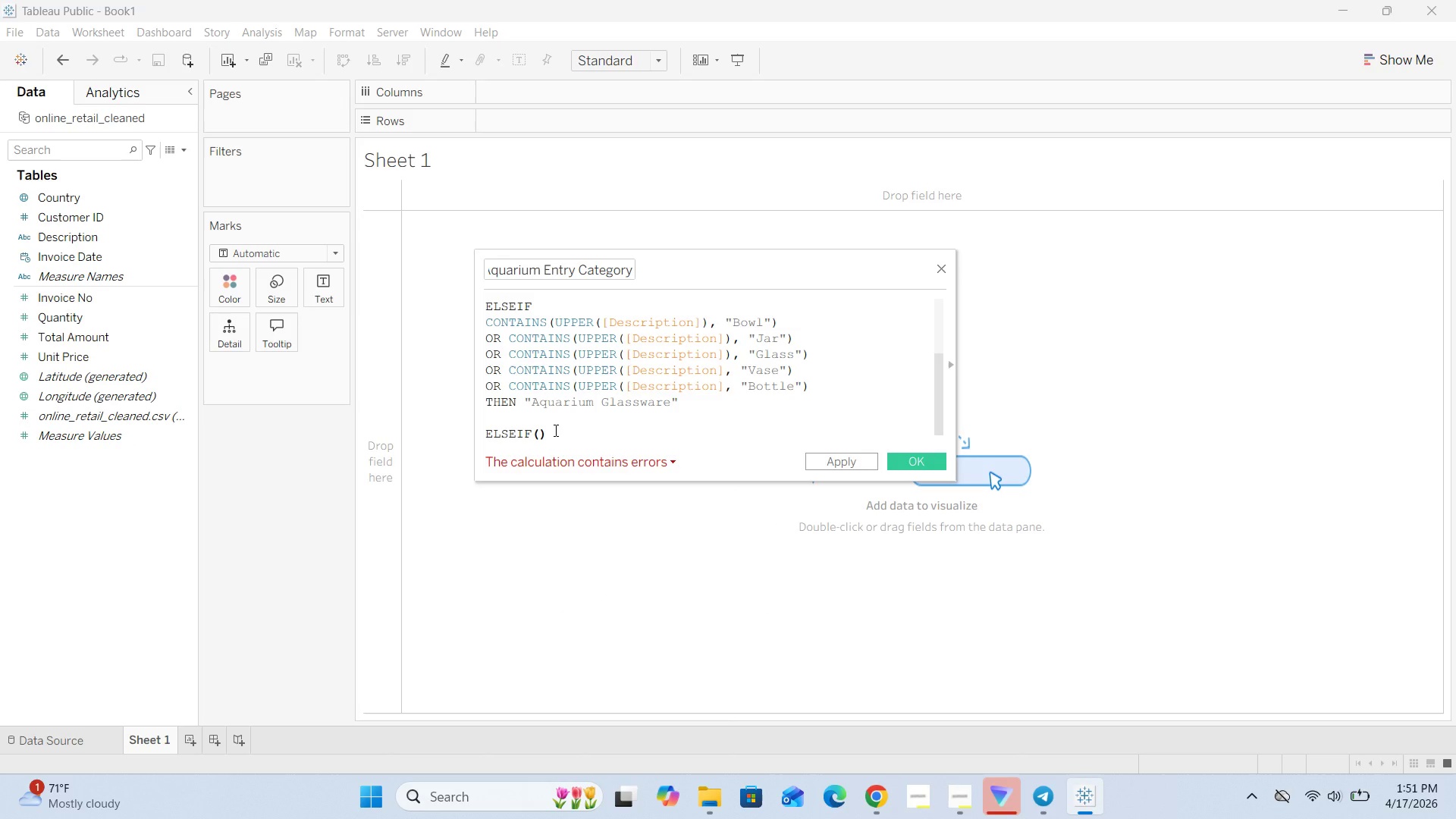 
key(ArrowLeft)
 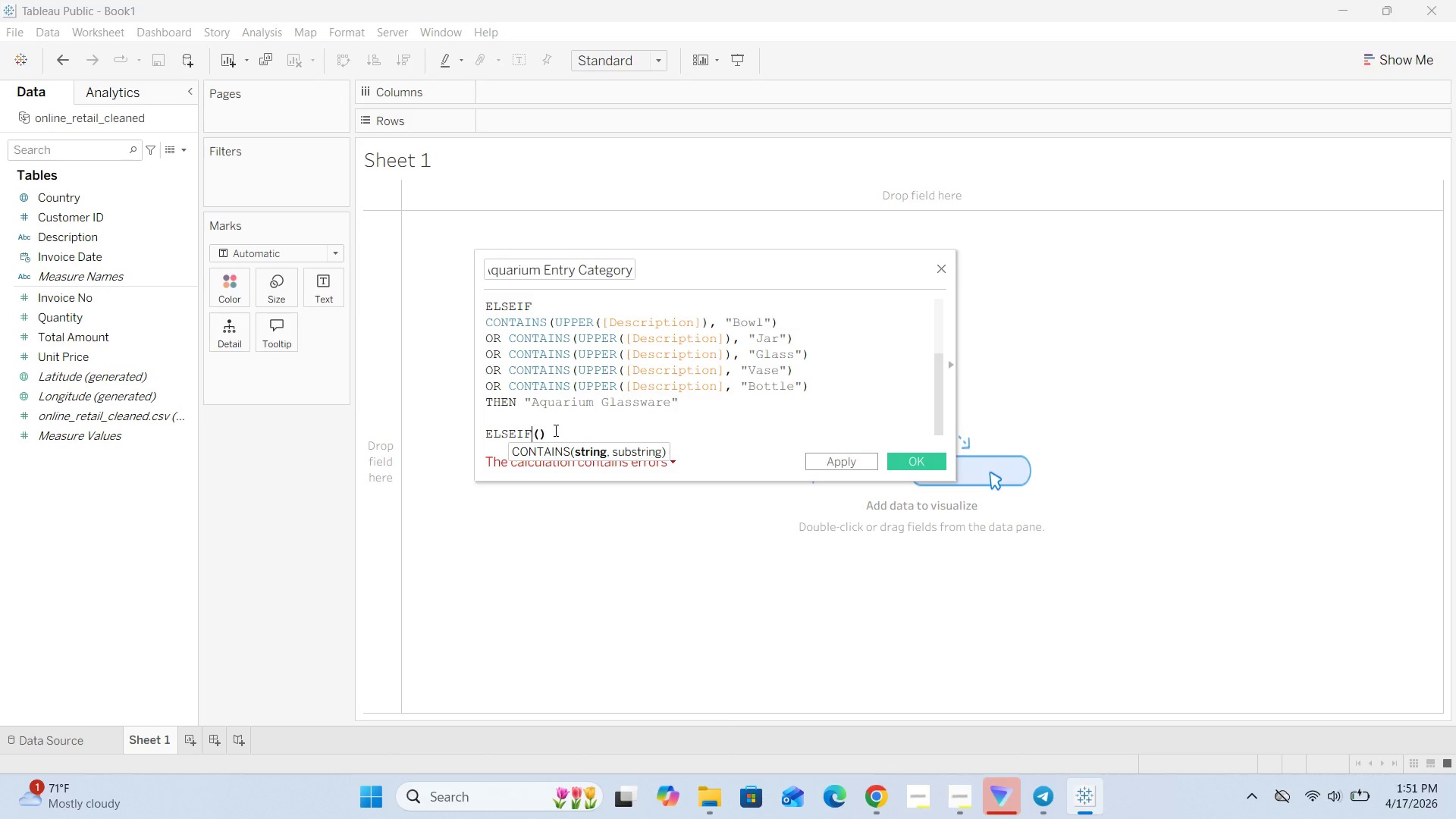 
key(ArrowRight)
 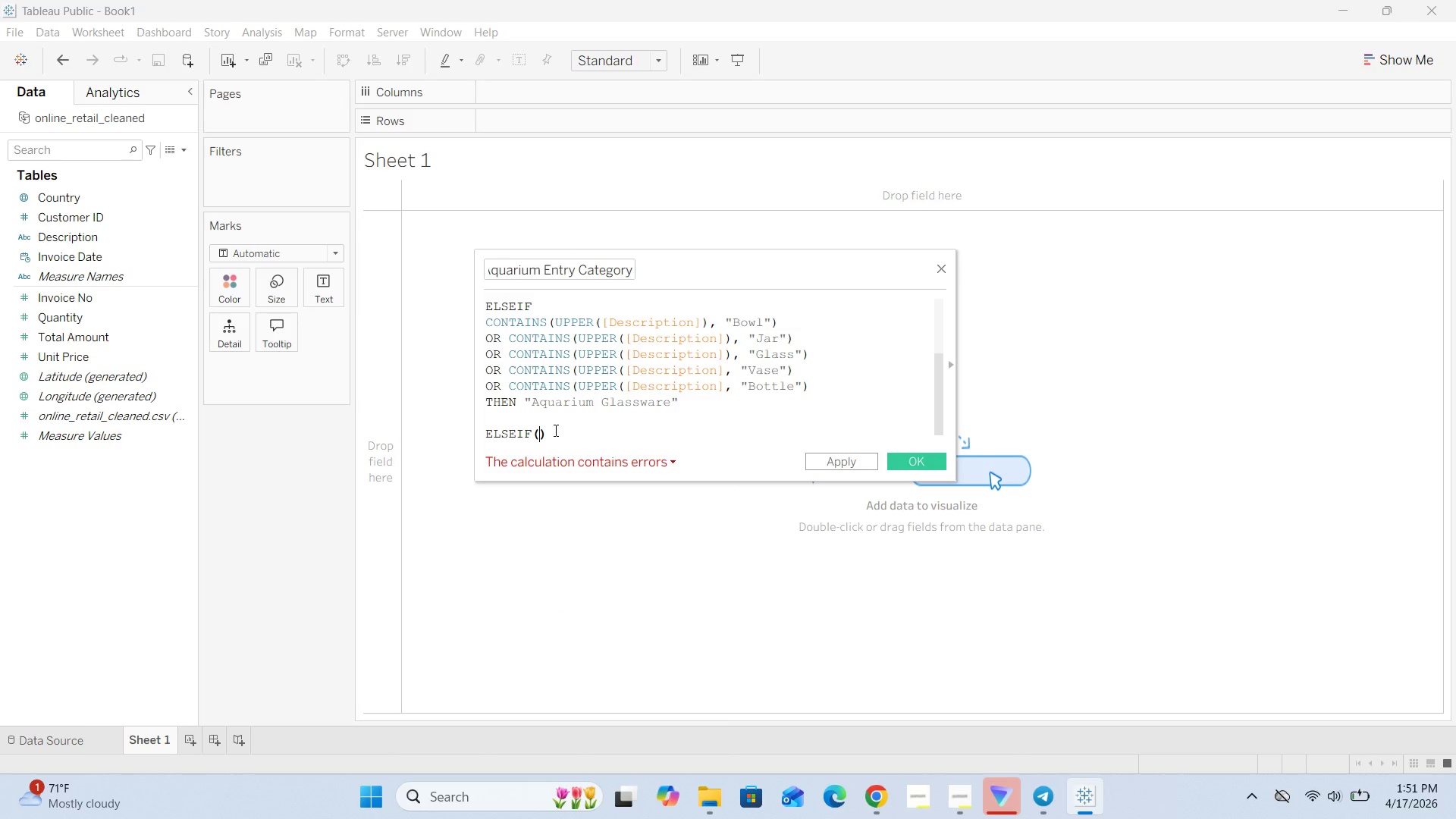 
key(ArrowRight)
 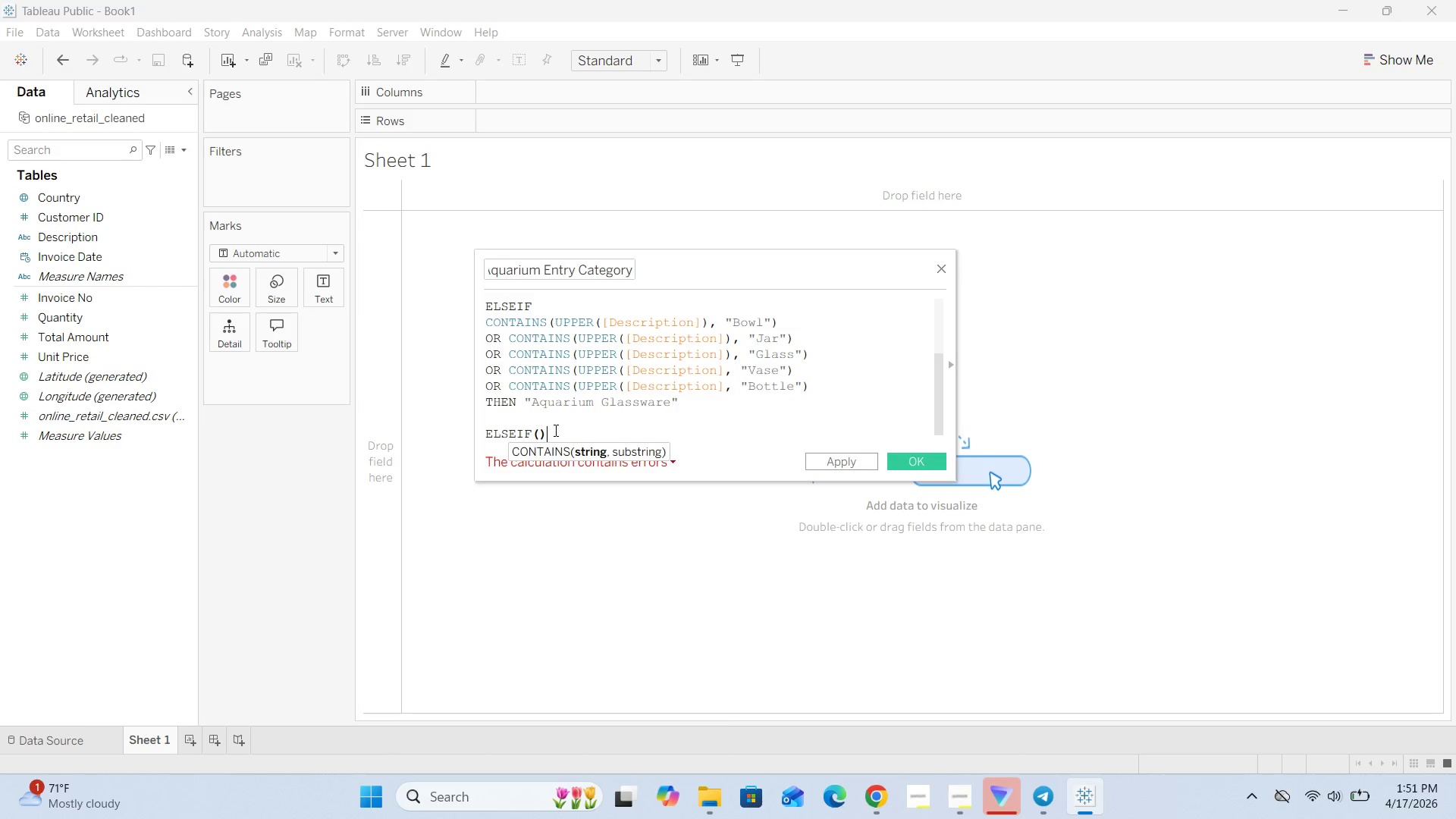 
key(Backspace)
 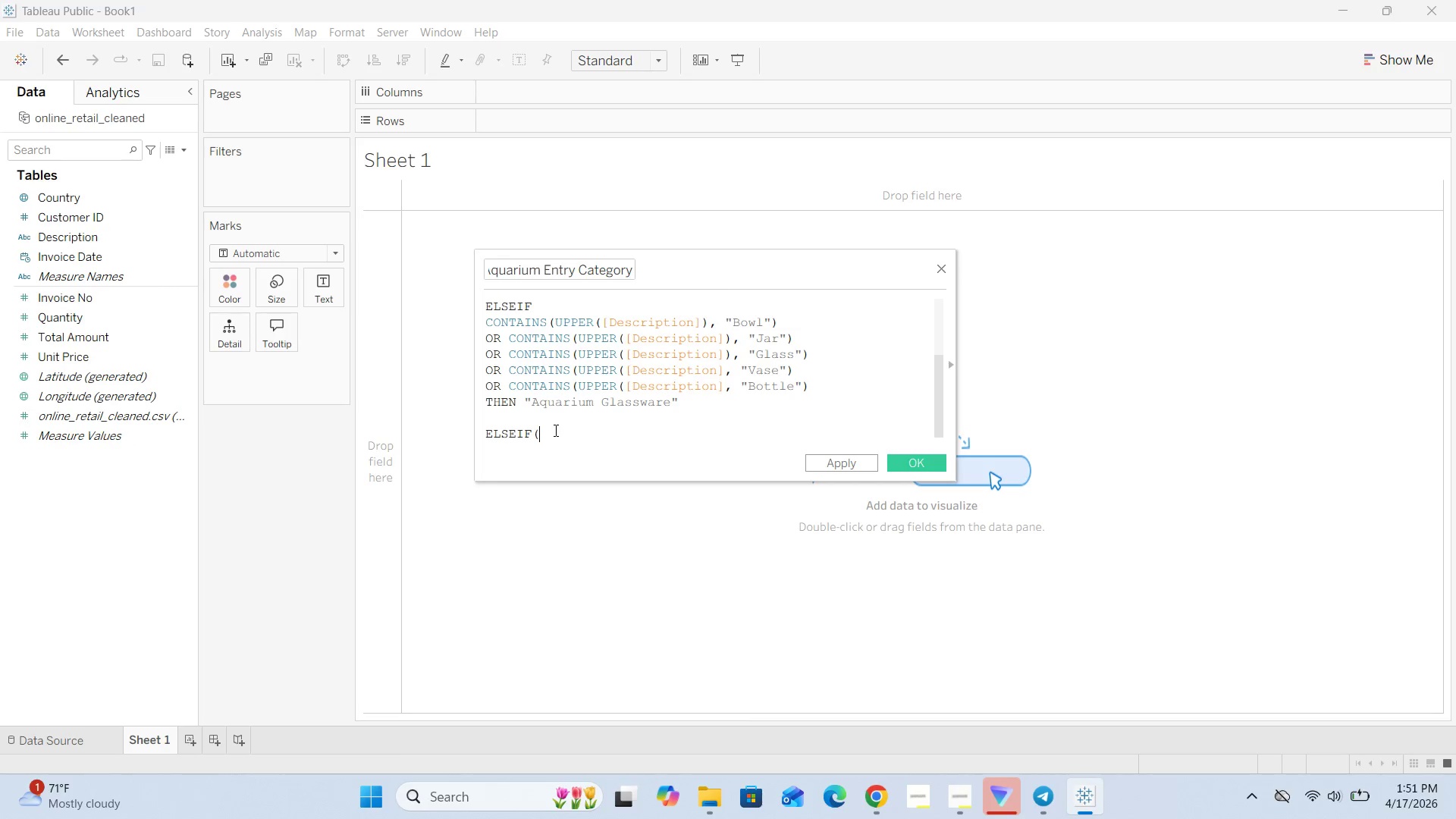 
key(Backspace)
 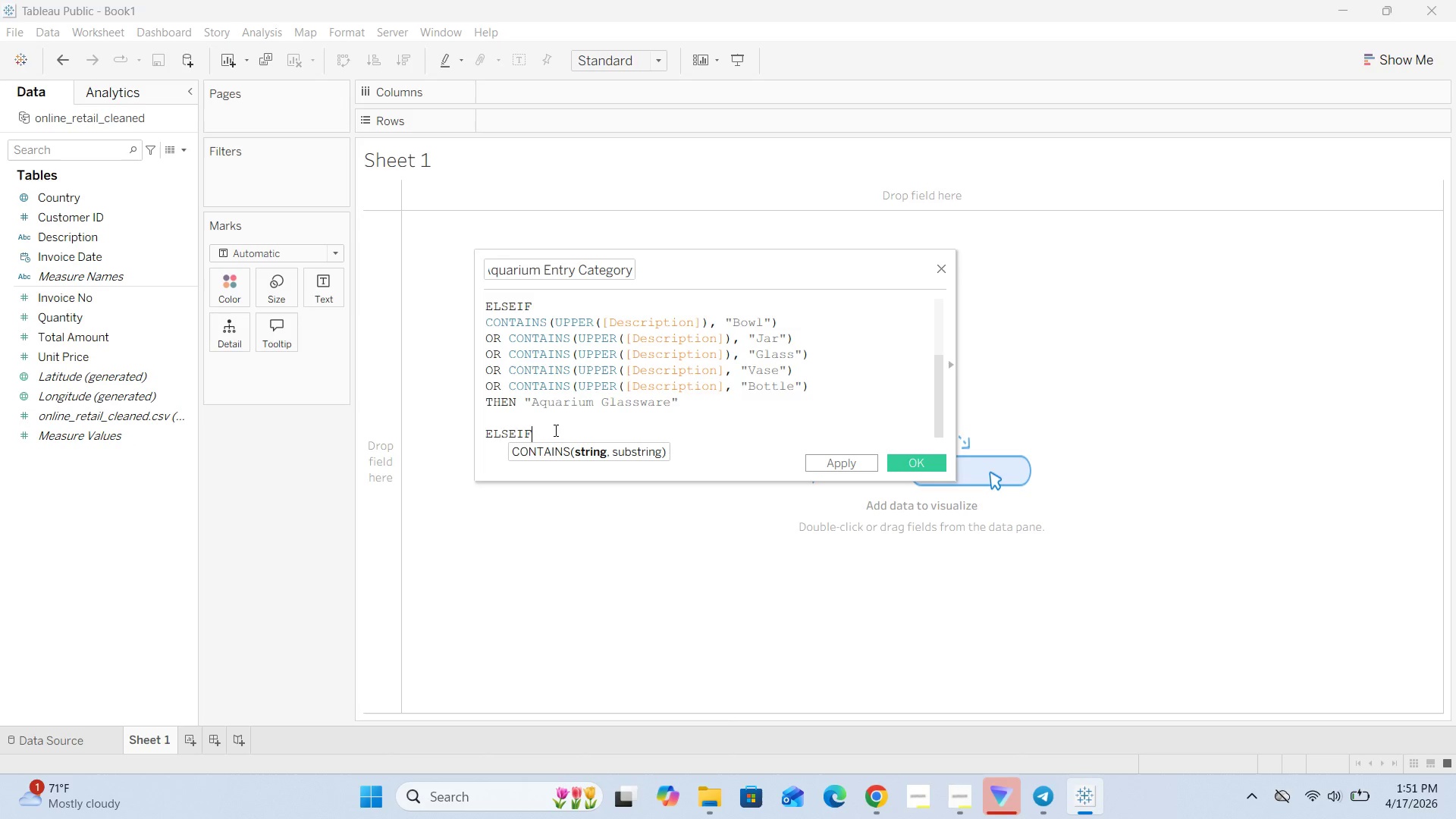 
key(Enter)
 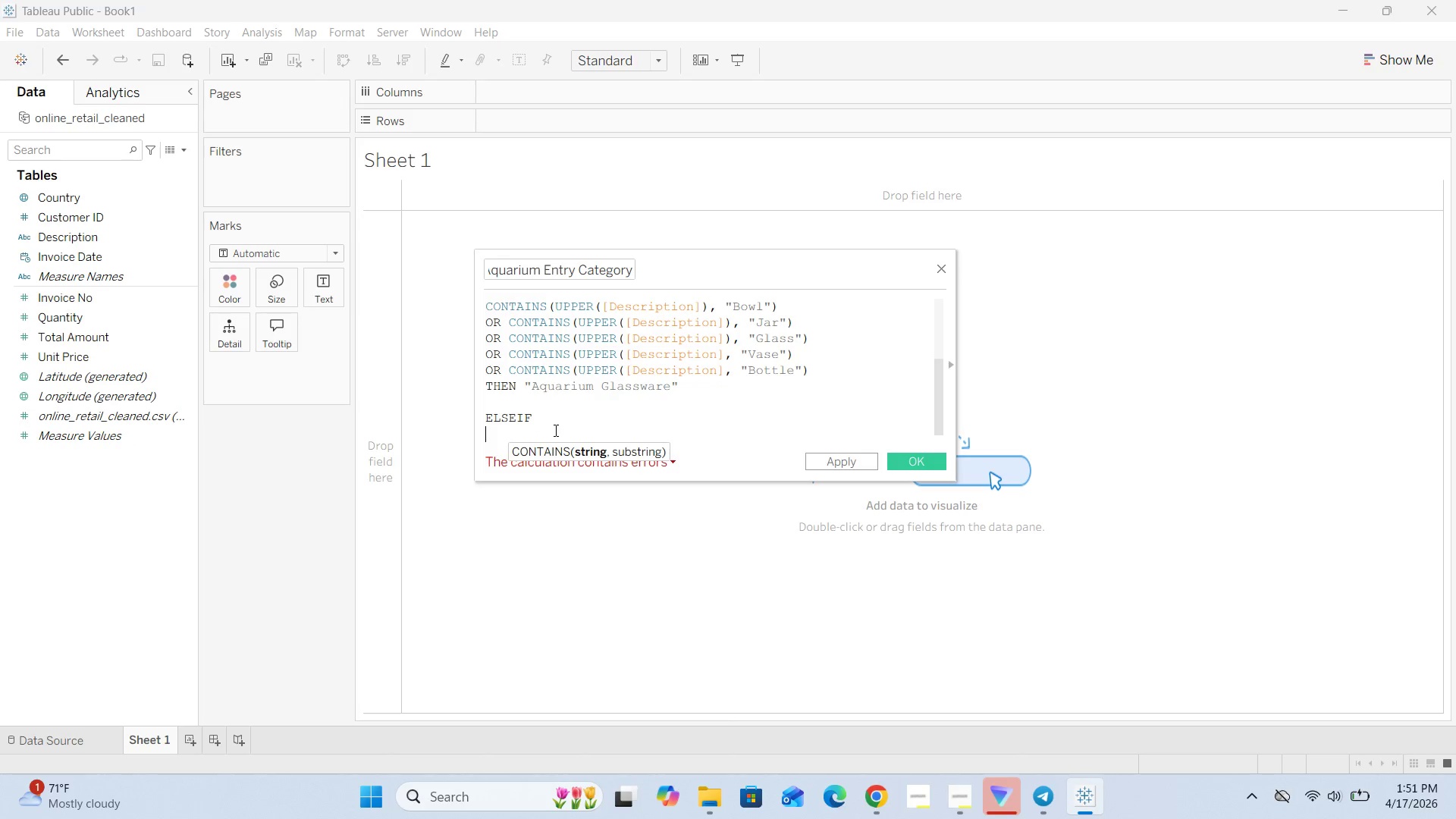 
type(CONTAINS())
 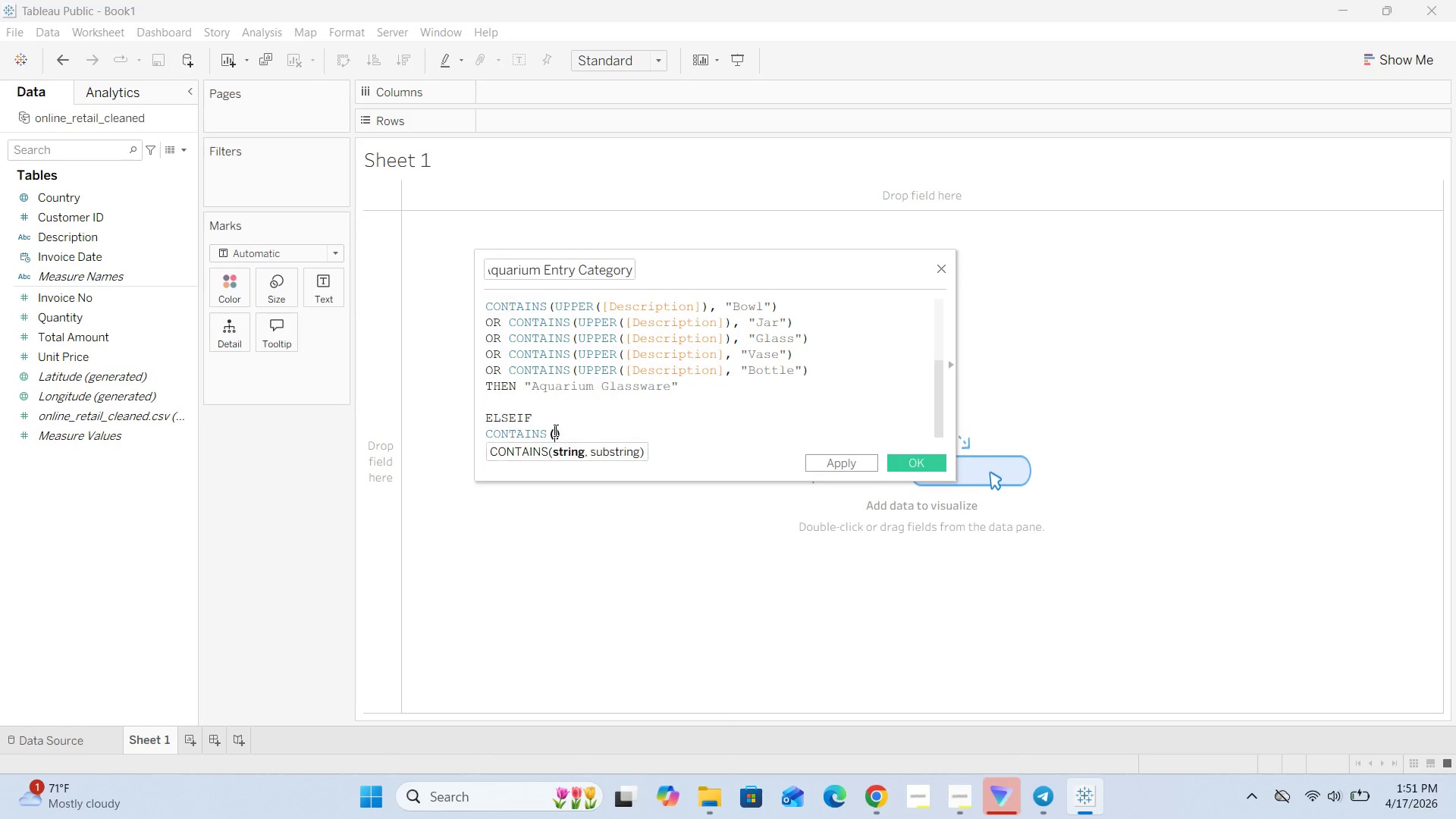 
key(ArrowLeft)
 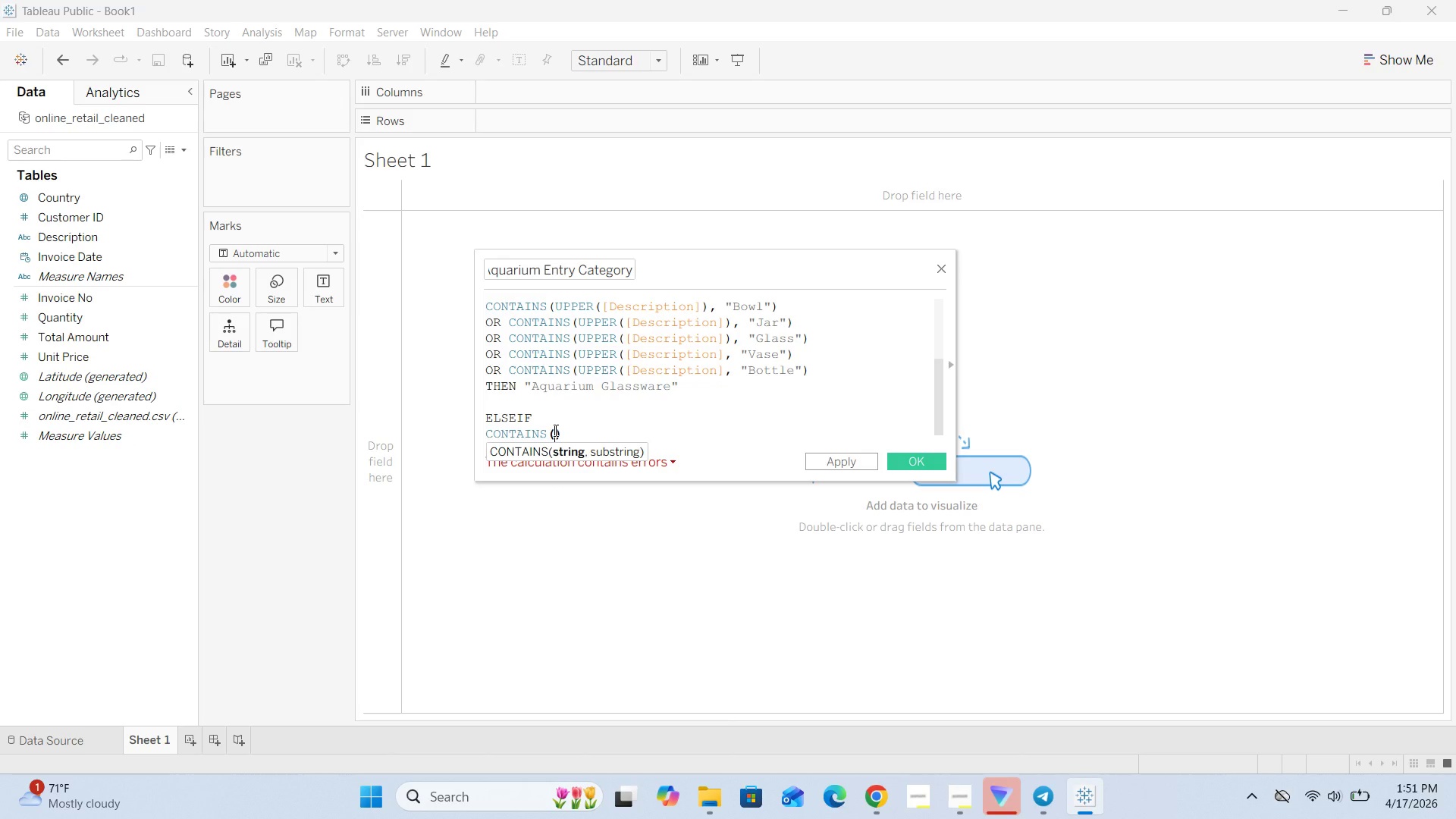 
type(UPPER)
 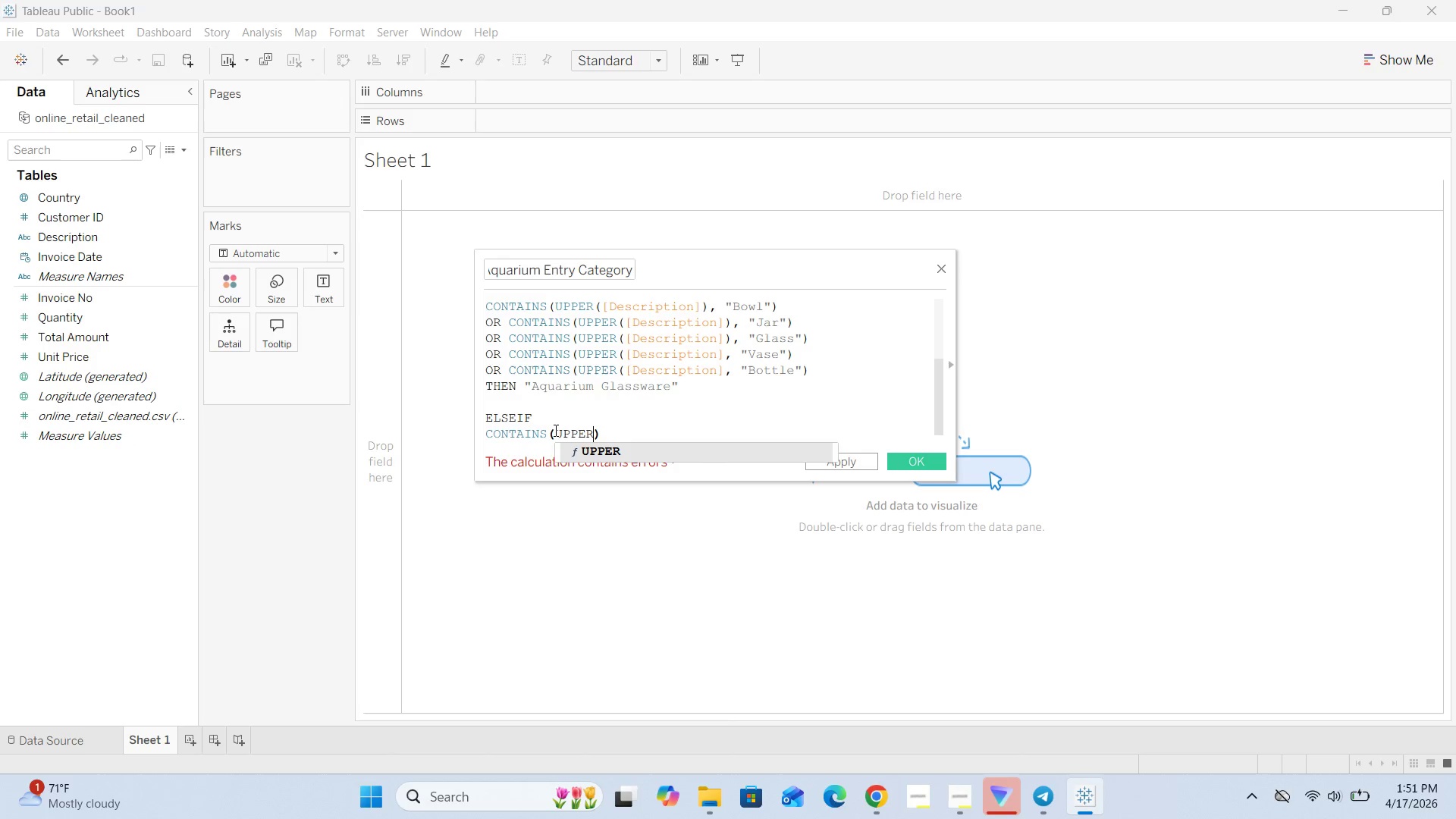 
wait(5.73)
 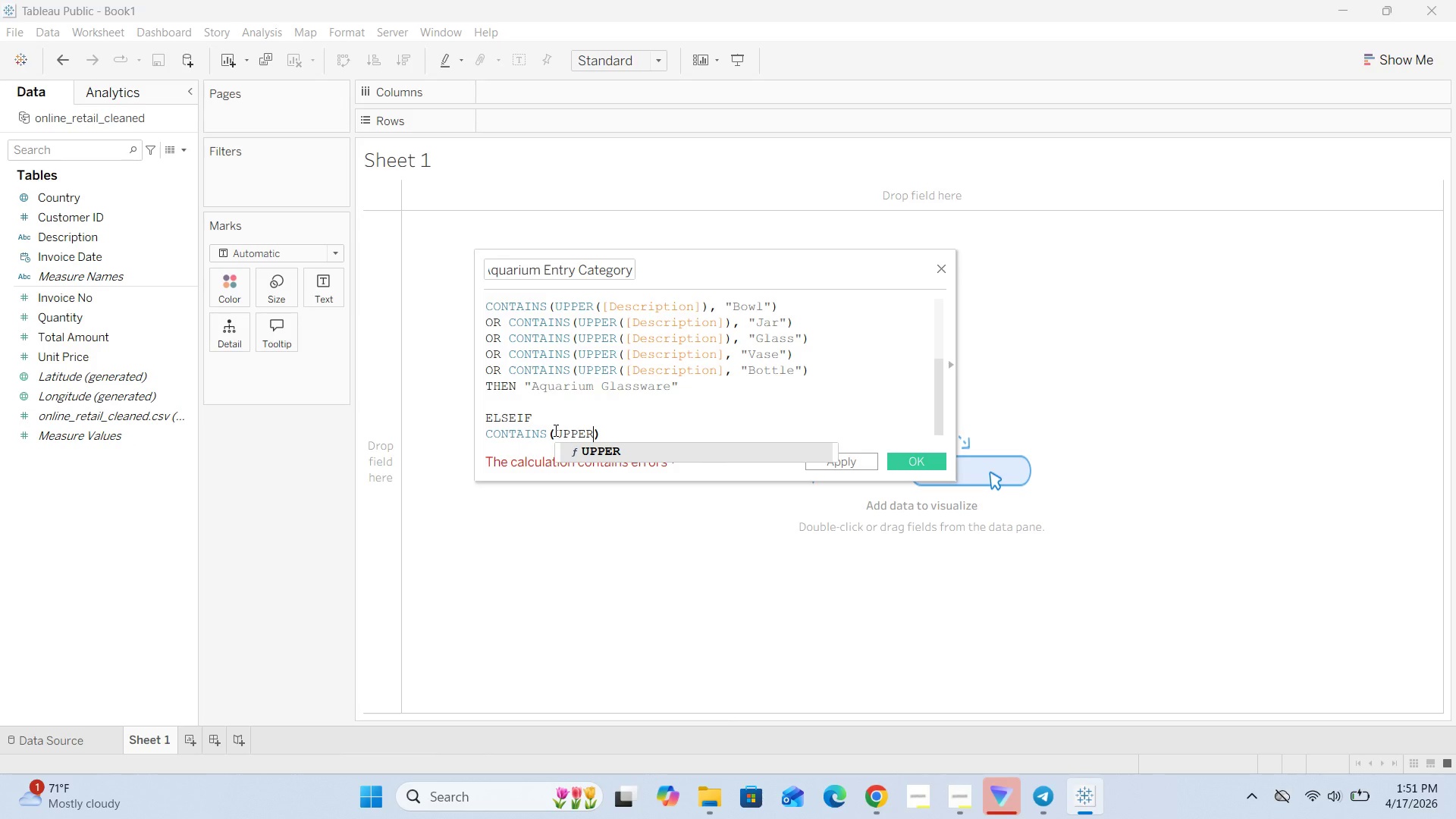 
type(())
 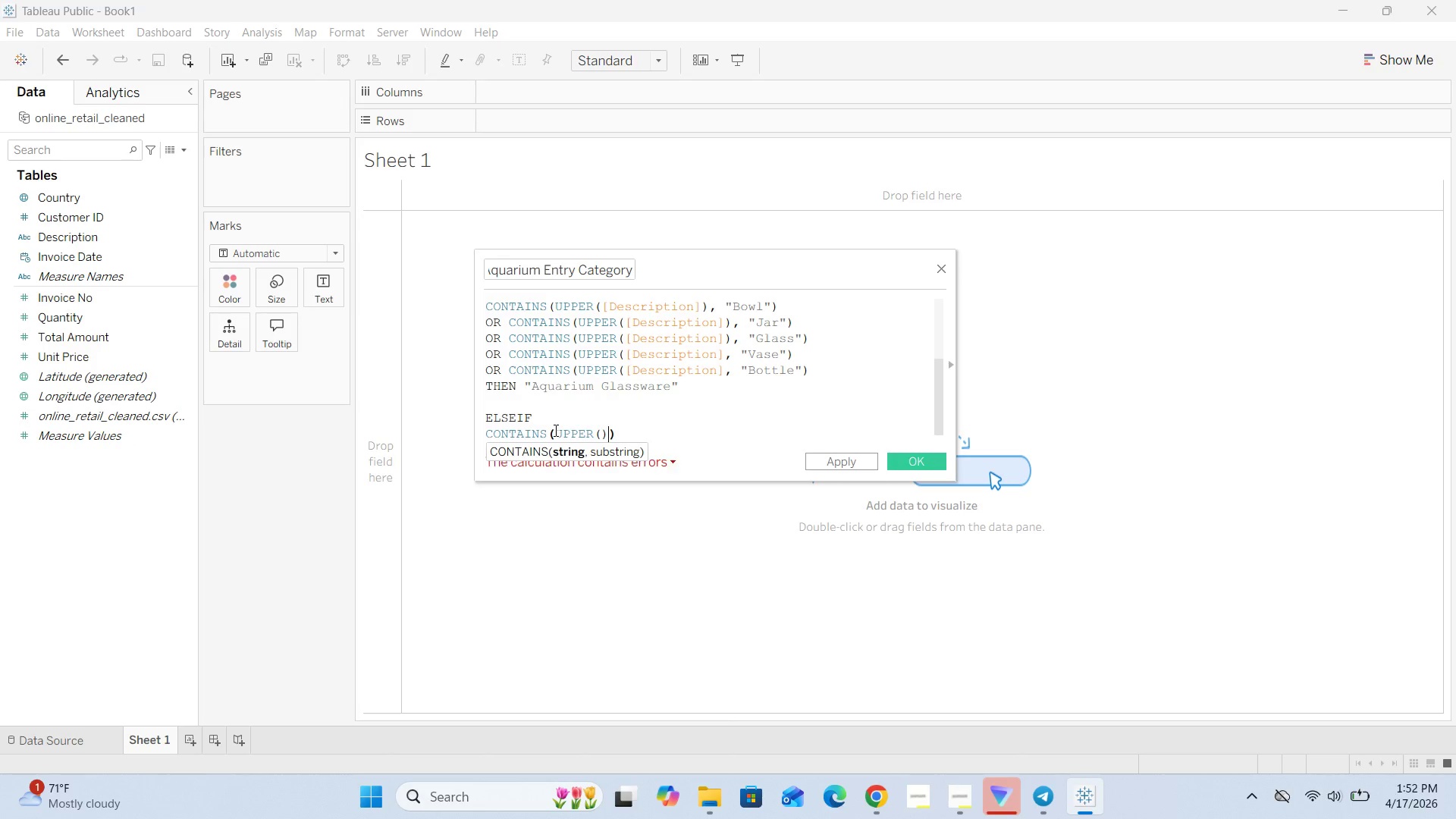 
key(ArrowLeft)
 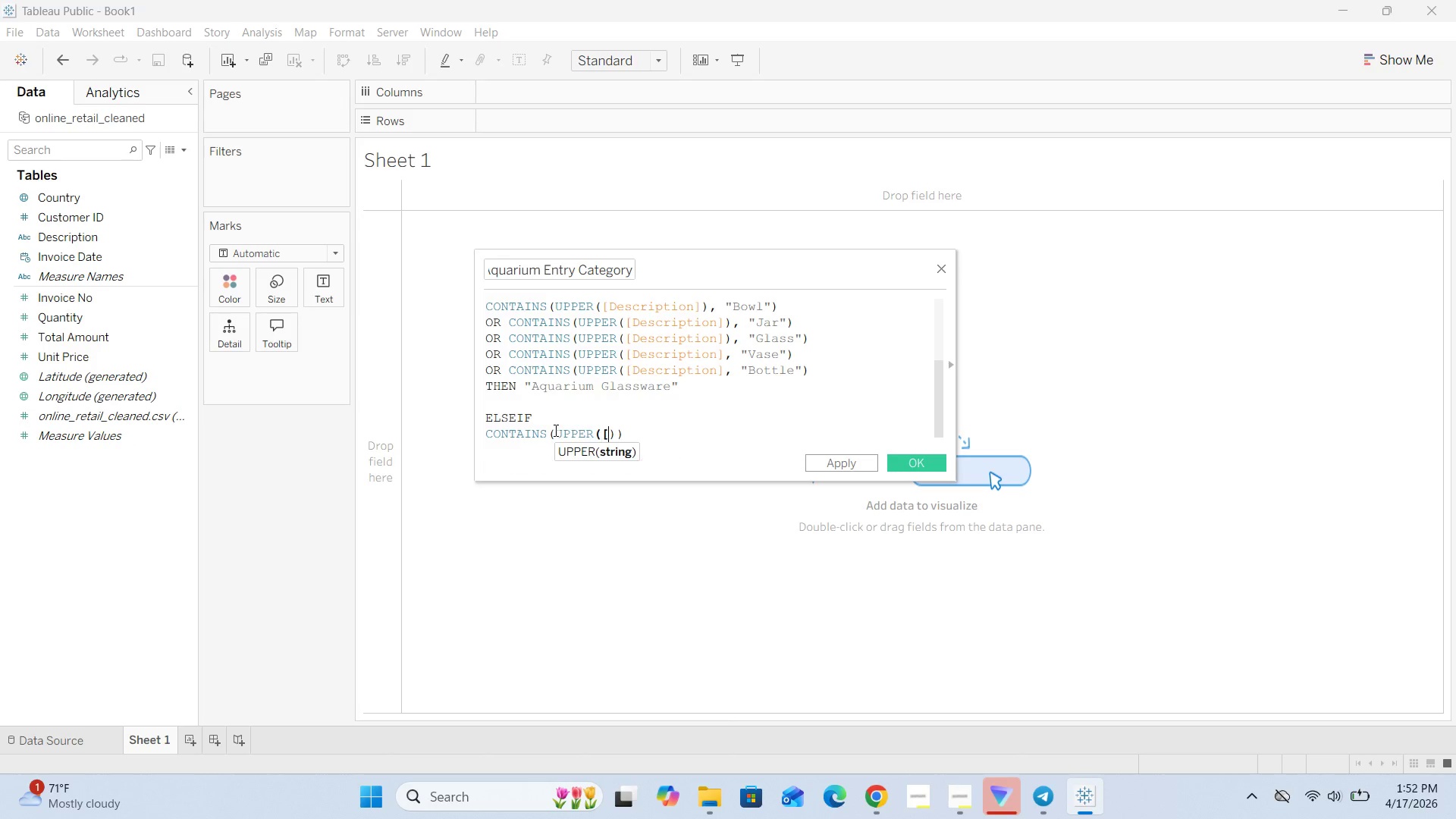 
key(BracketLeft)
 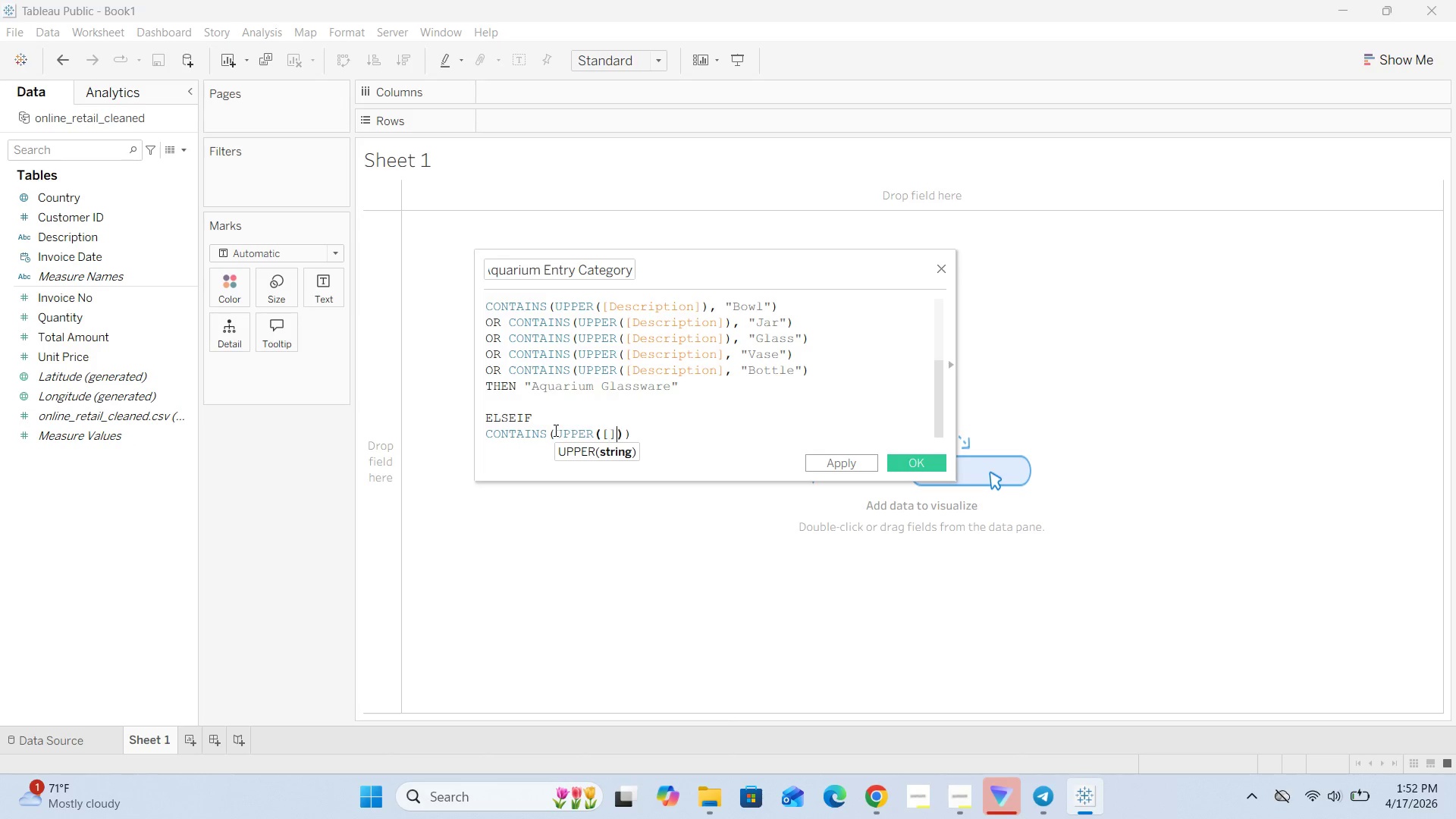 
key(BracketRight)
 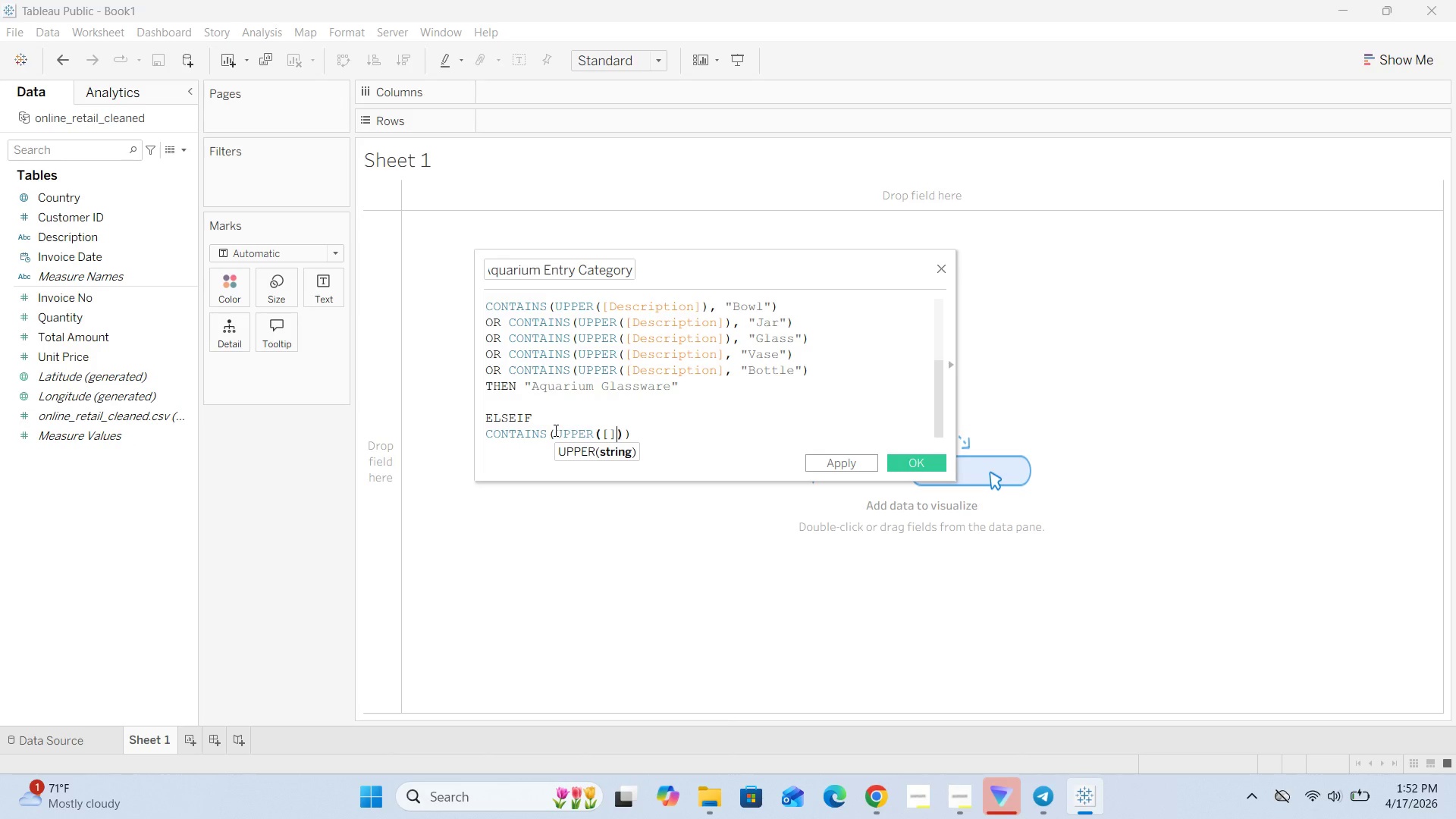 
key(ArrowLeft)
 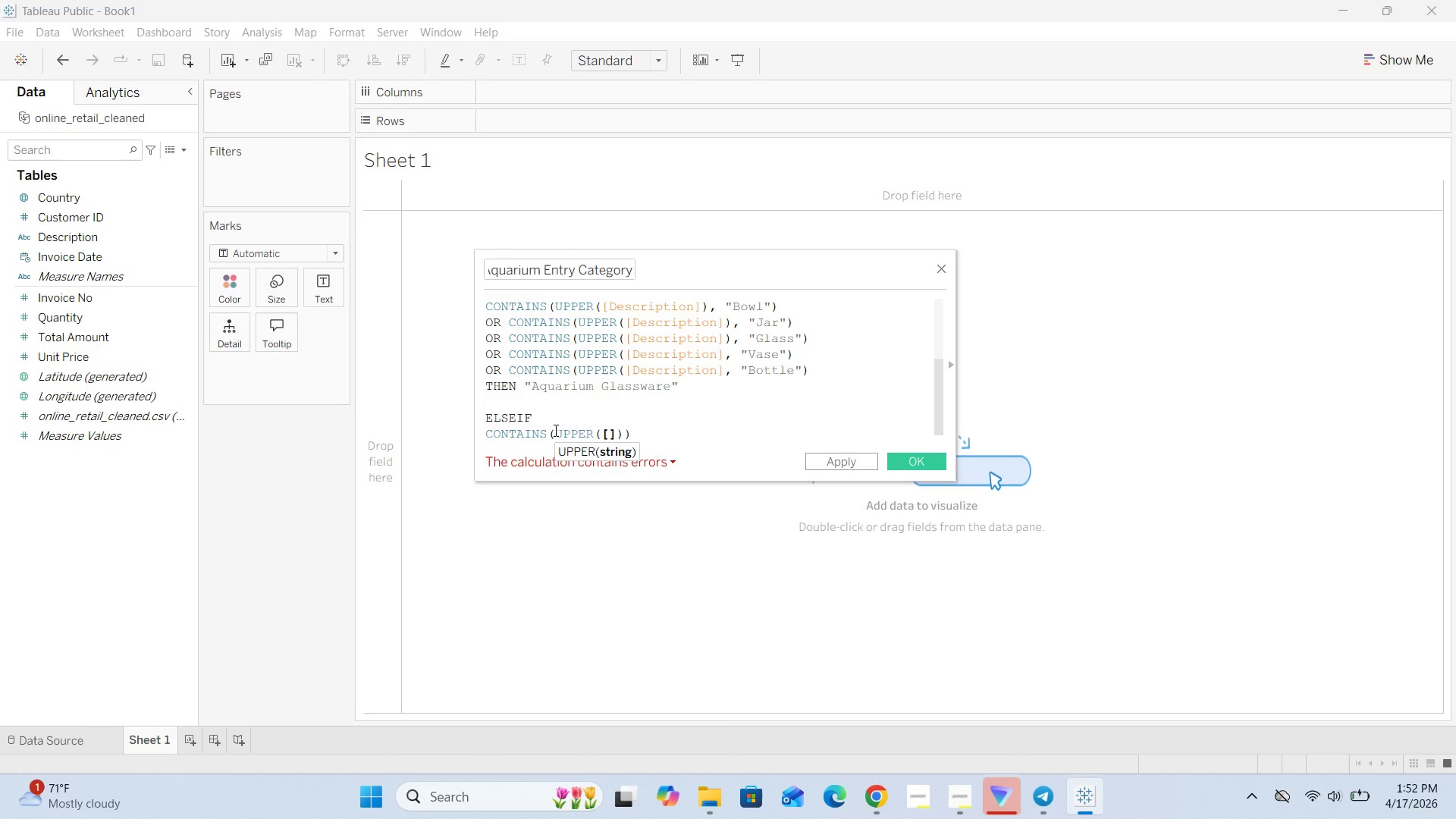 
type(DE)
key(Backspace)
type(escri[t)
key(Backspace)
key(Backspace)
type(ption)
 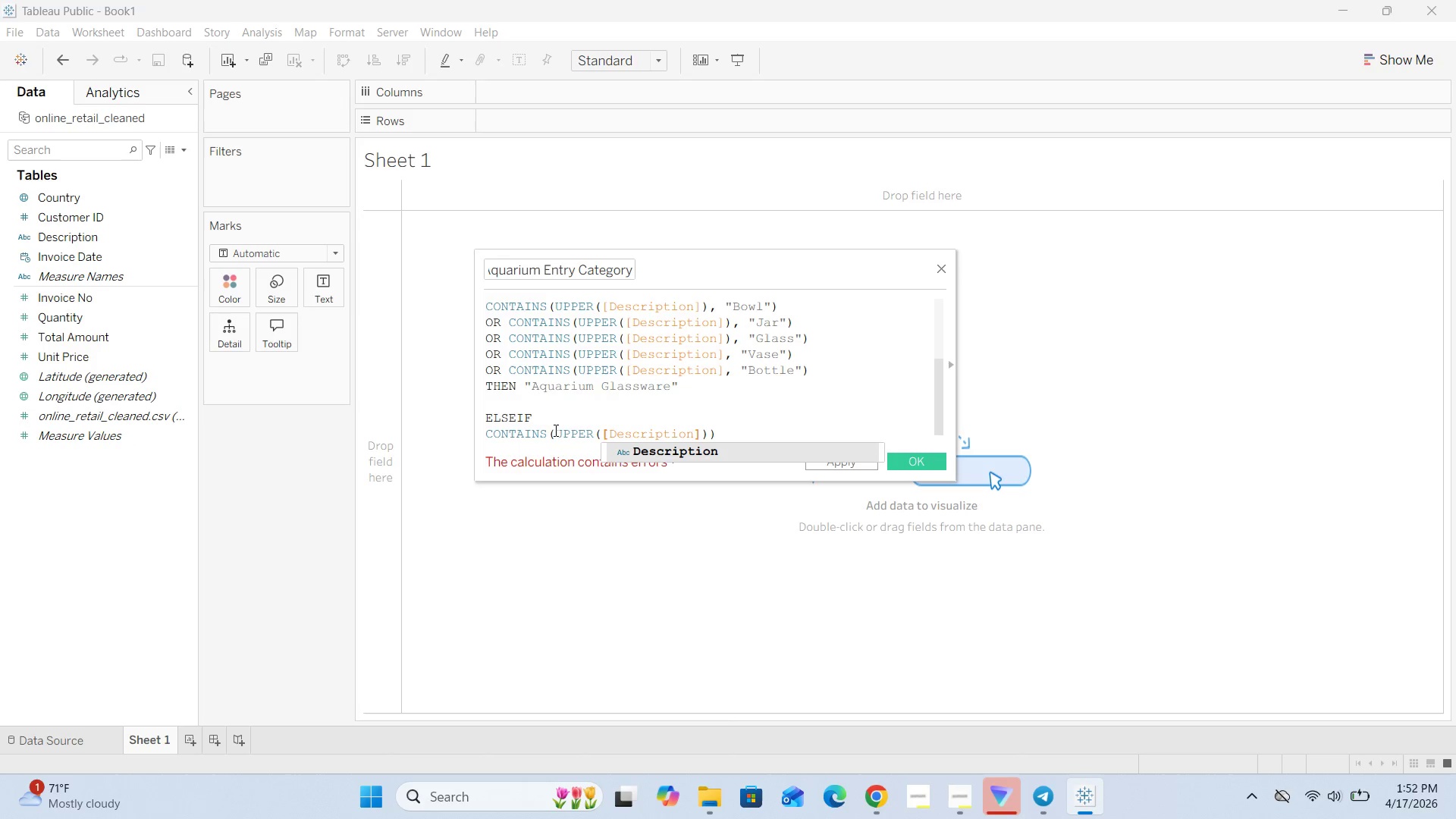 
wait(8.2)
 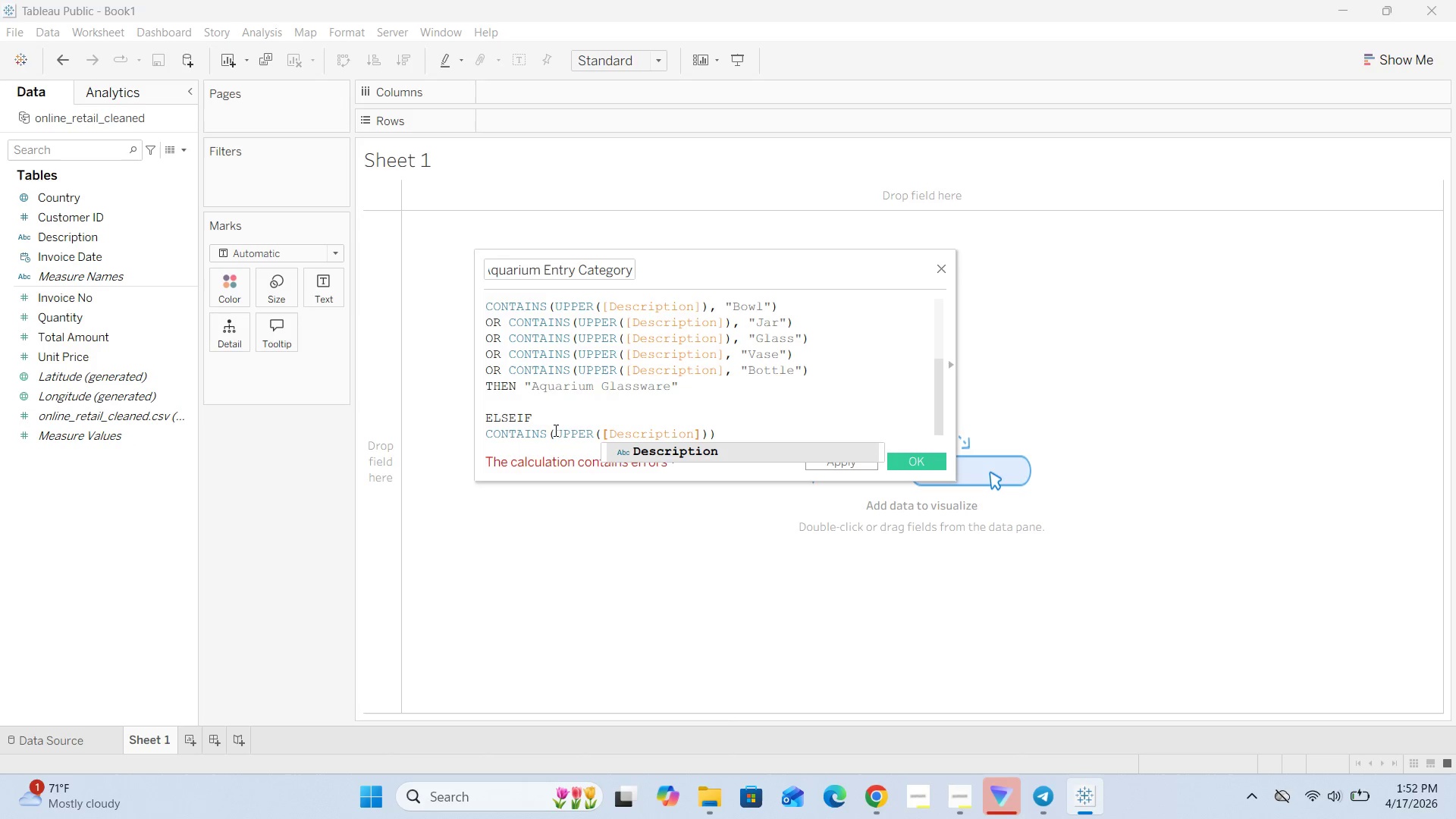 
key(ArrowRight)
 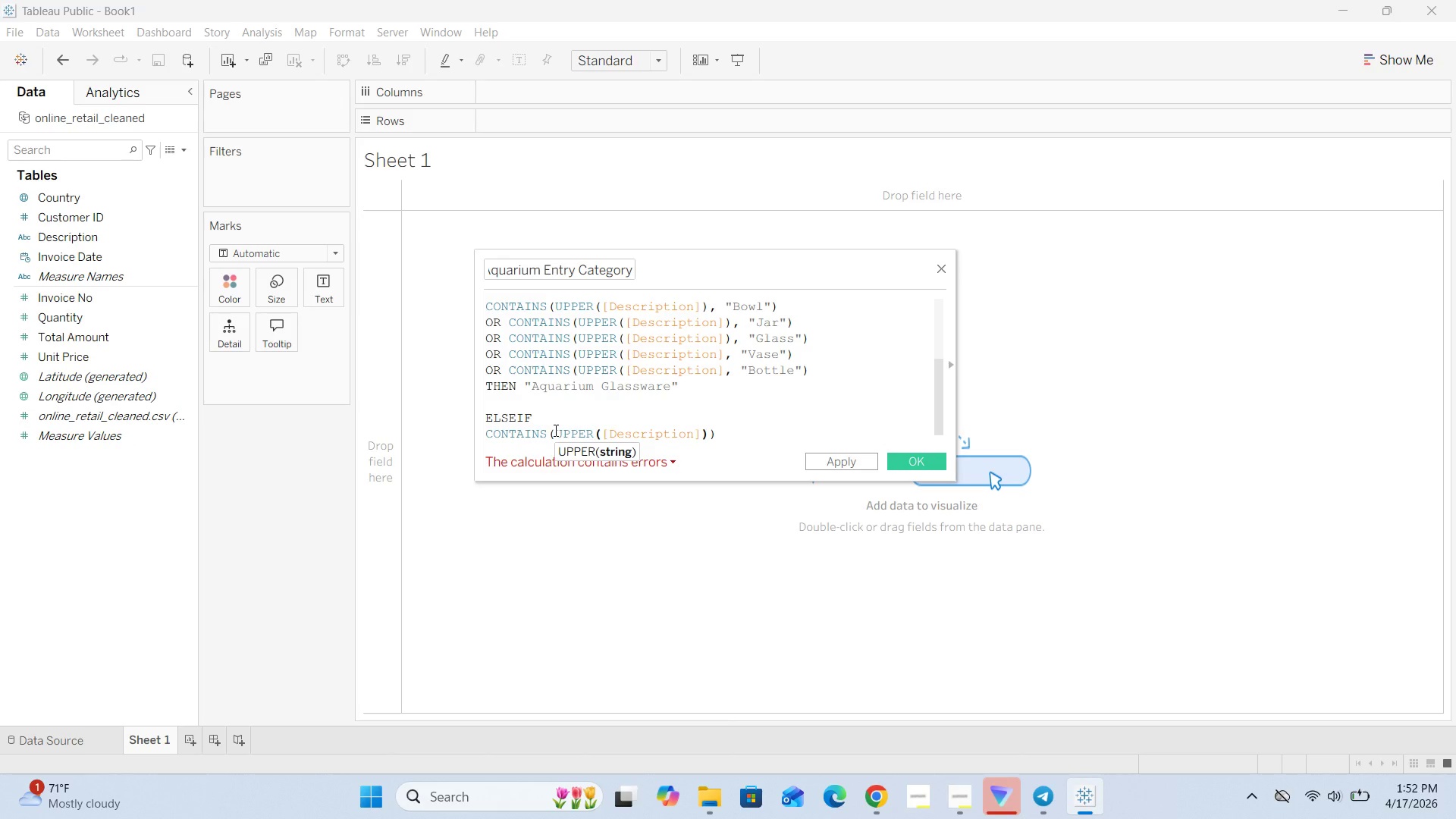 
key(ArrowRight)
 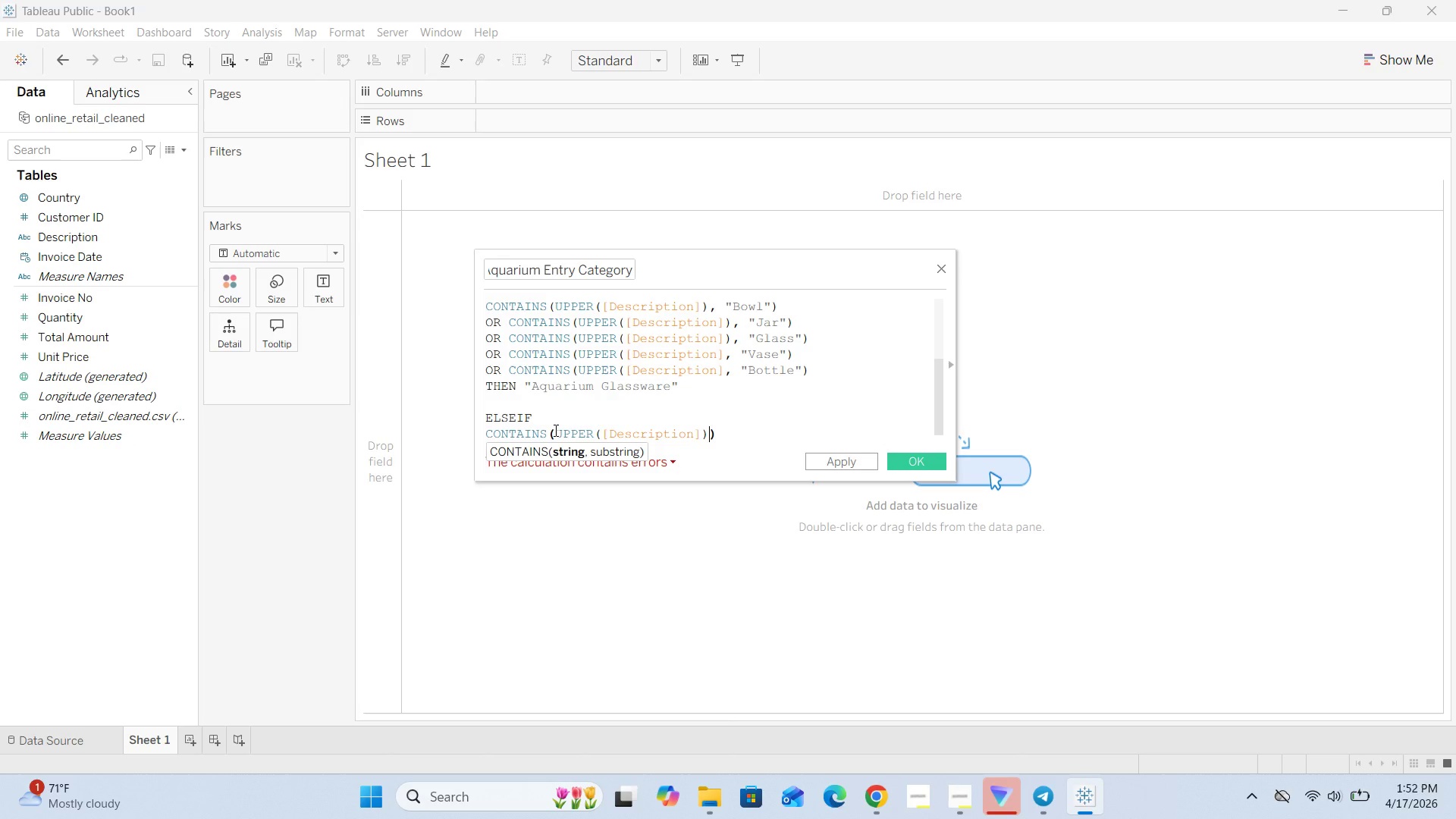 
wait(6.17)
 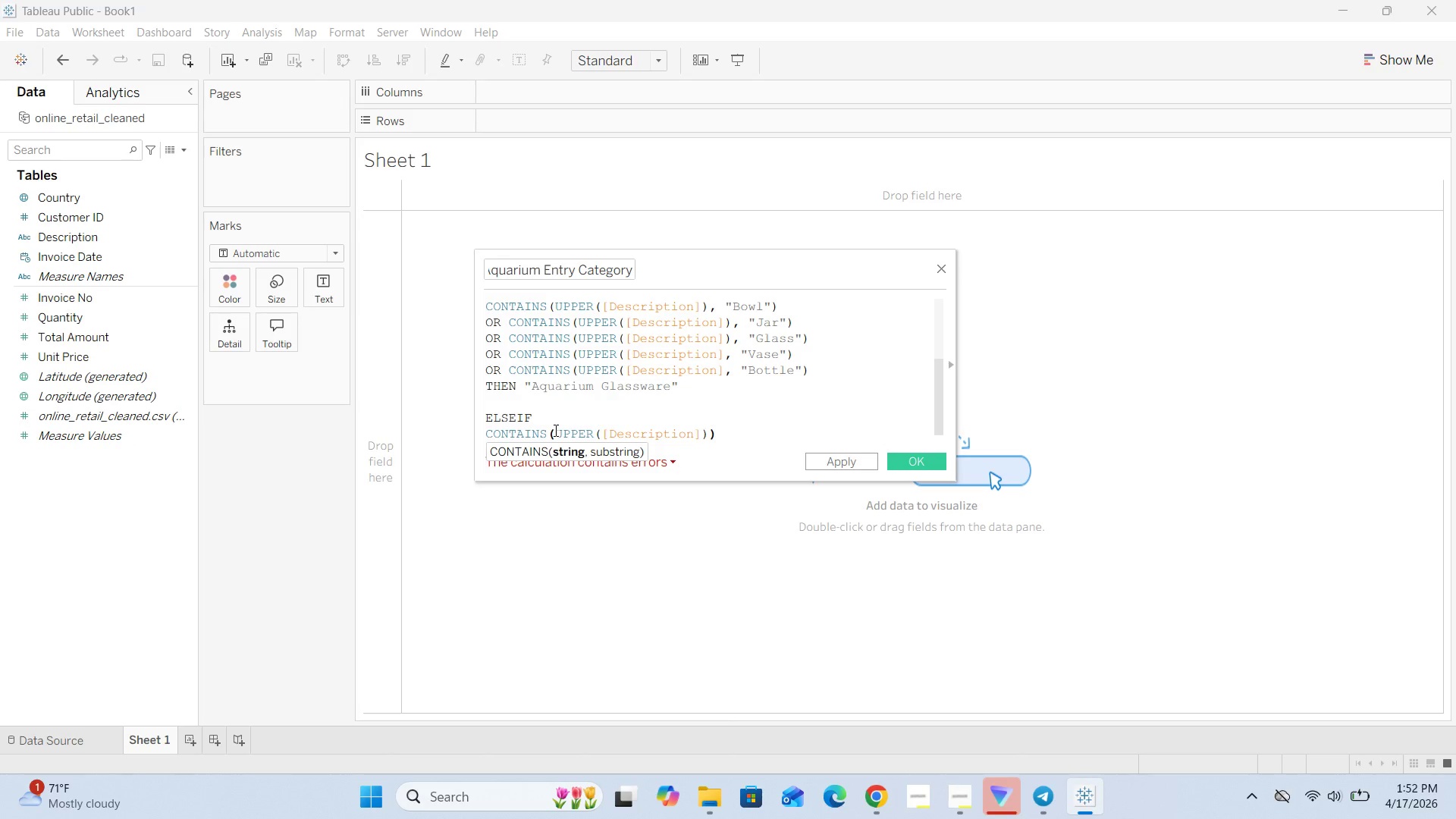 
key(Comma)
 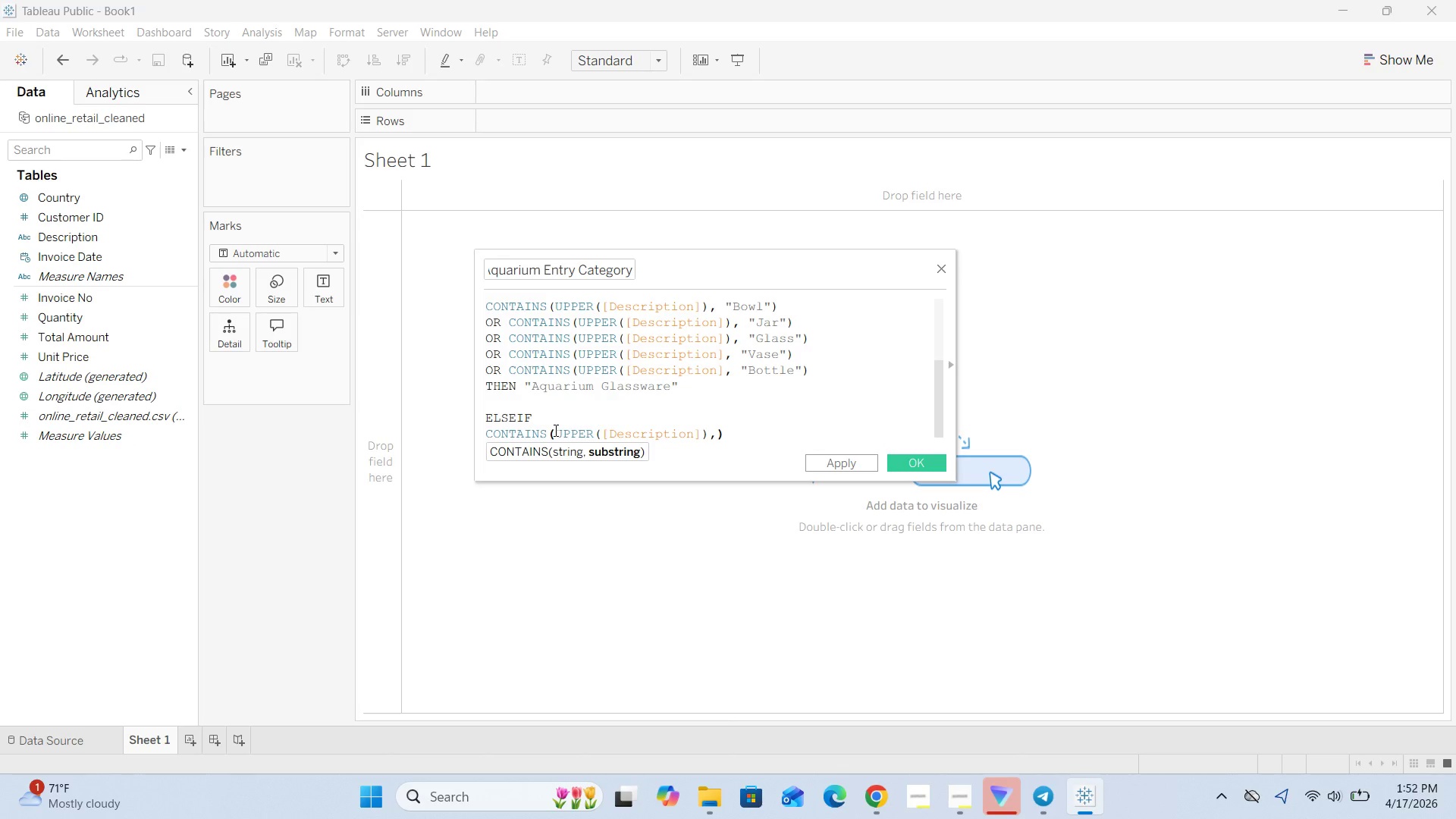 
key(Space)
 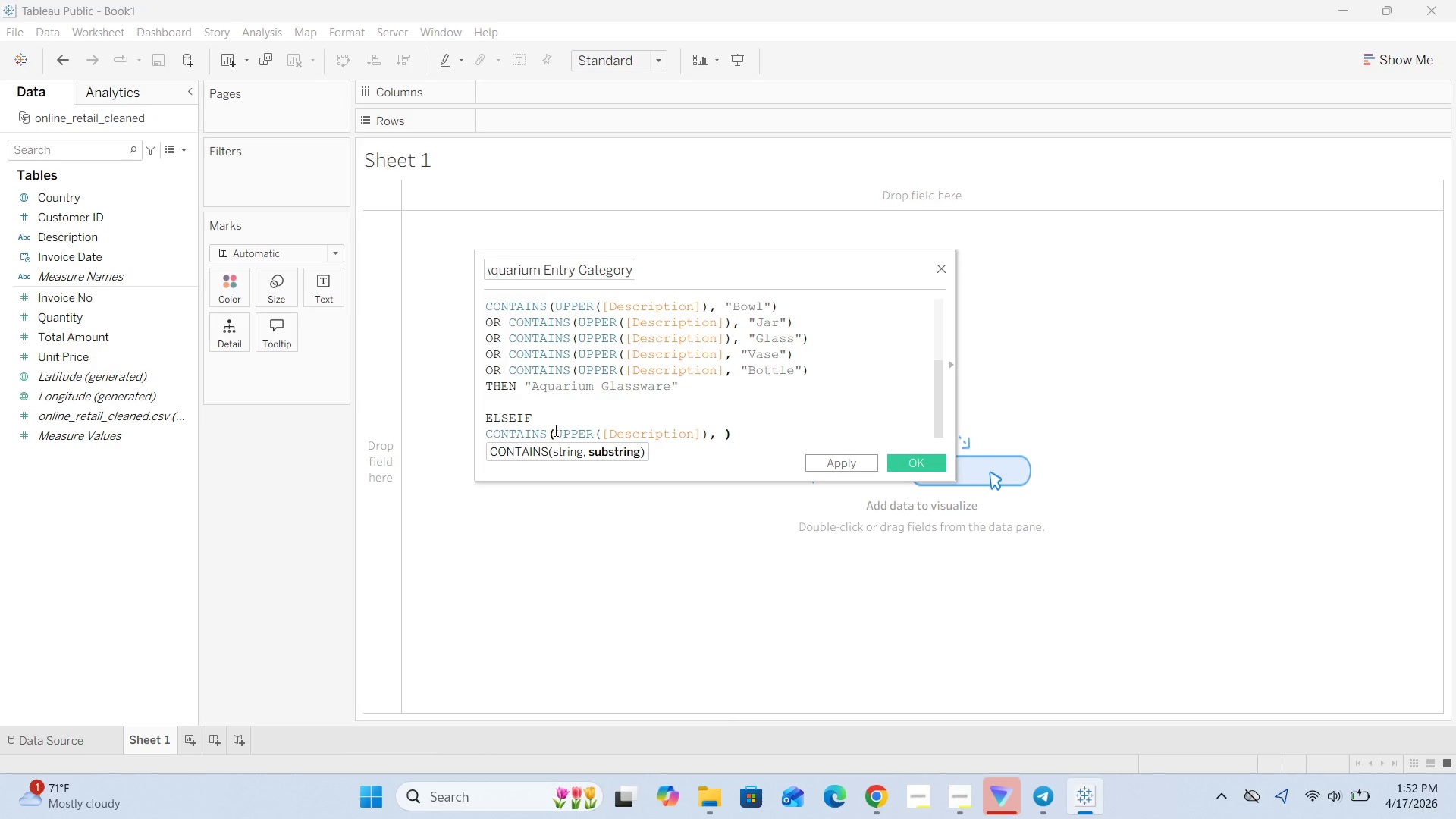 
key(Shift+Quote)
 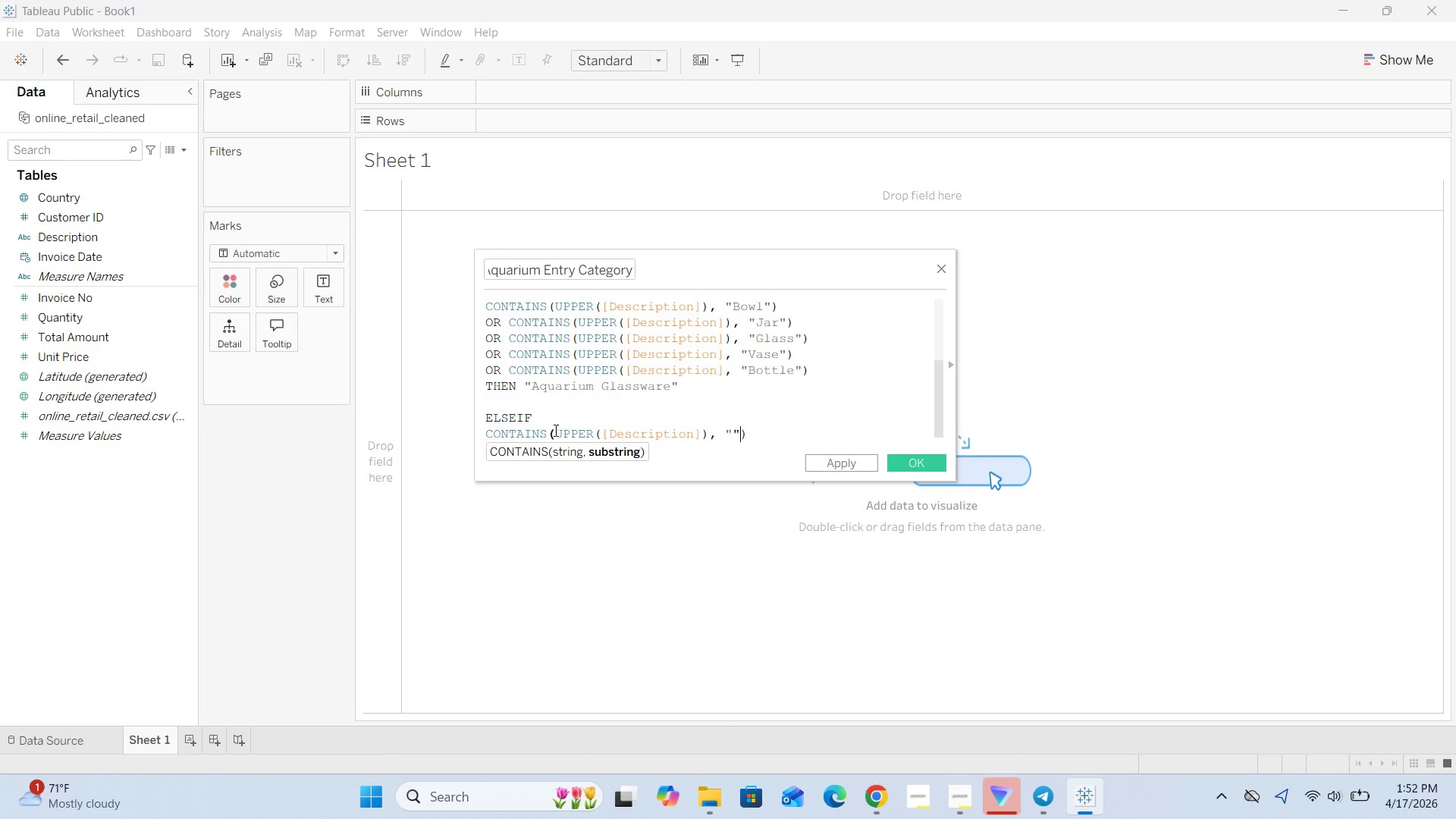 
key(Shift+Quote)
 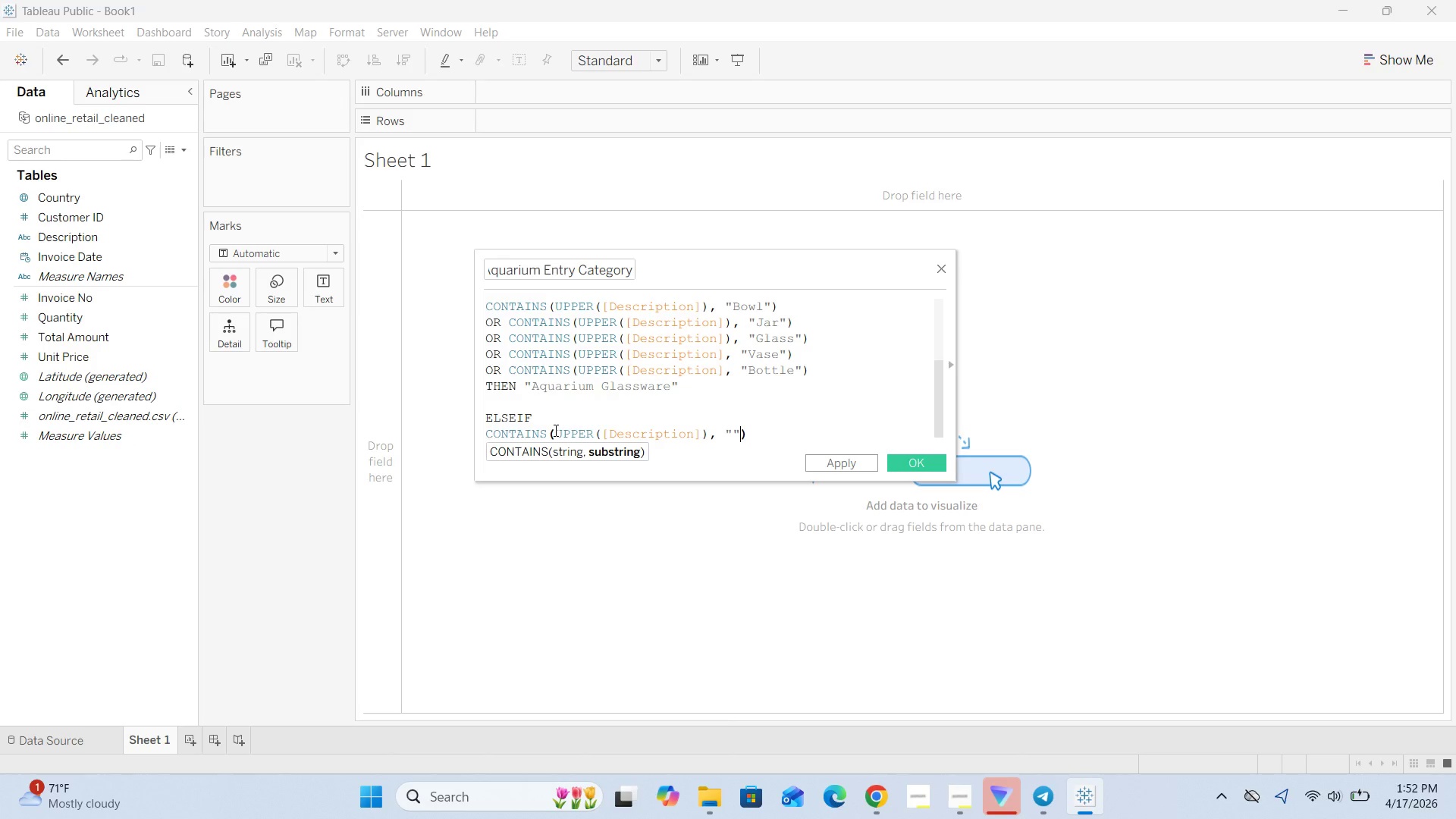 
key(ArrowLeft)
 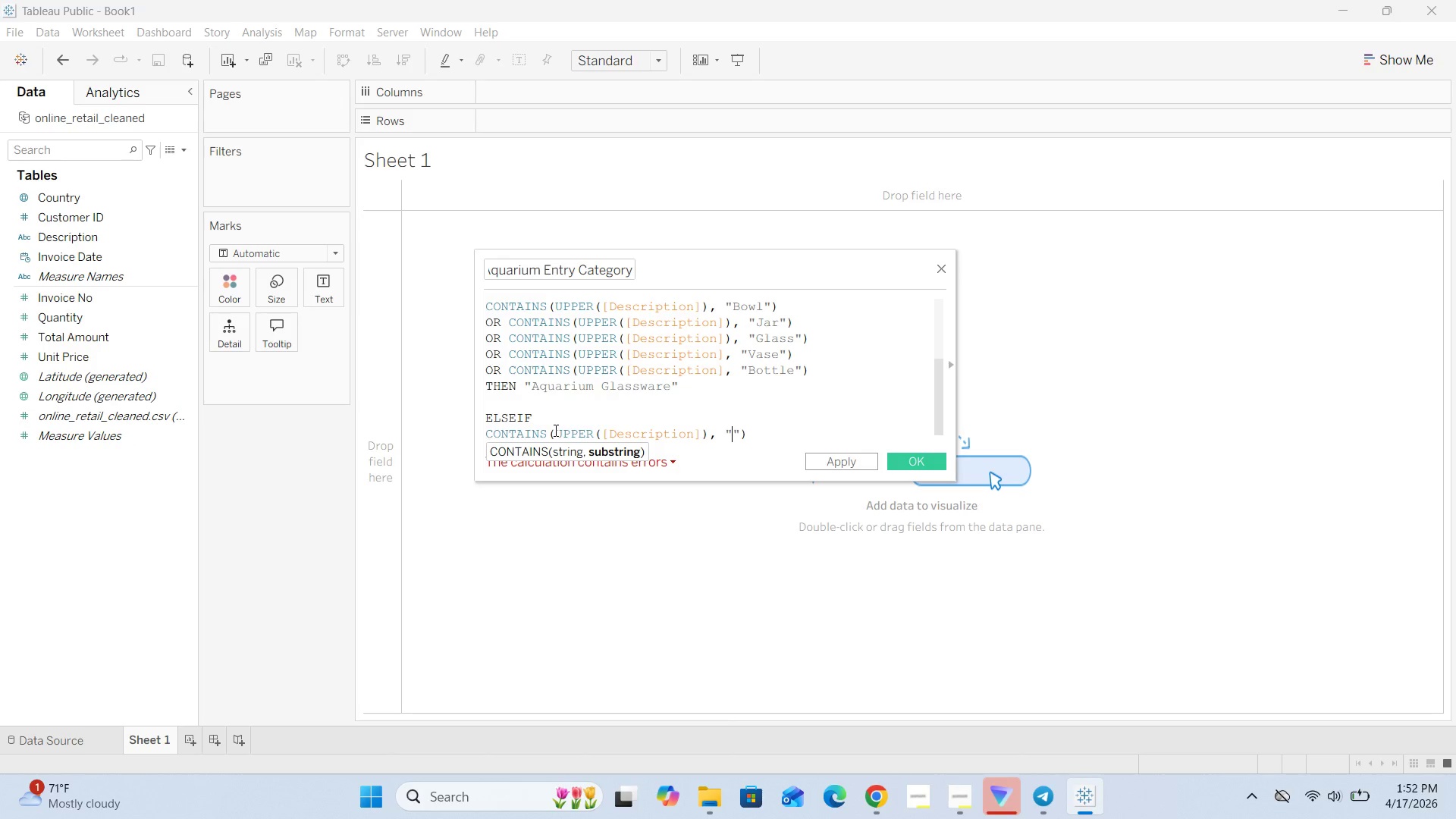 
wait(8.39)
 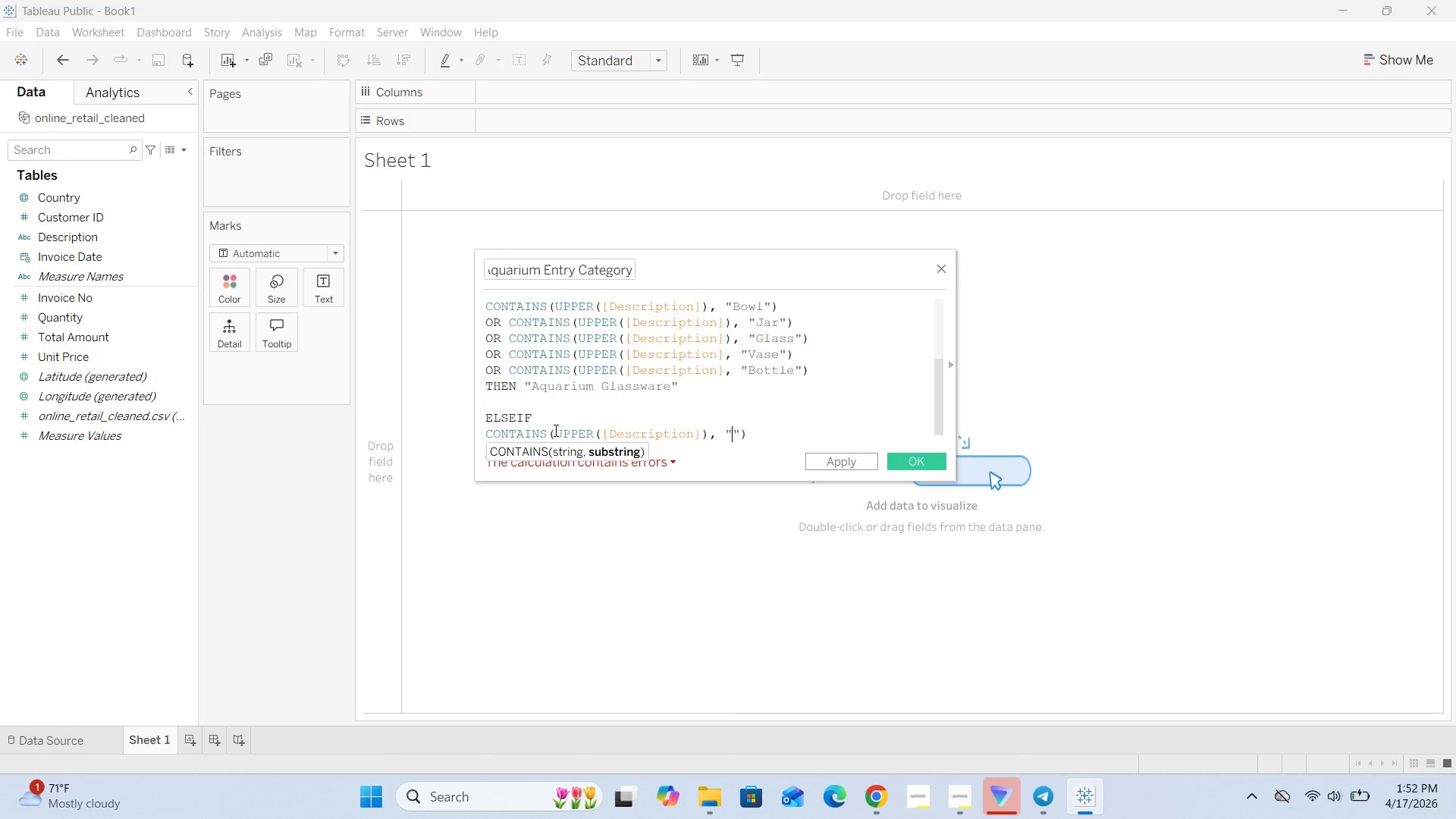 
type(Plant)
 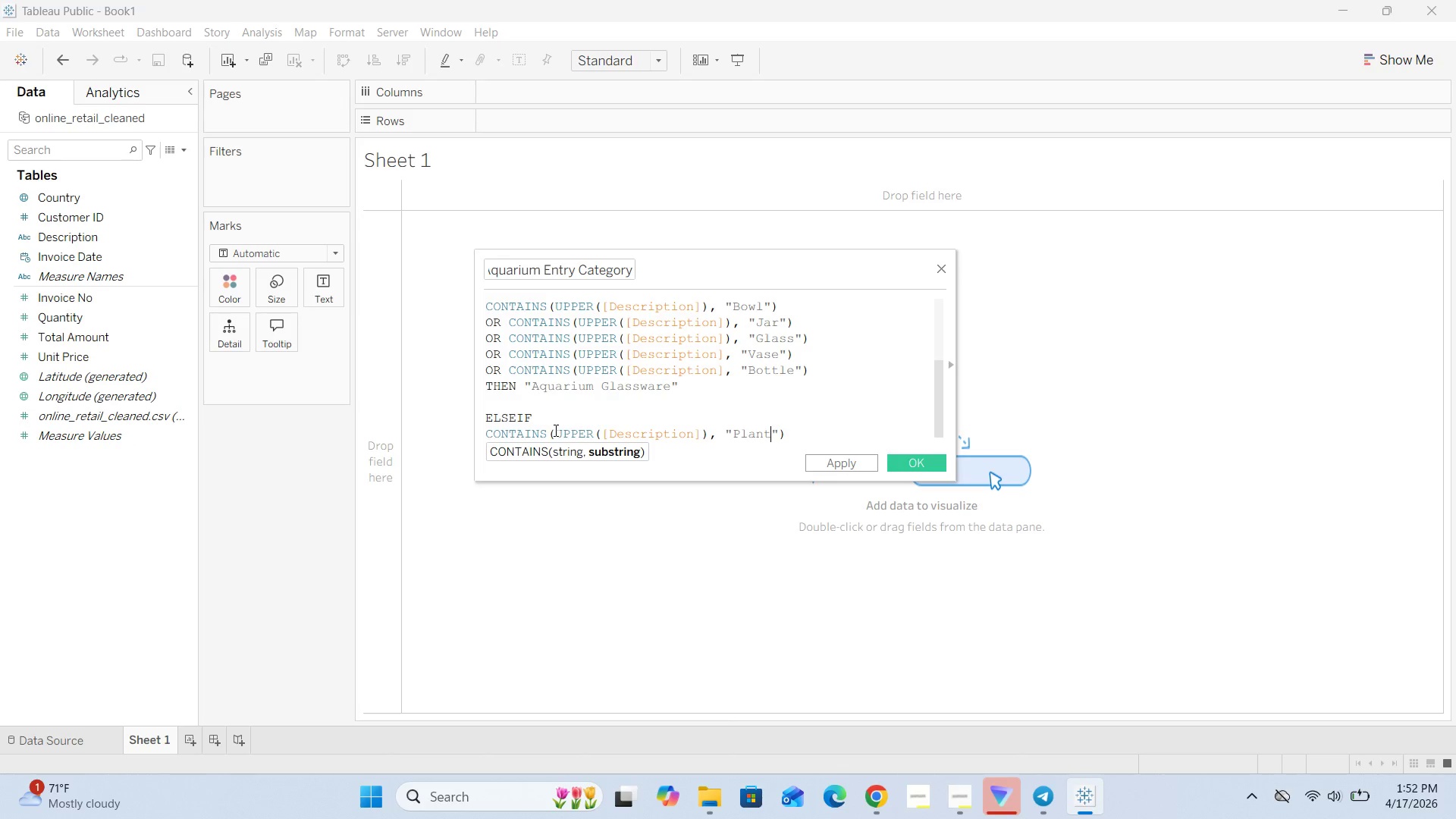 
key(ArrowRight)
 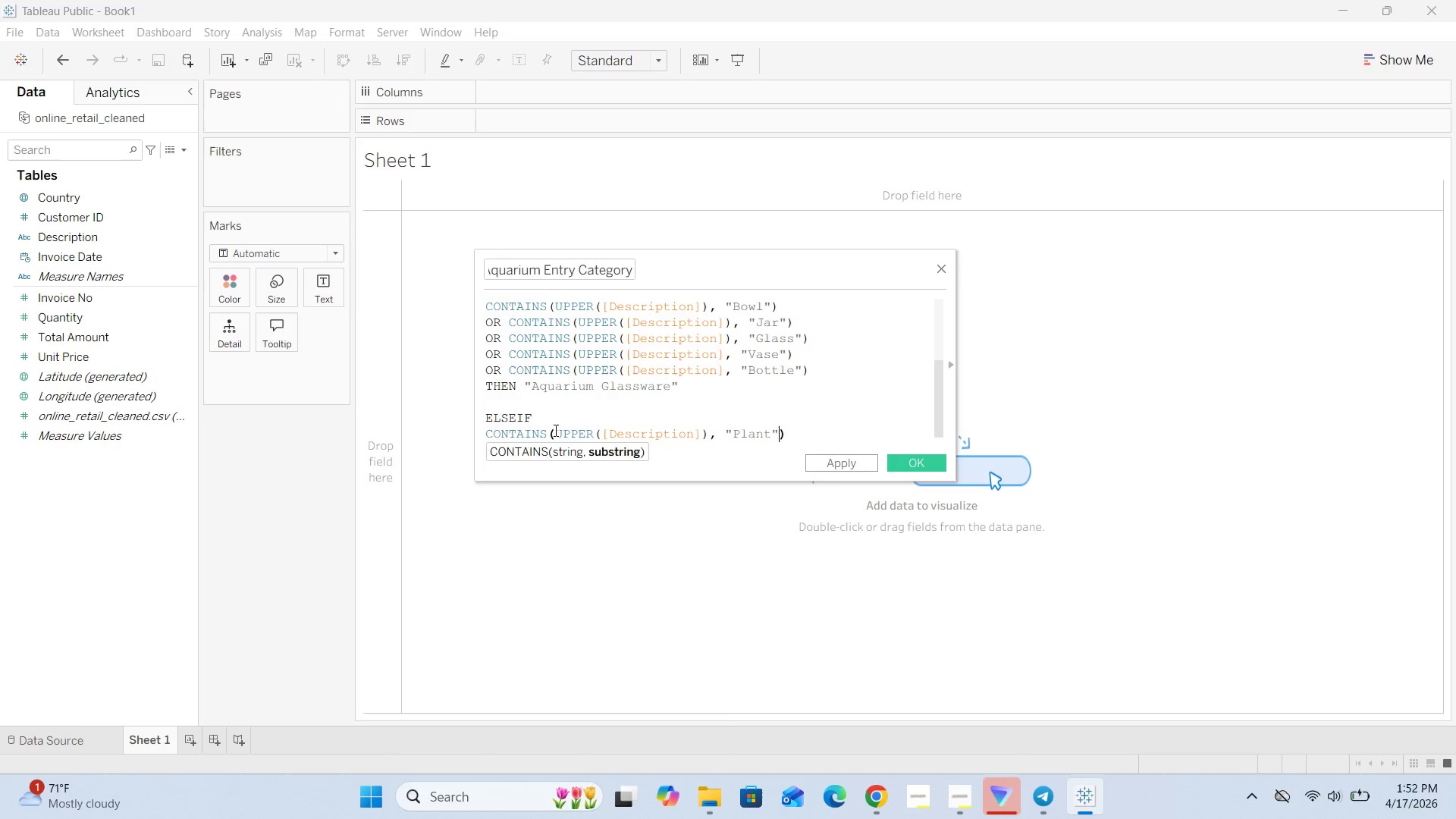 
key(ArrowRight)
 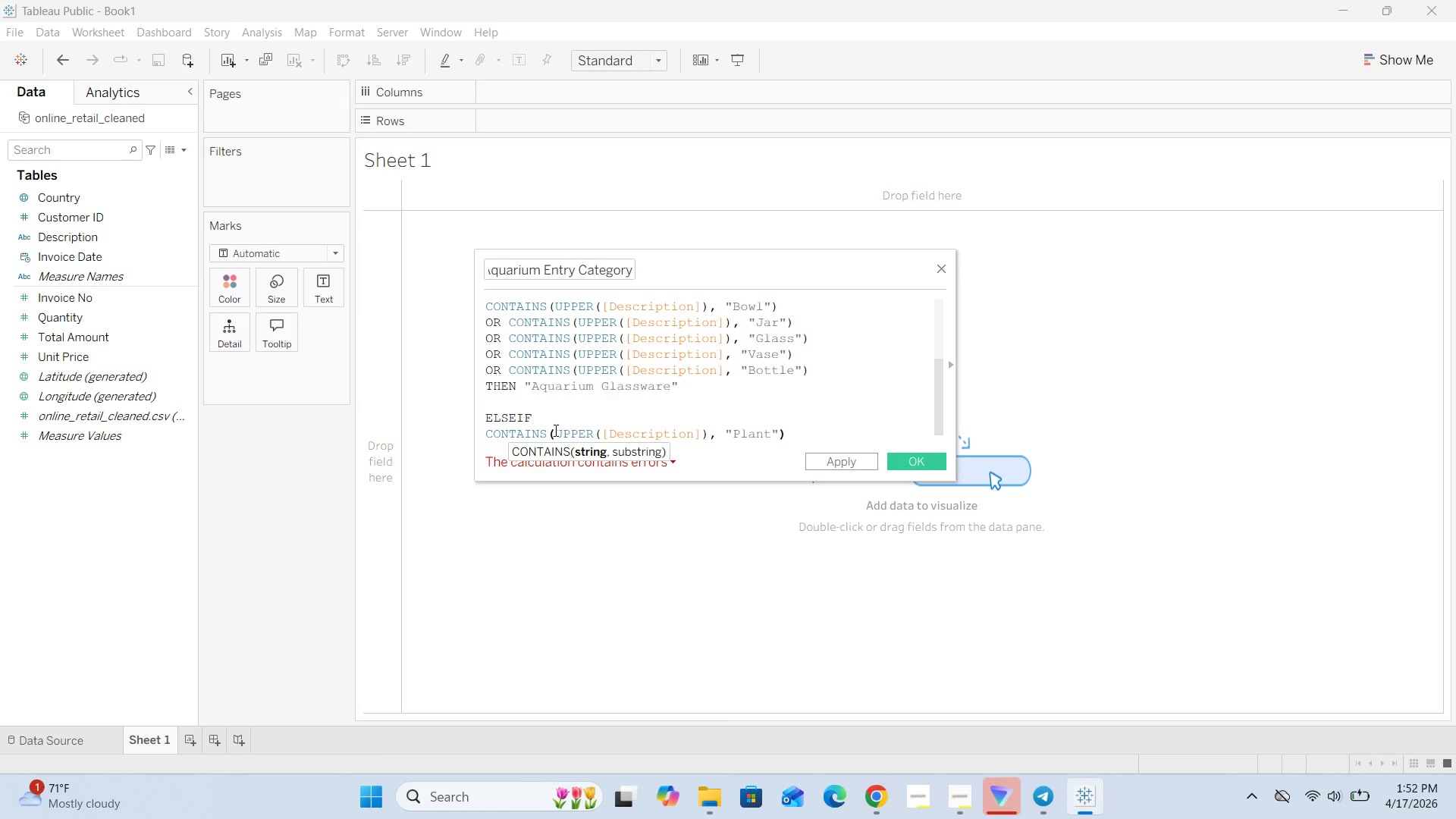 
key(Enter)
 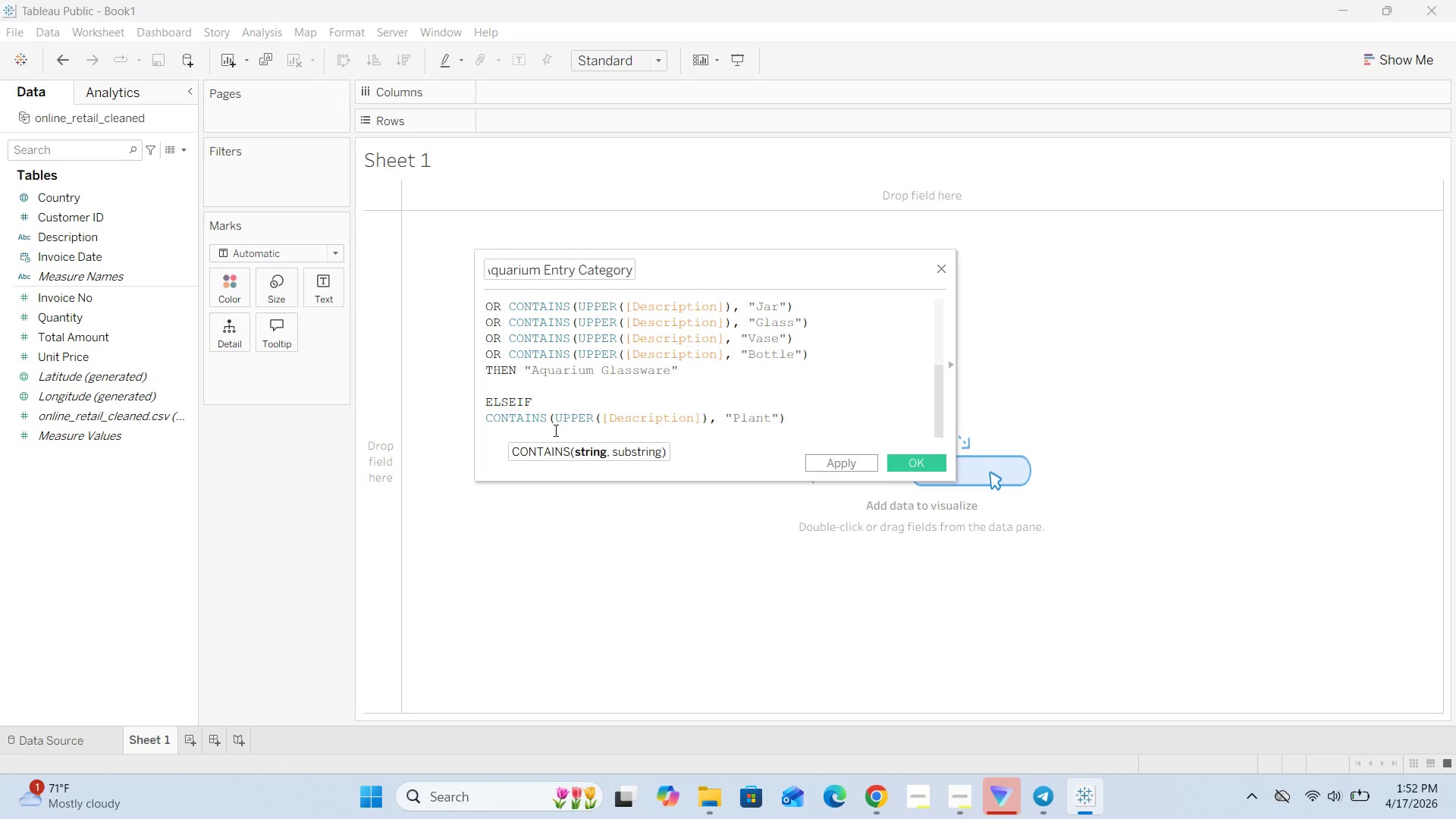 
type(OR CONTAINS())
 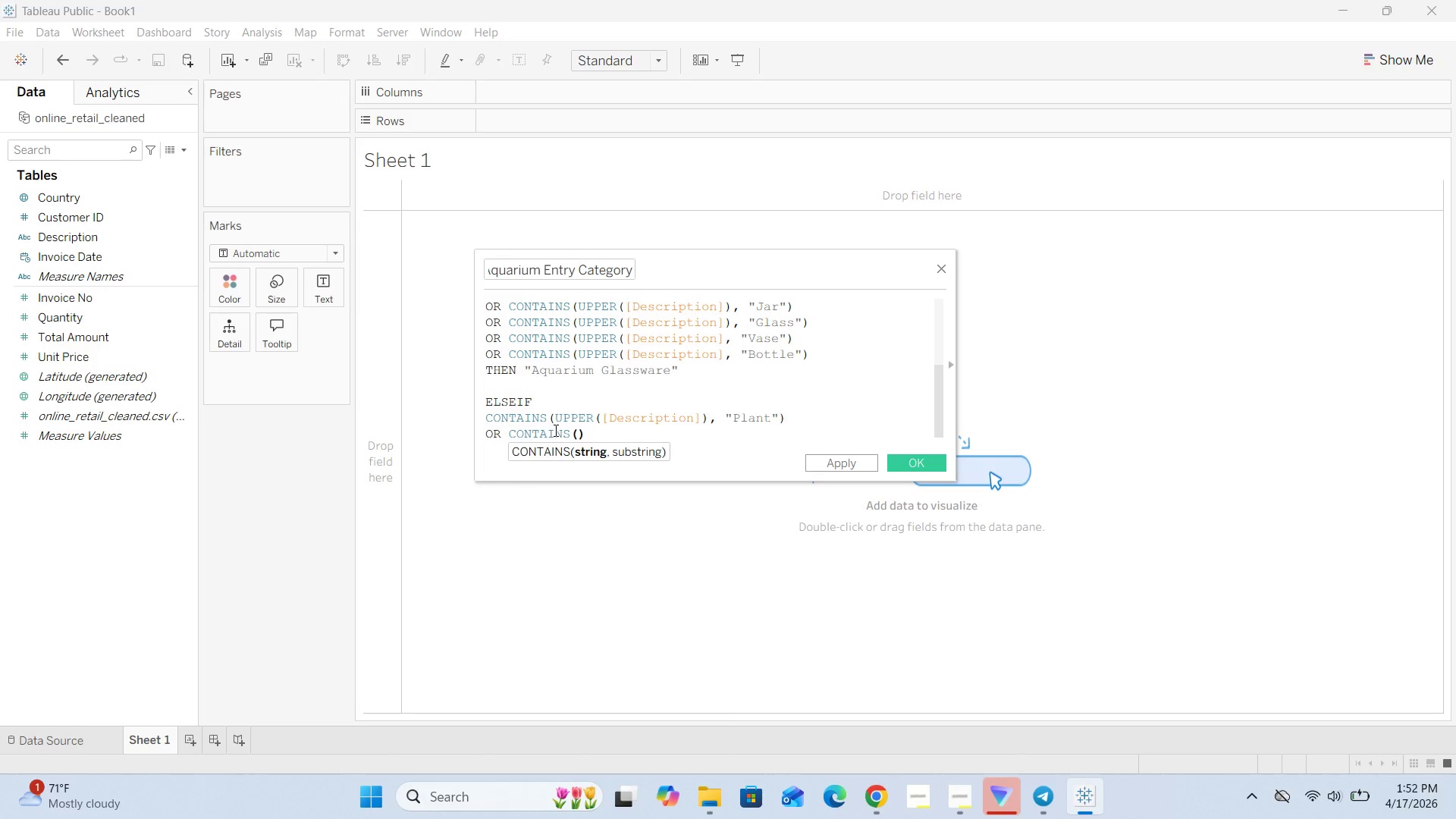 
key(ArrowLeft)
 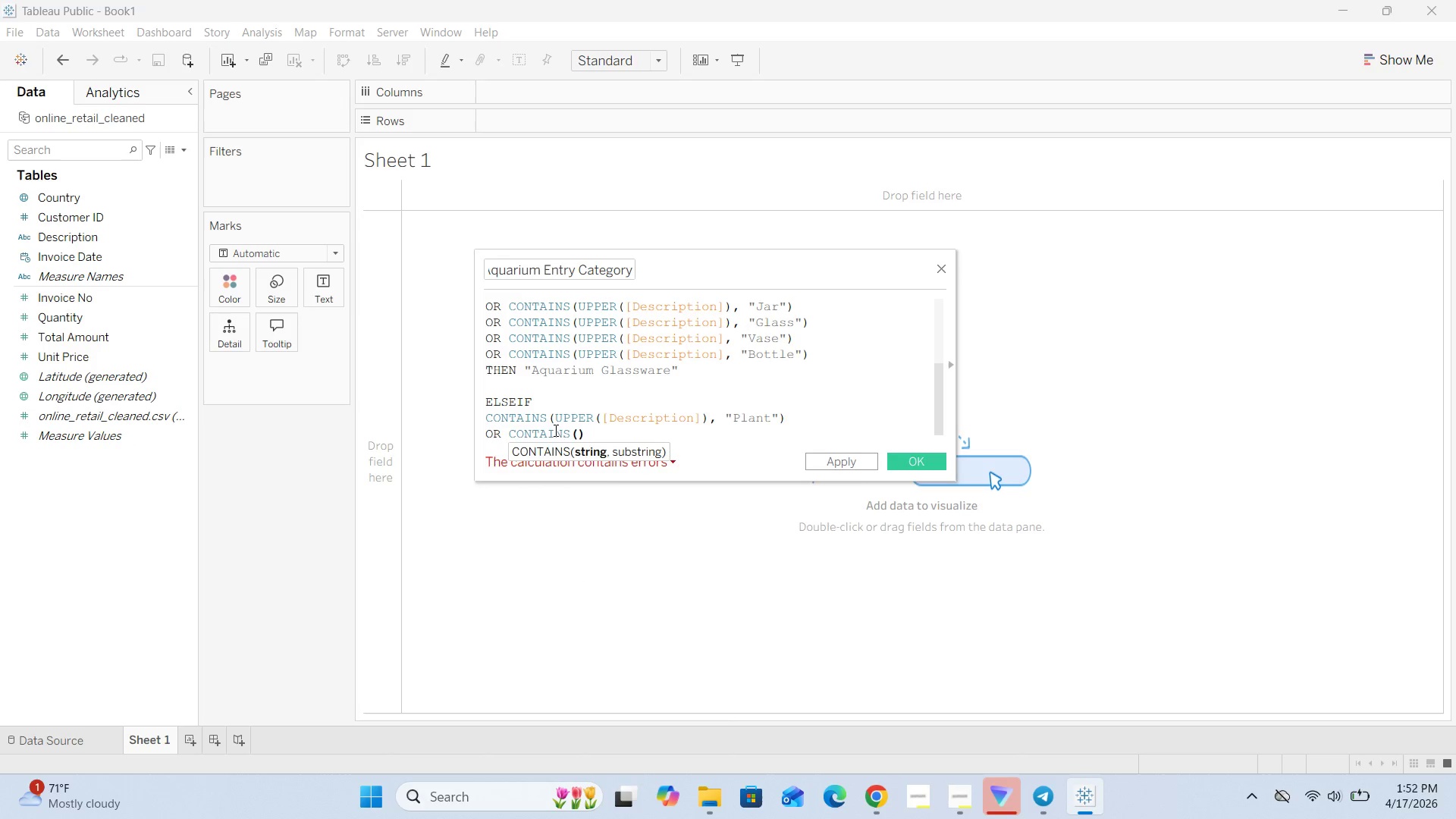 
type(UPPER({})
key(Backspace)
key(Backspace)
type([])
 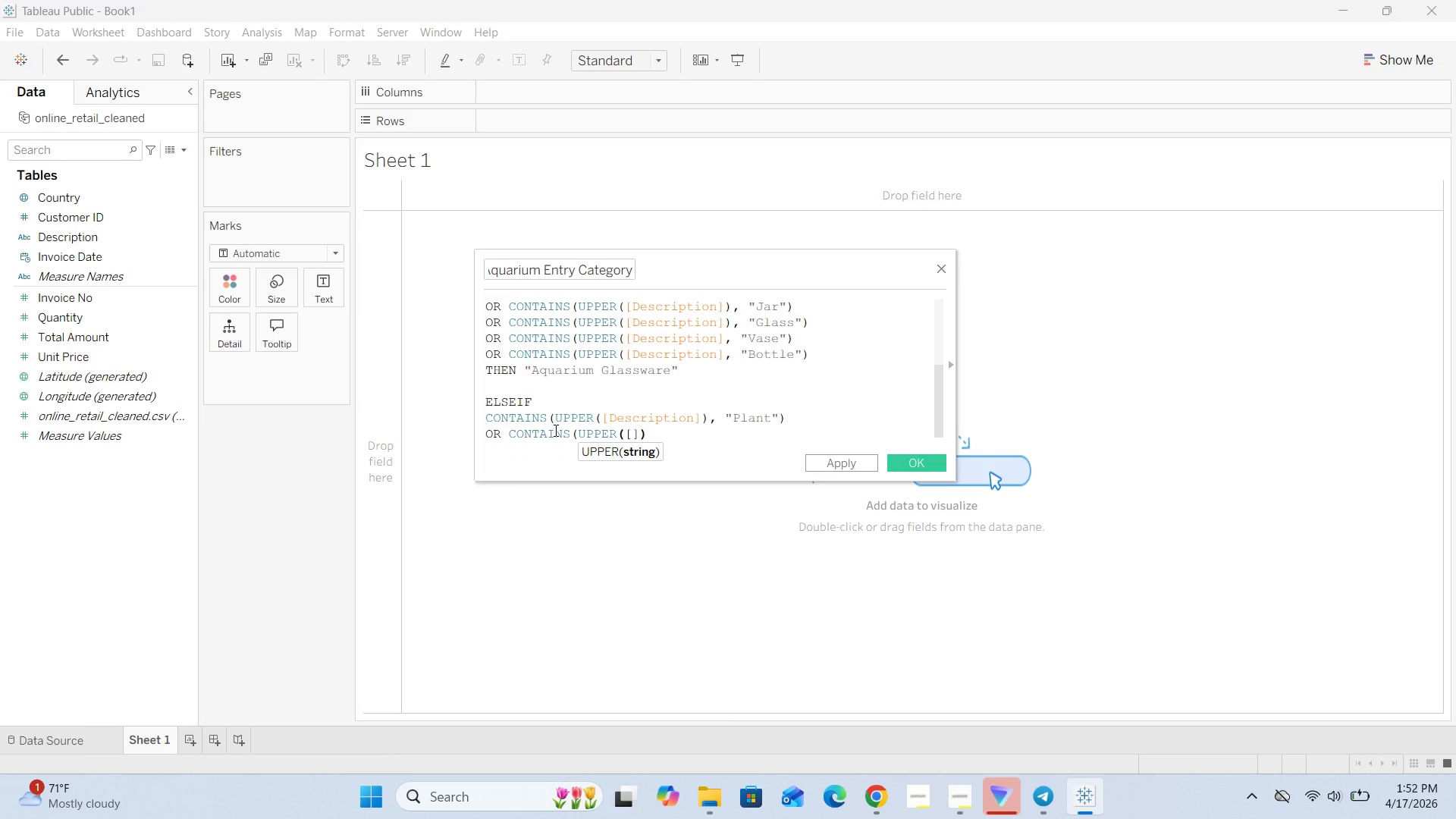 
key(ArrowLeft)
 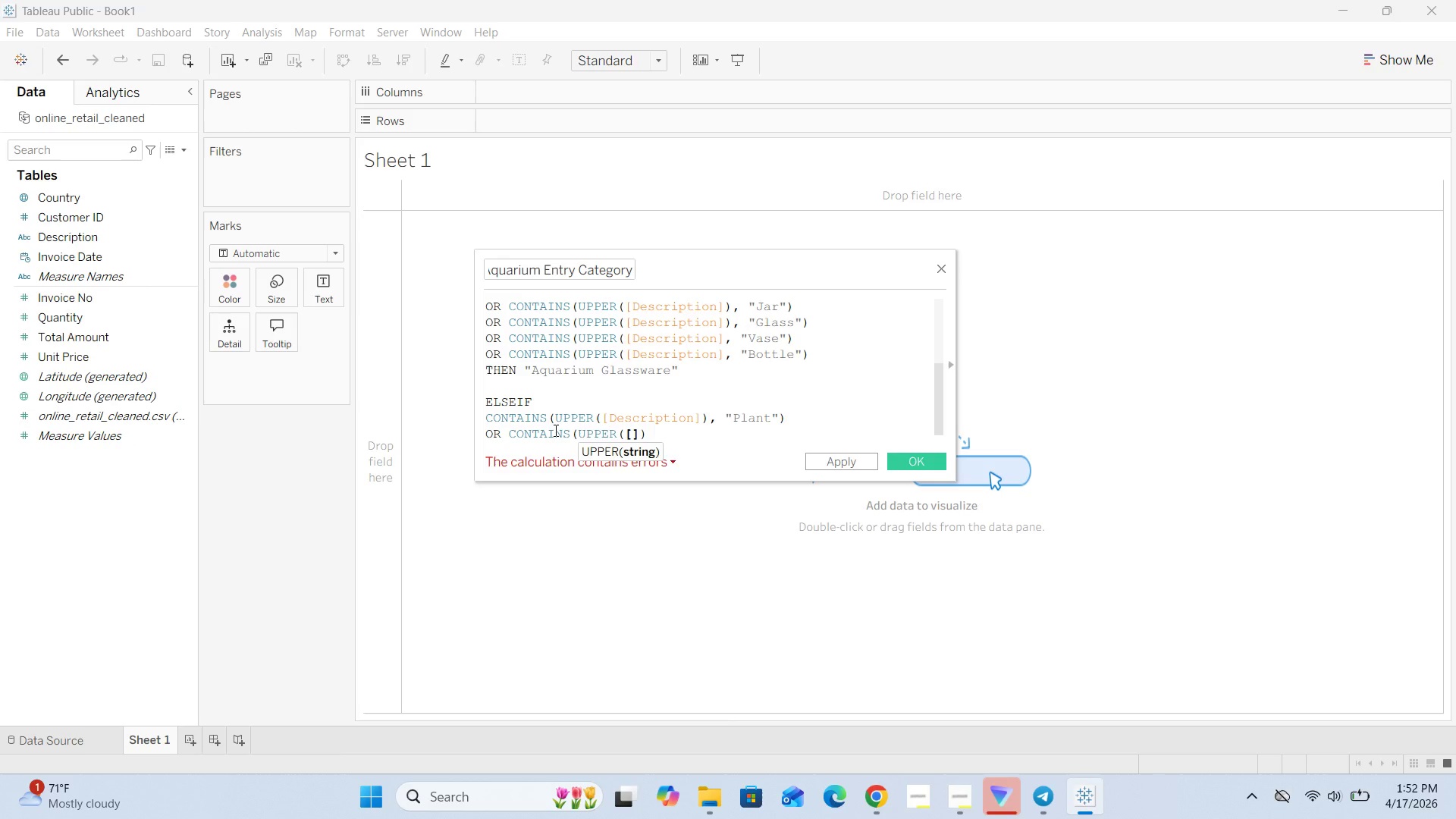 
type(Description)
 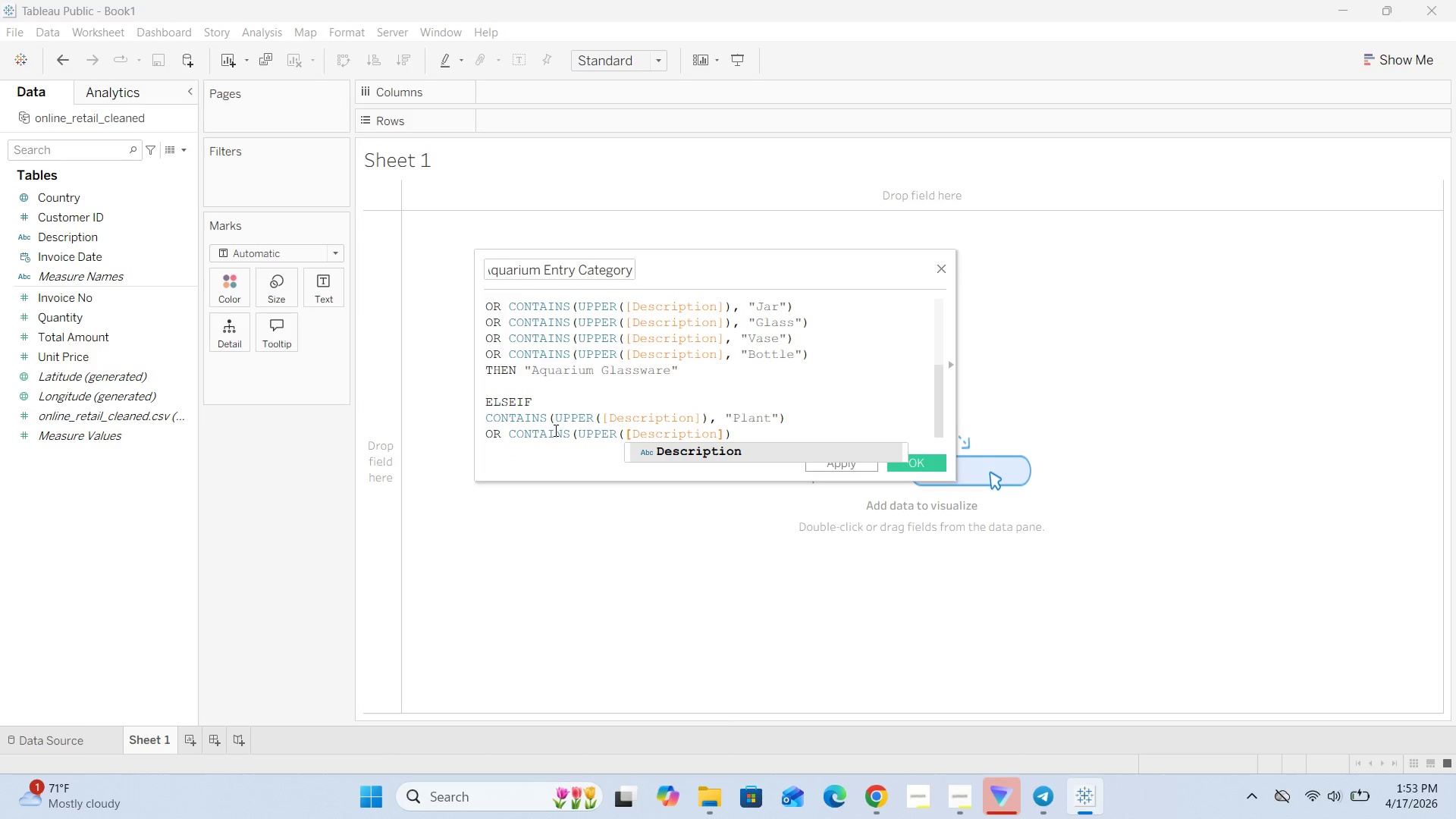 
key(ArrowRight)
 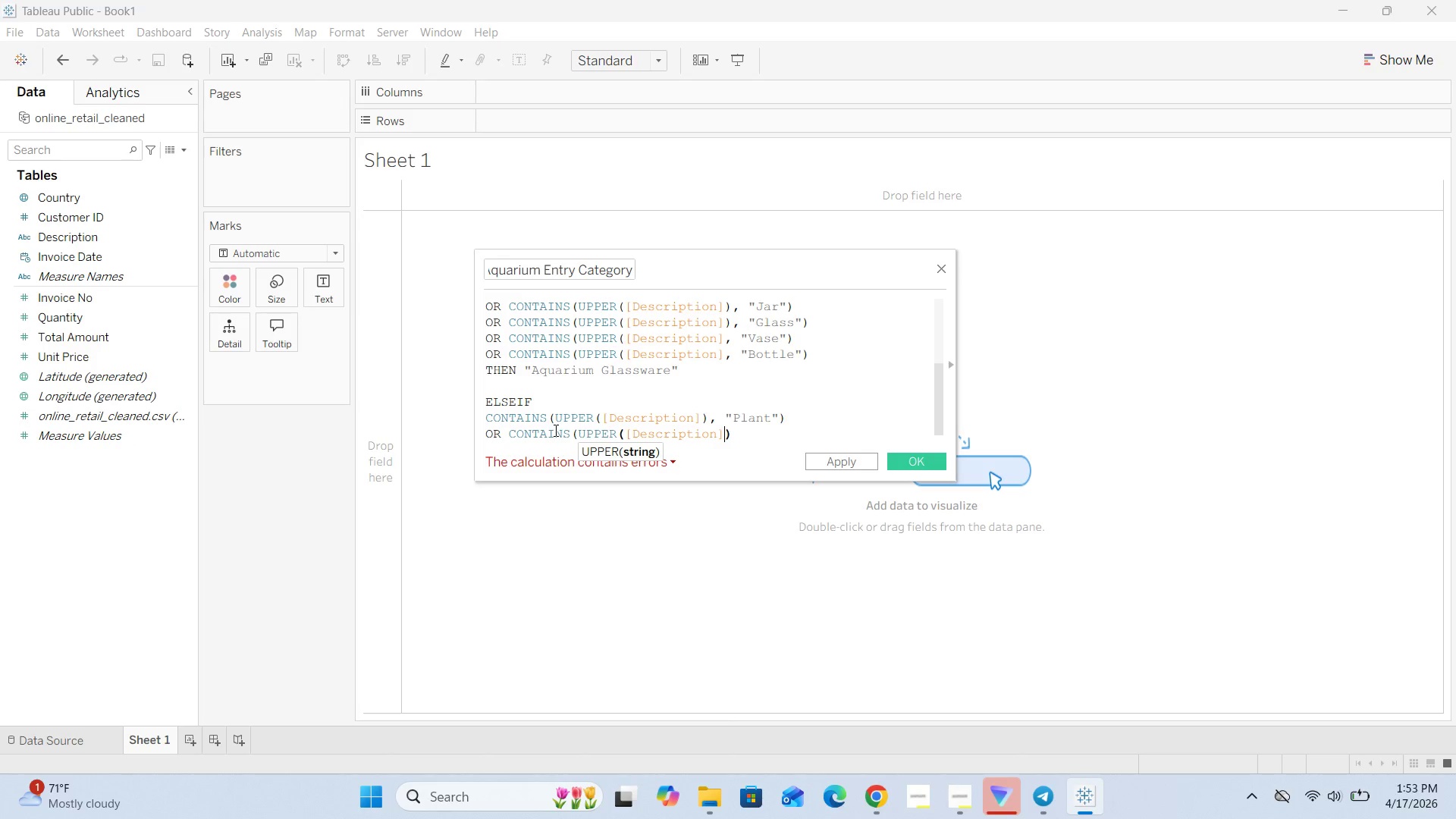 
key(ArrowRight)
 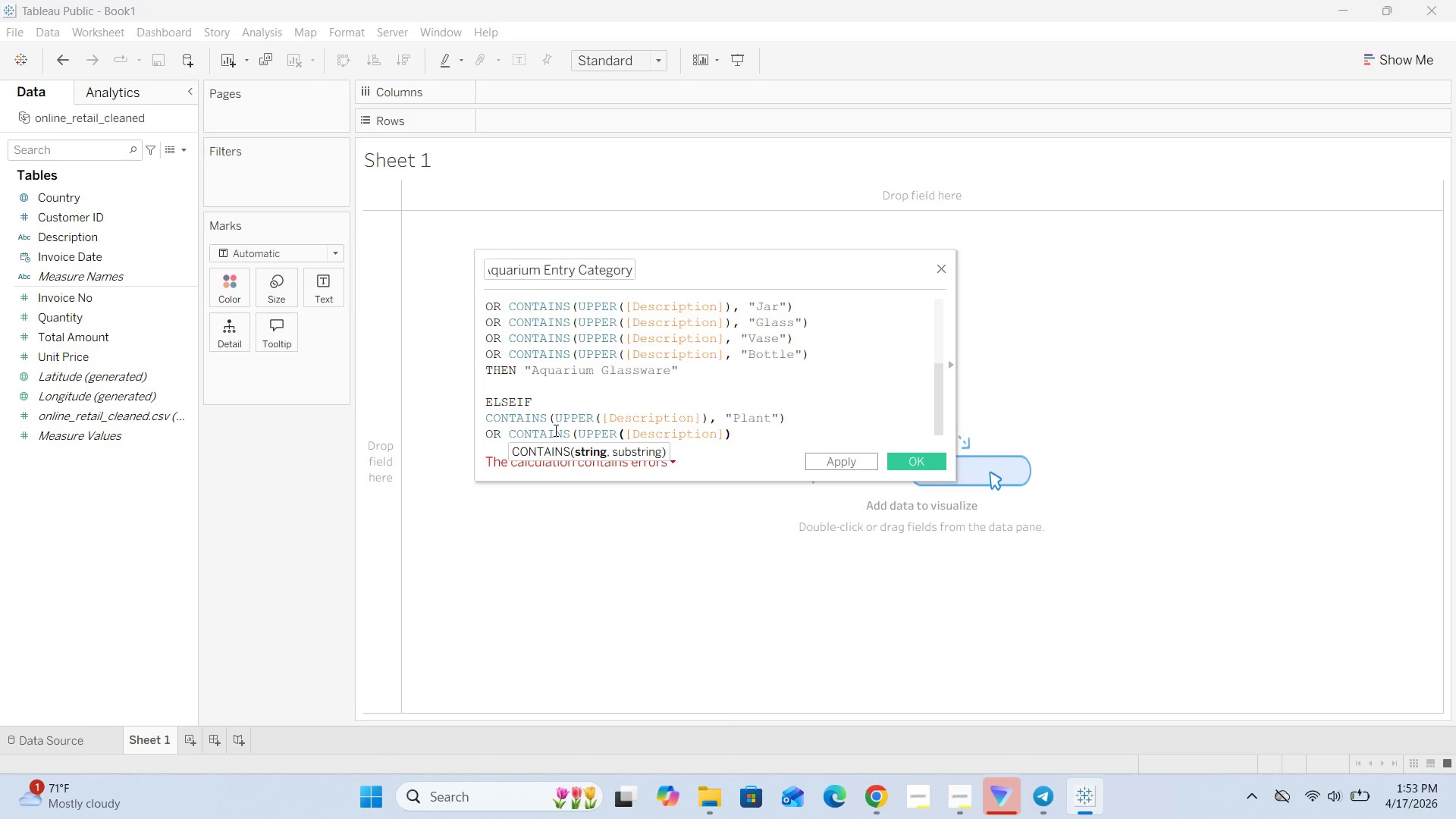 
key(Comma)
 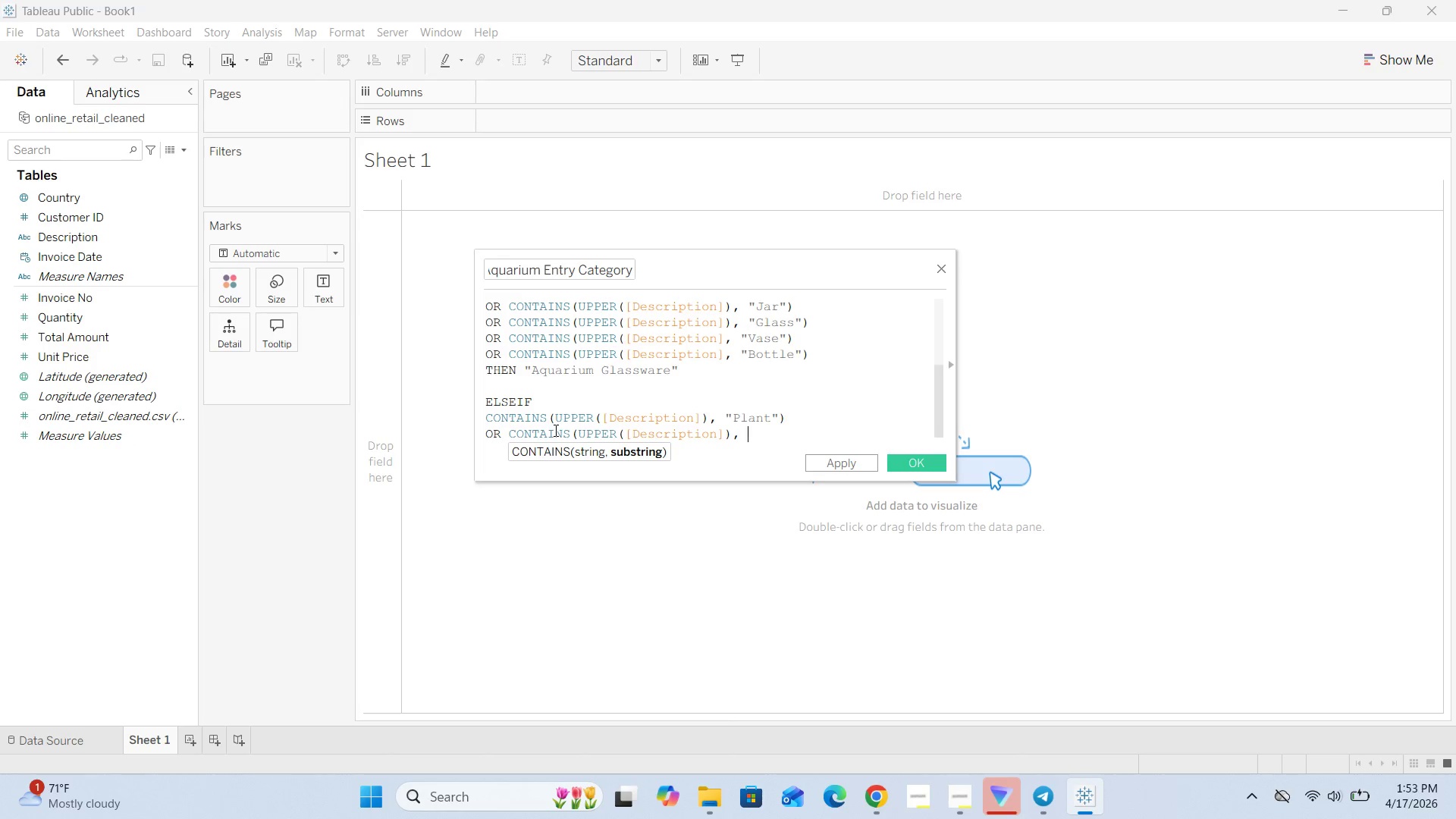 
key(Space)
 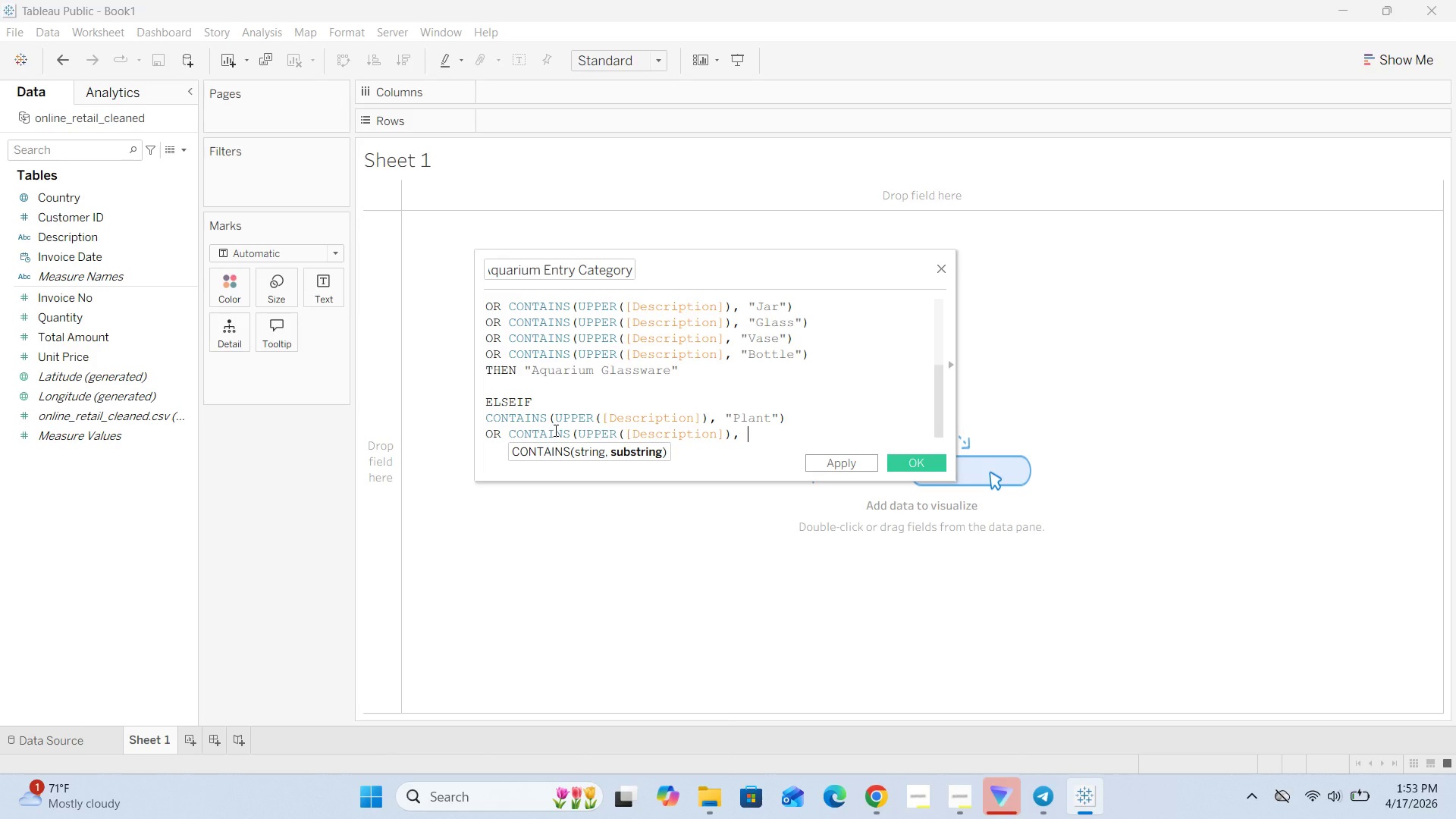 
key(Shift+Quote)
 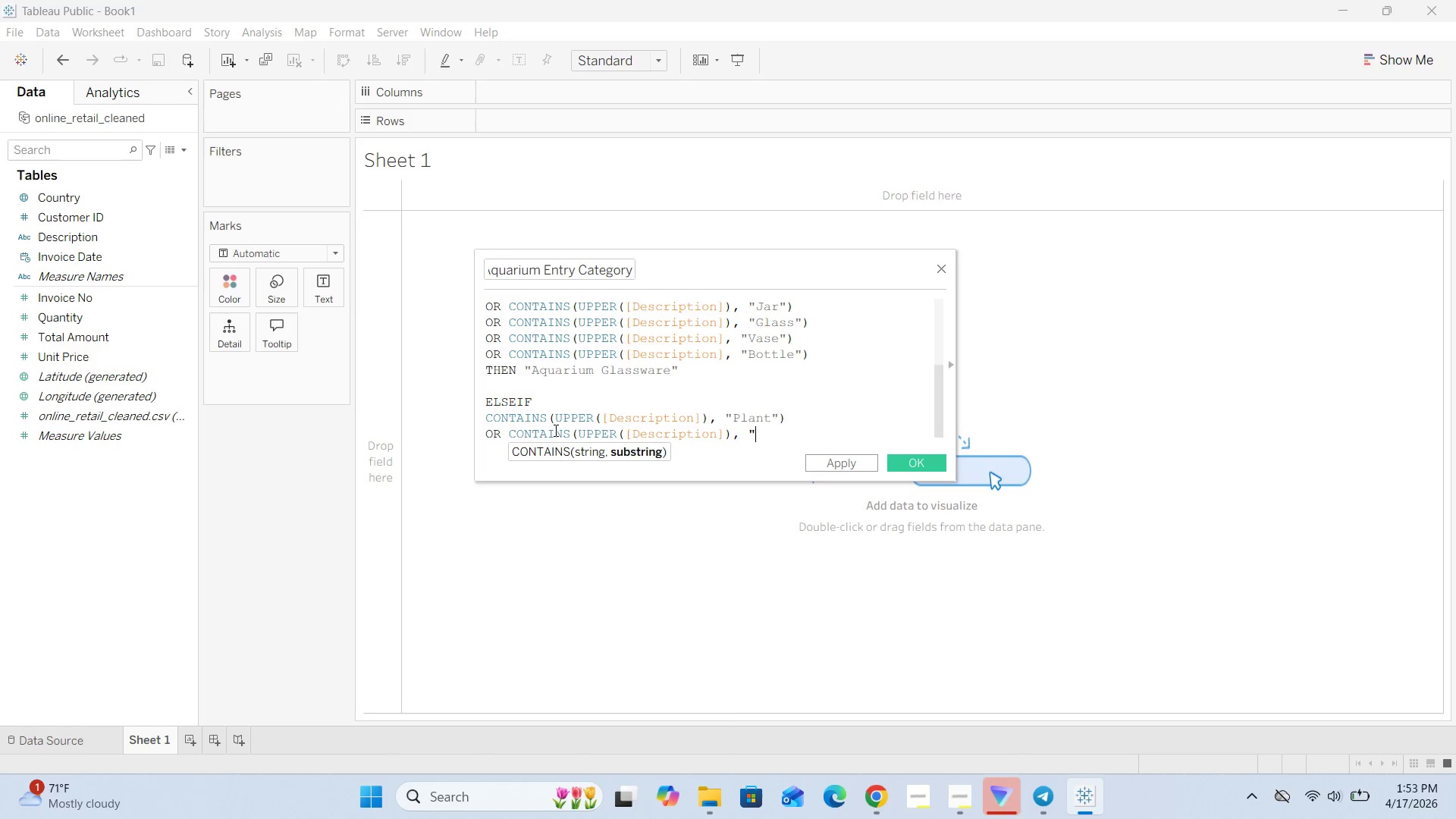 
key(Shift+Quote)
 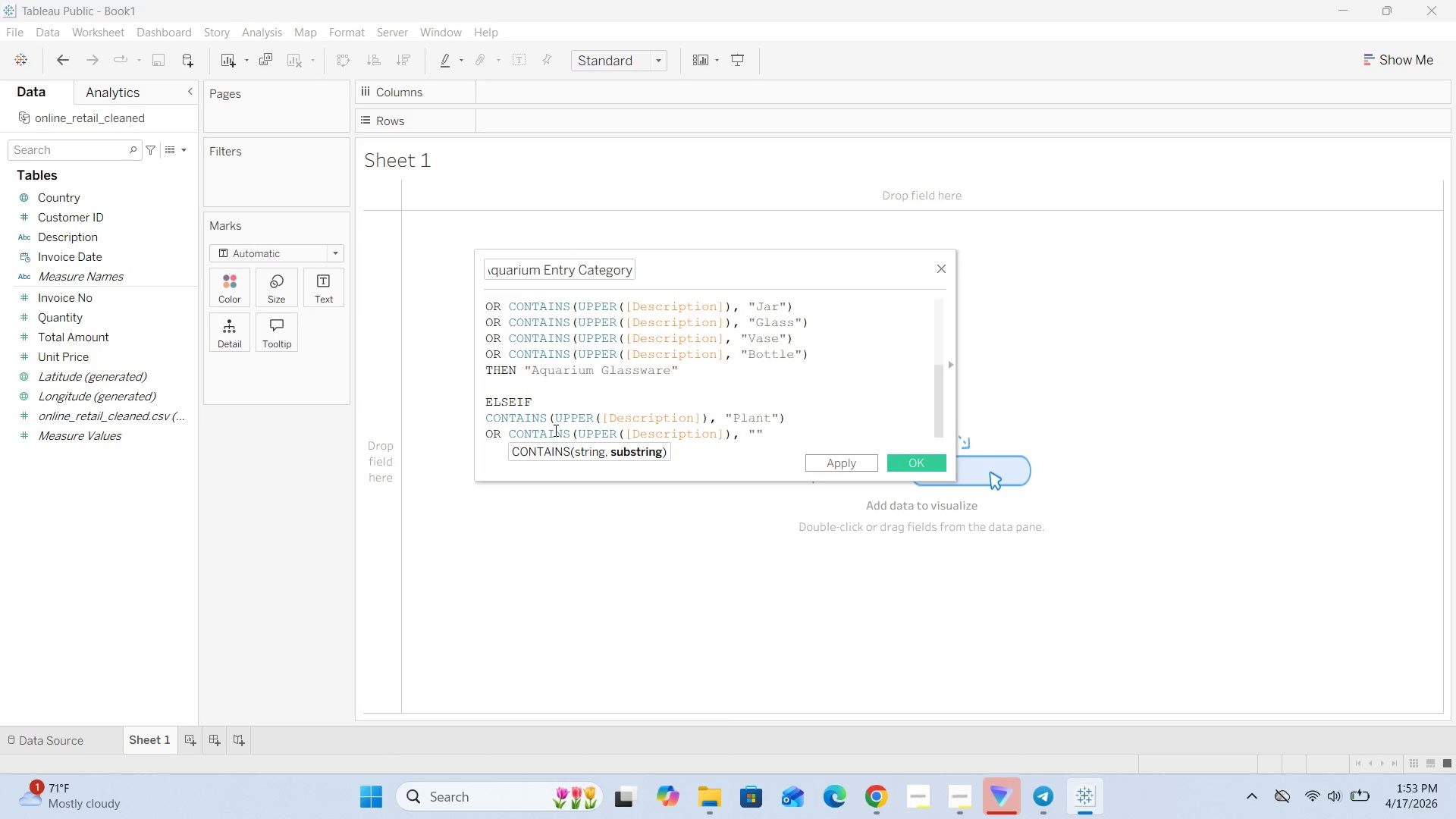 
key(ArrowLeft)
 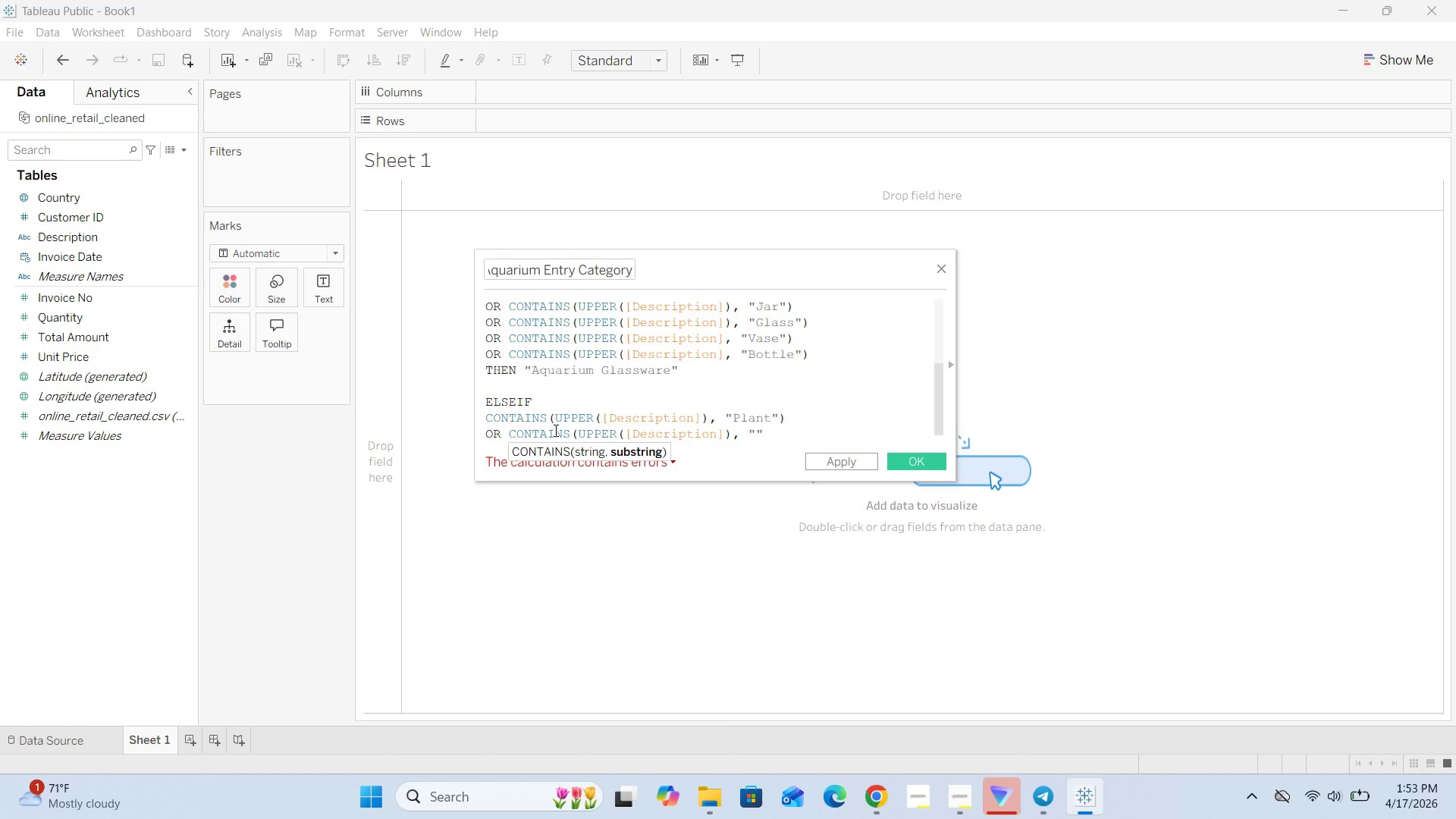 
wait(5.16)
 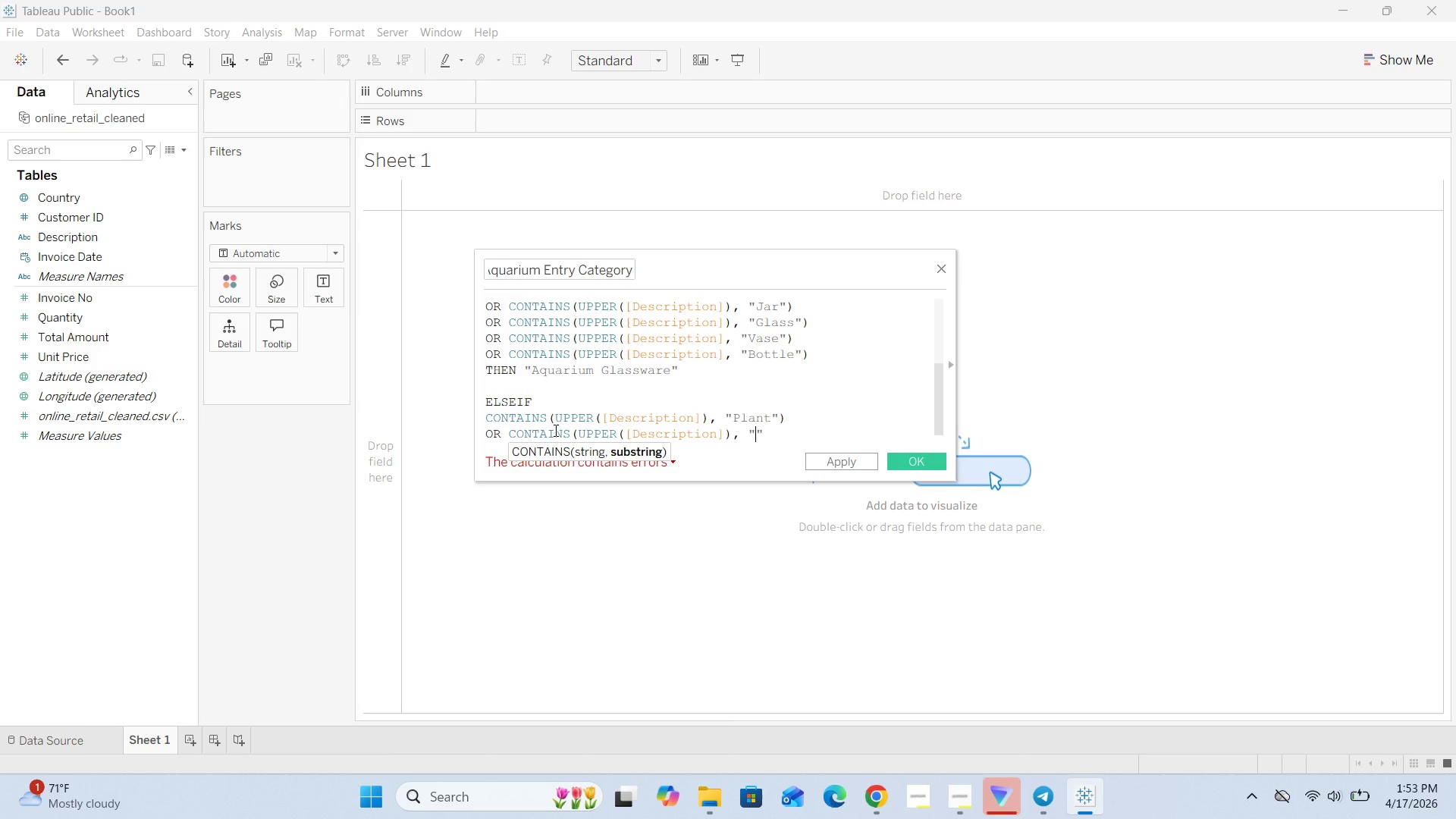 
type(Flower)
 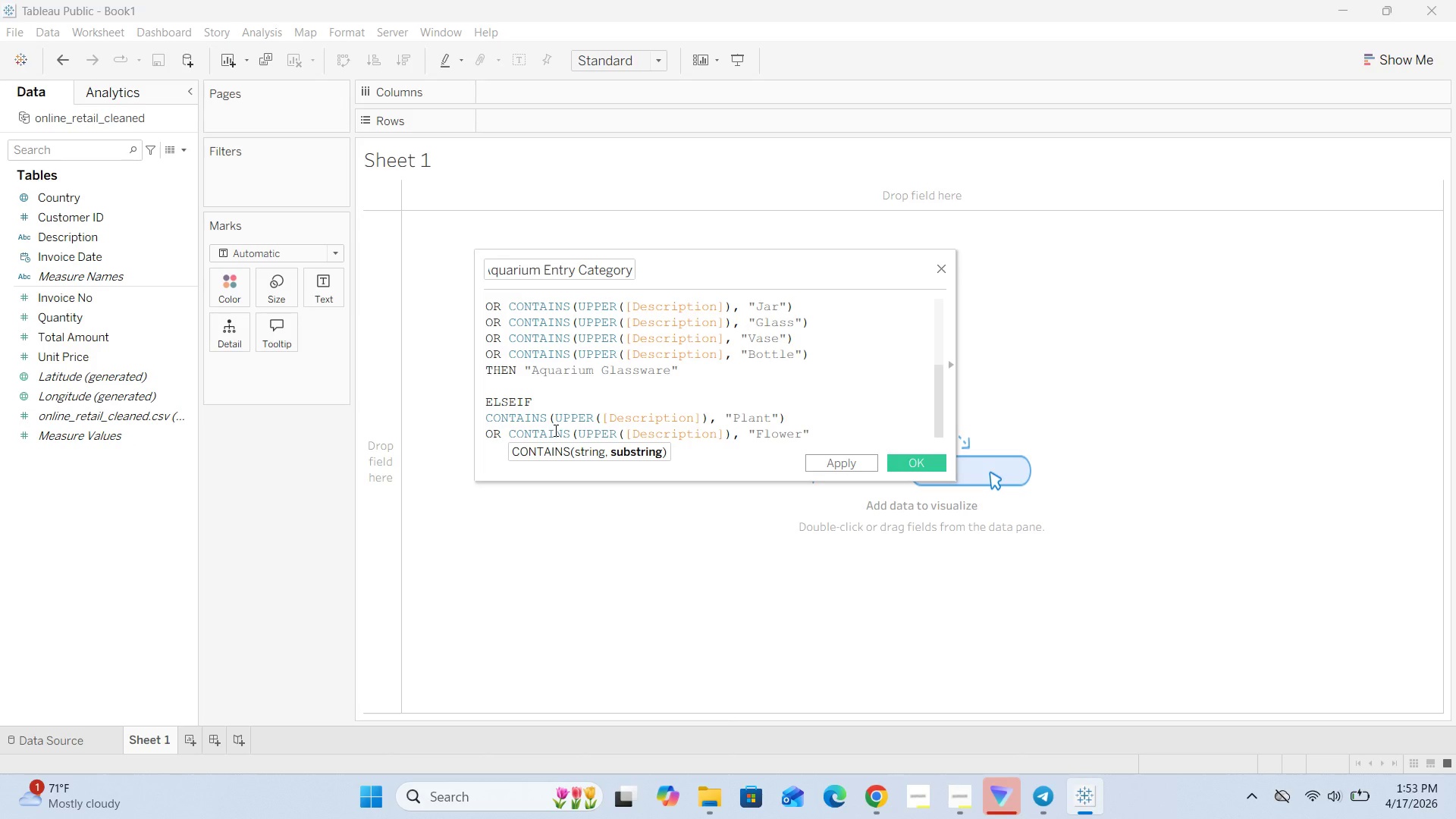 
key(ArrowRight)
 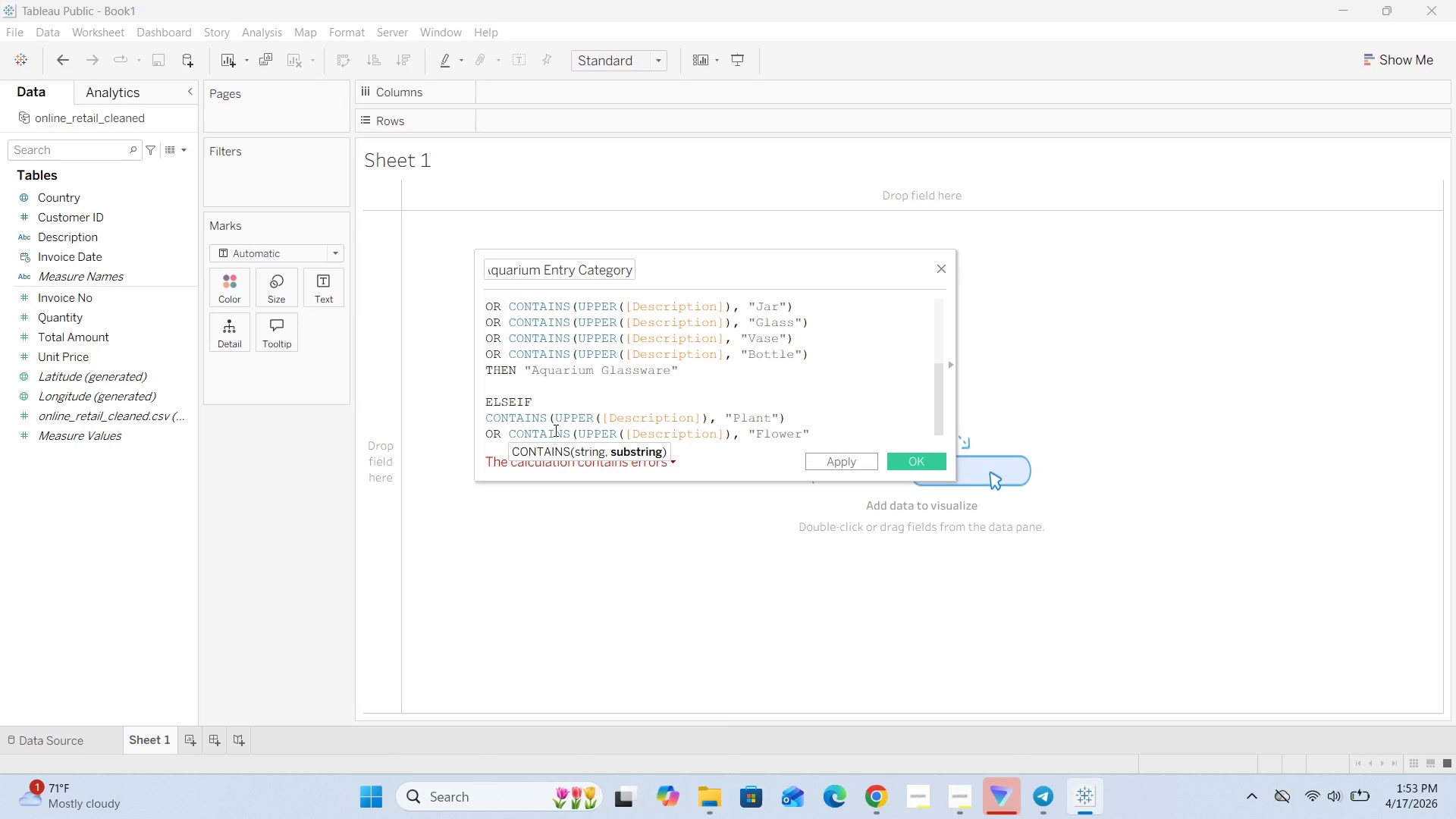 
key(Shift+0)
 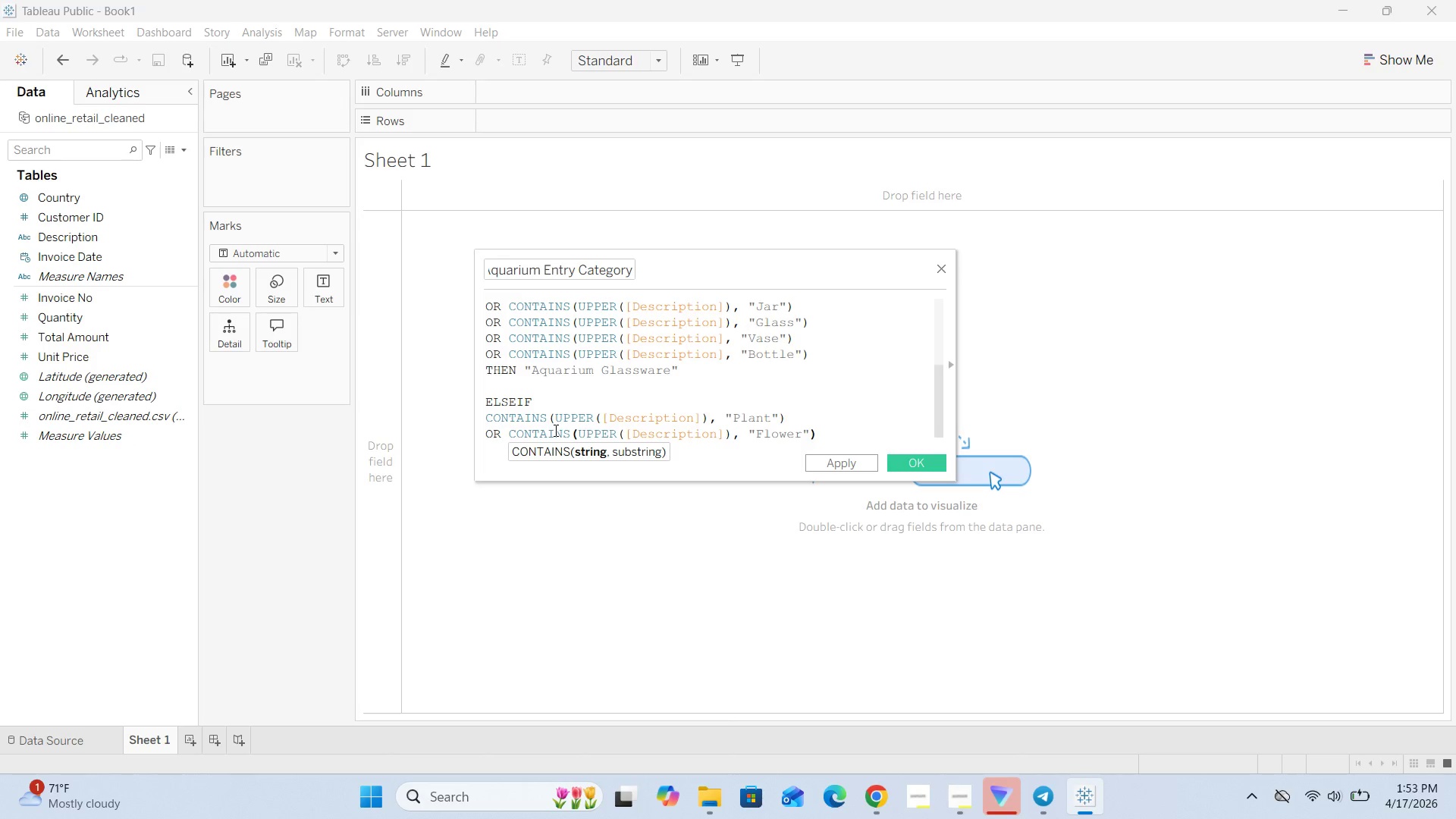 
key(Enter)
 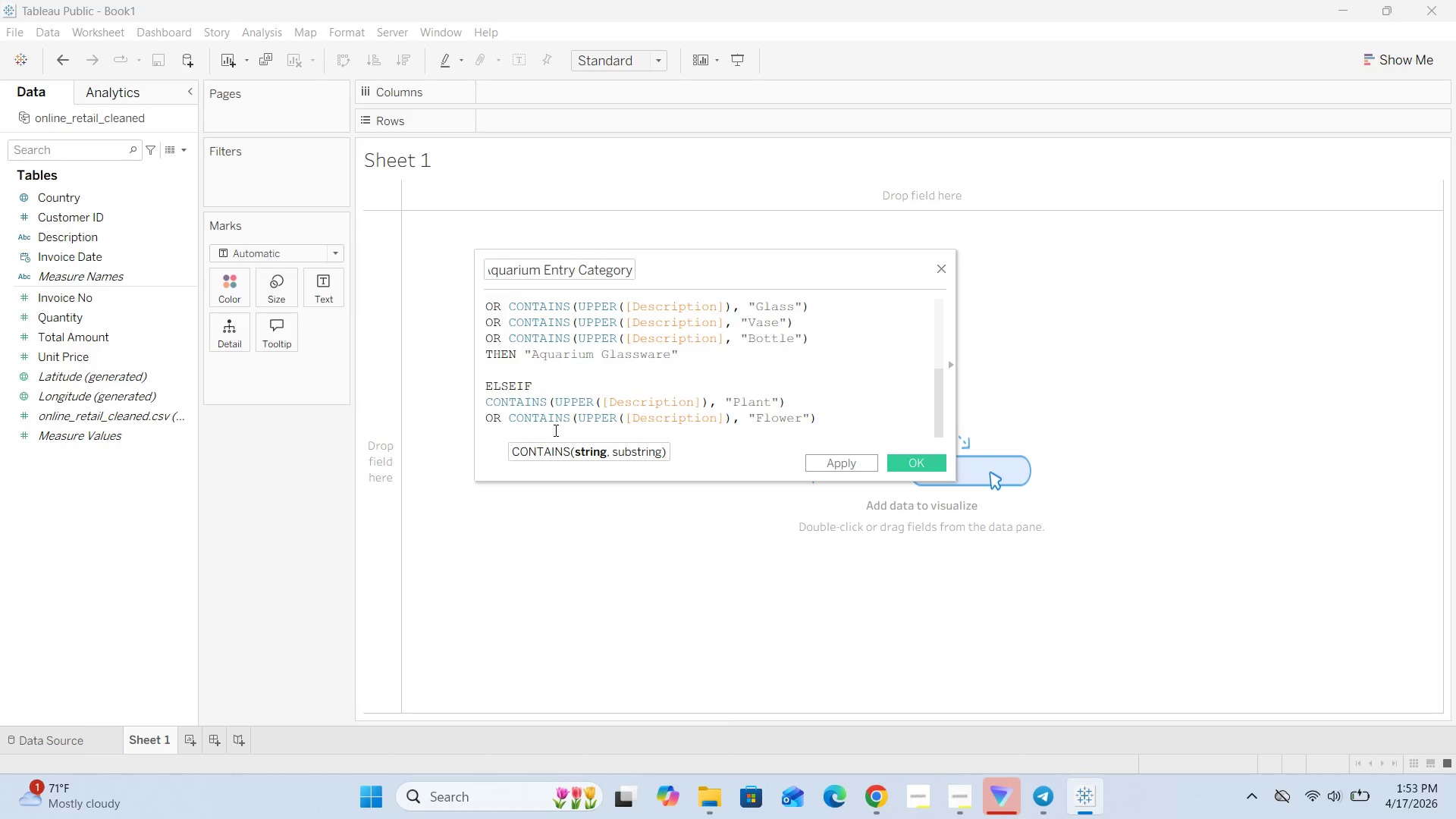 
type(OR CONTAINS())
 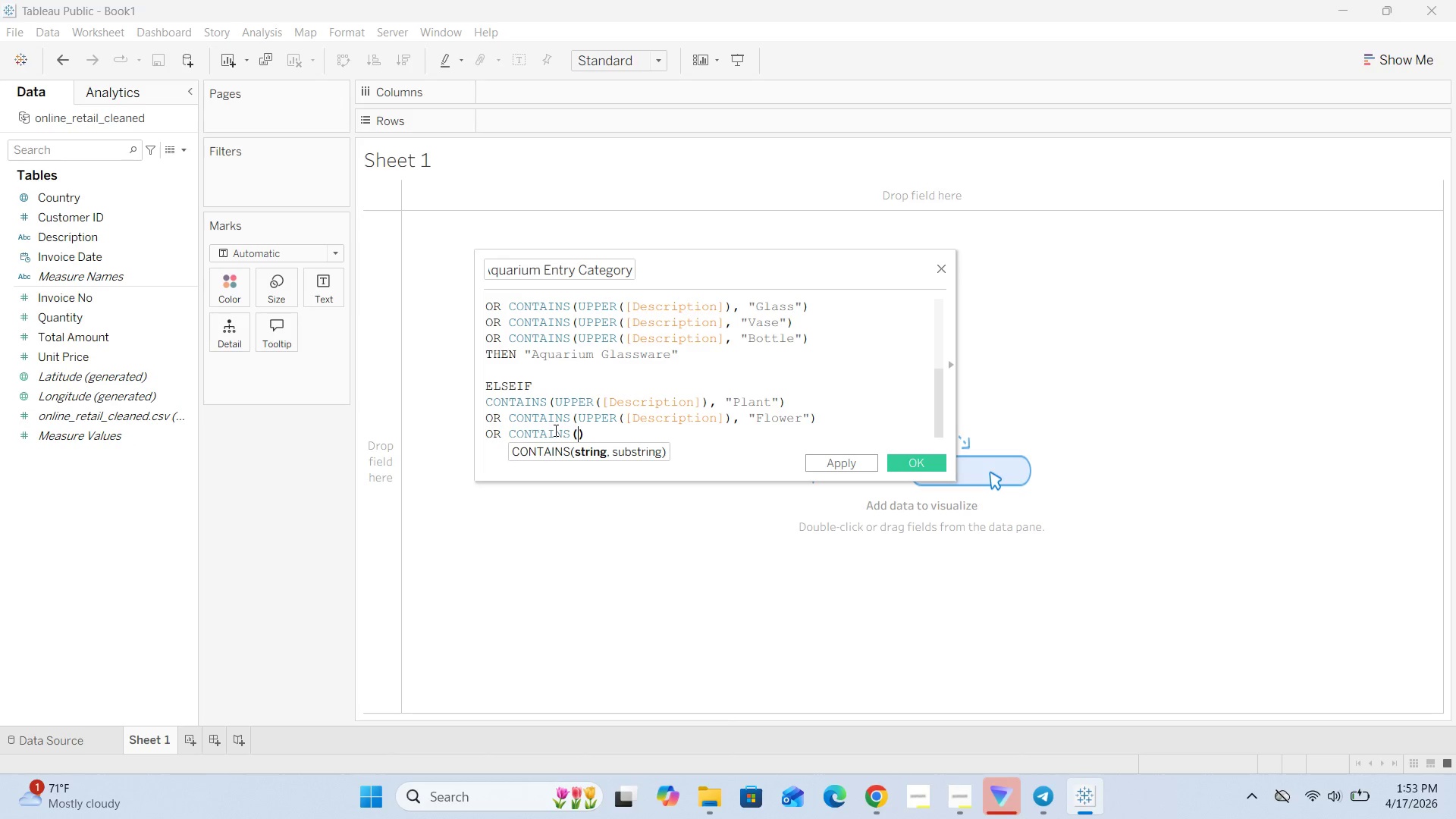 
 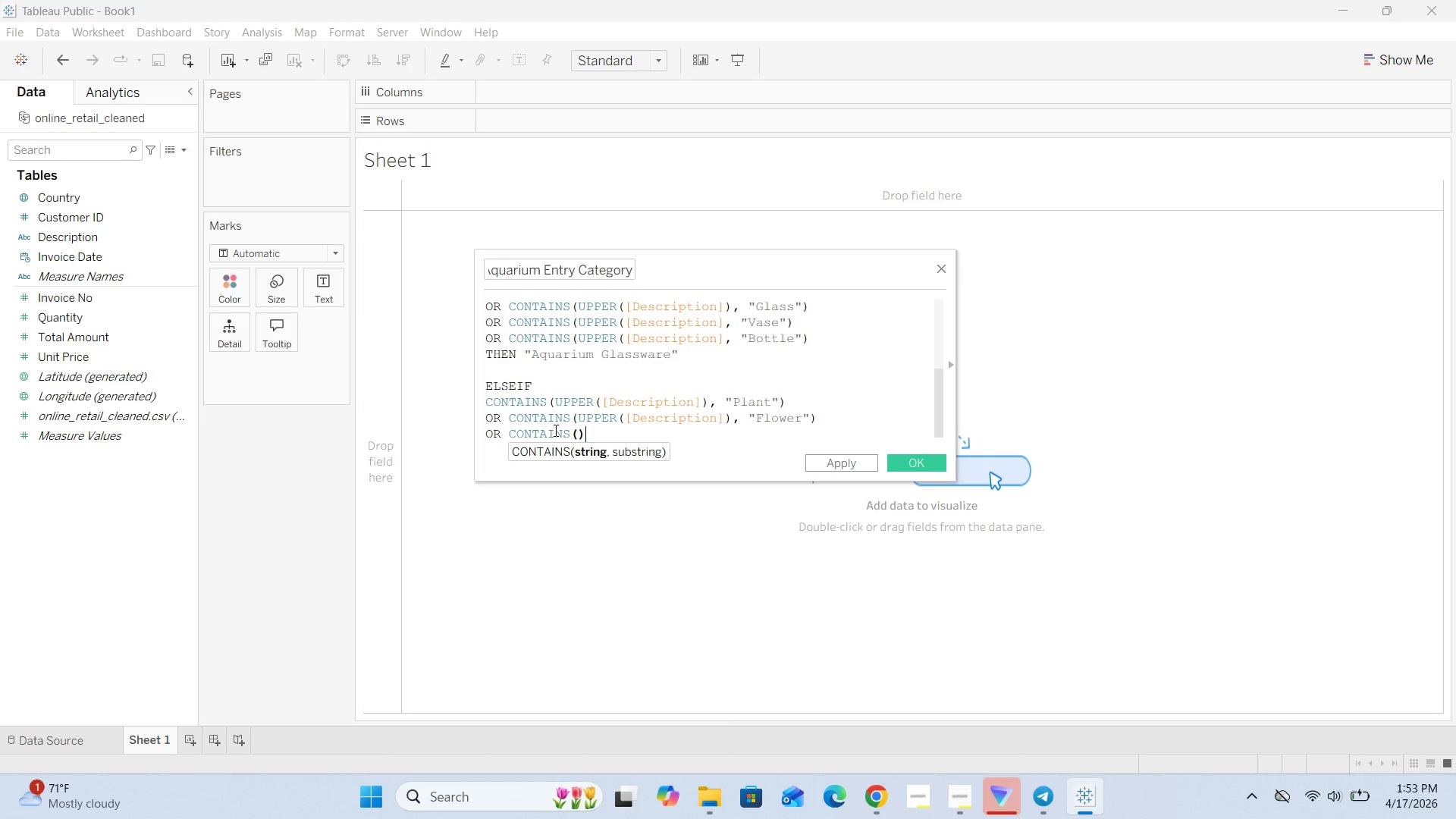 
key(ArrowLeft)
 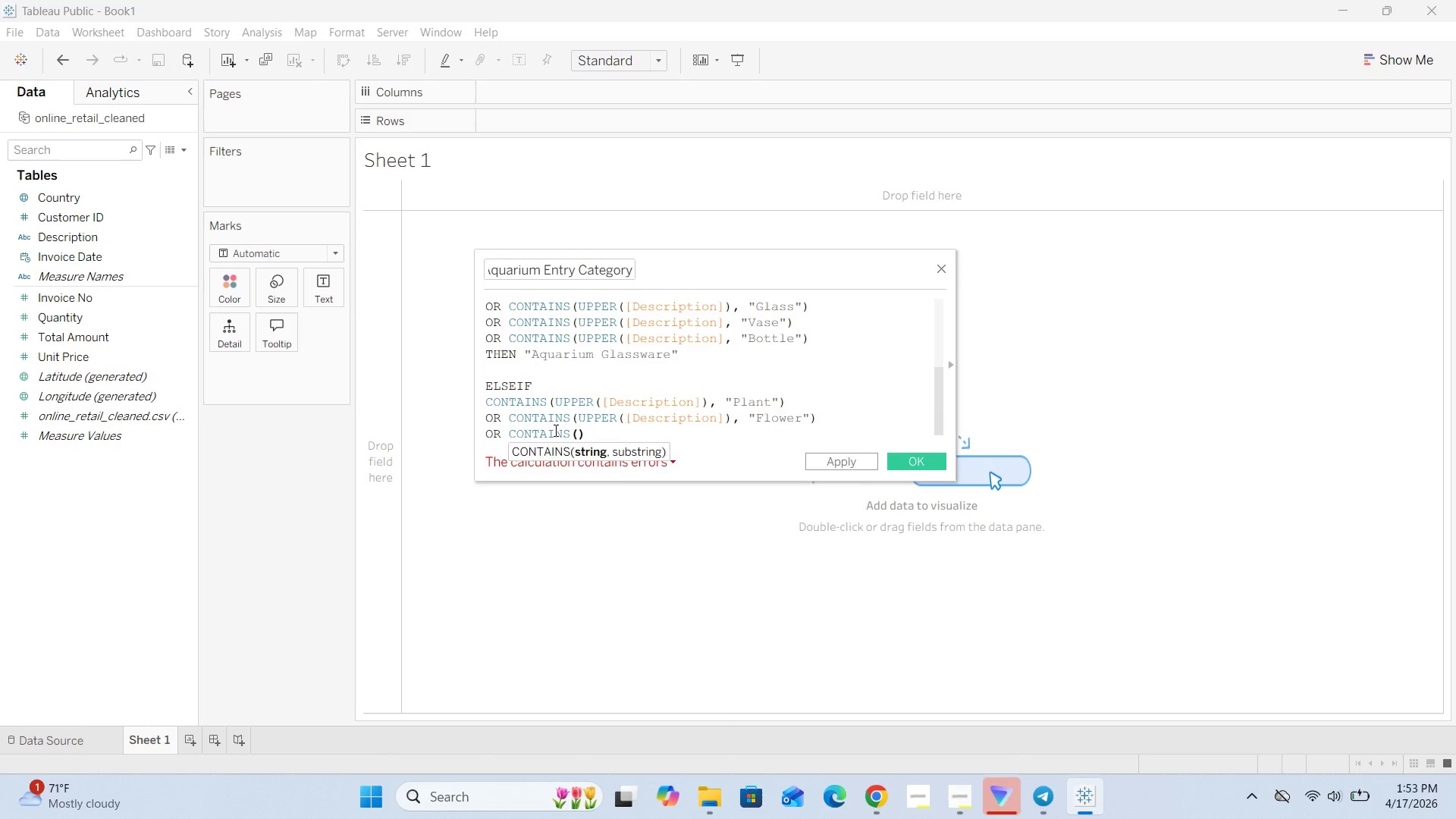 
type(UPPER([])
 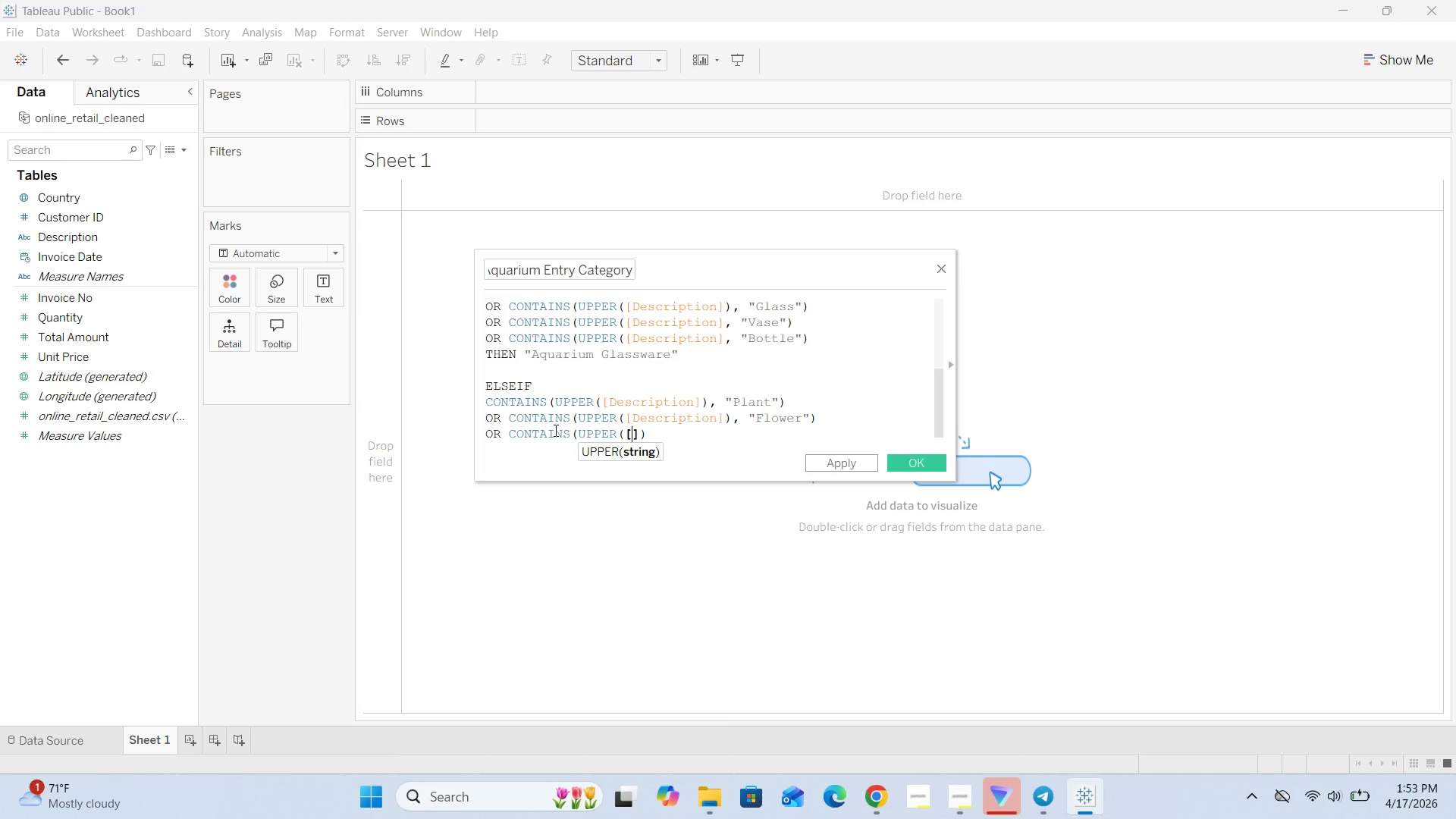 
 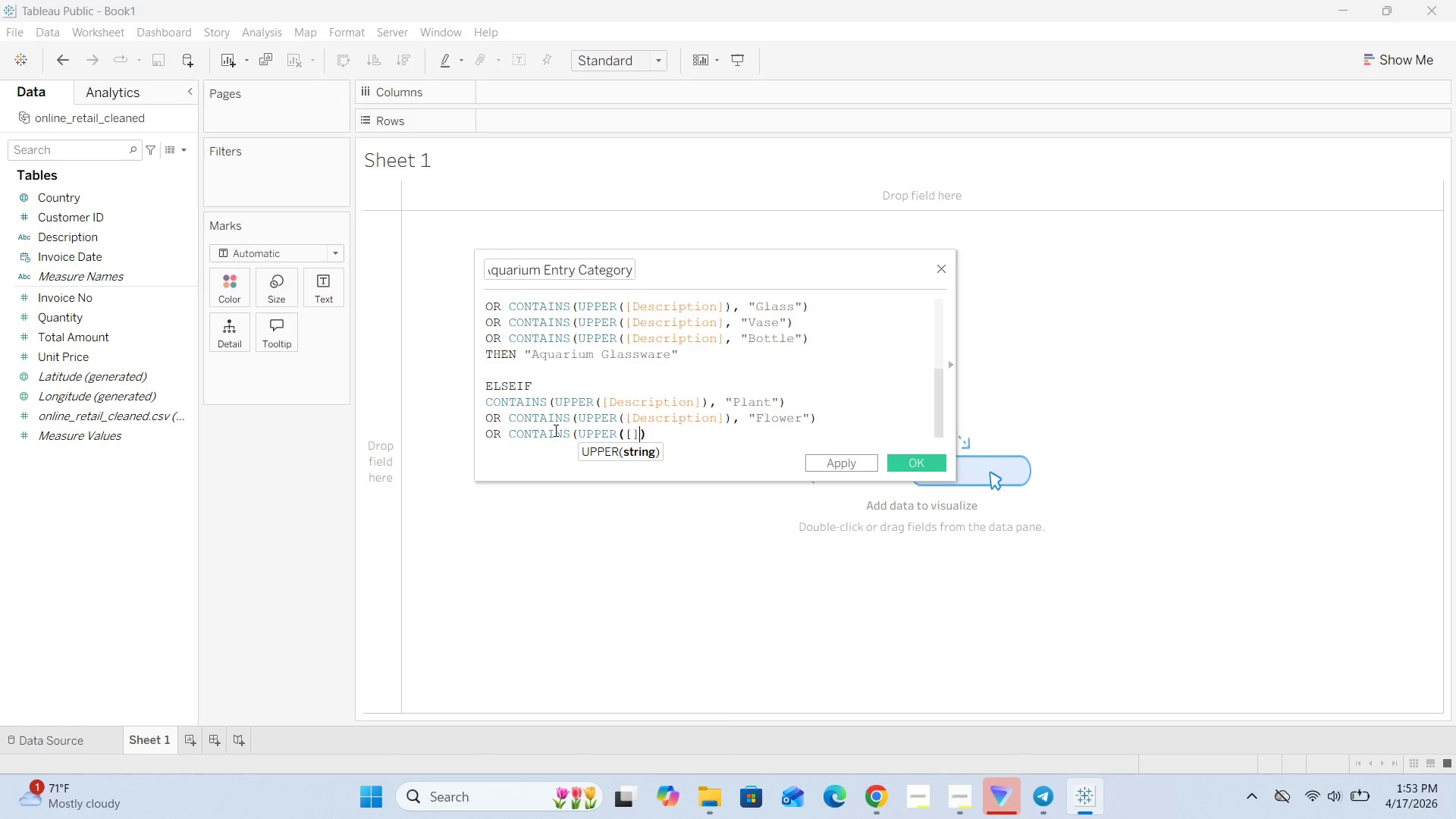 
key(ArrowLeft)
 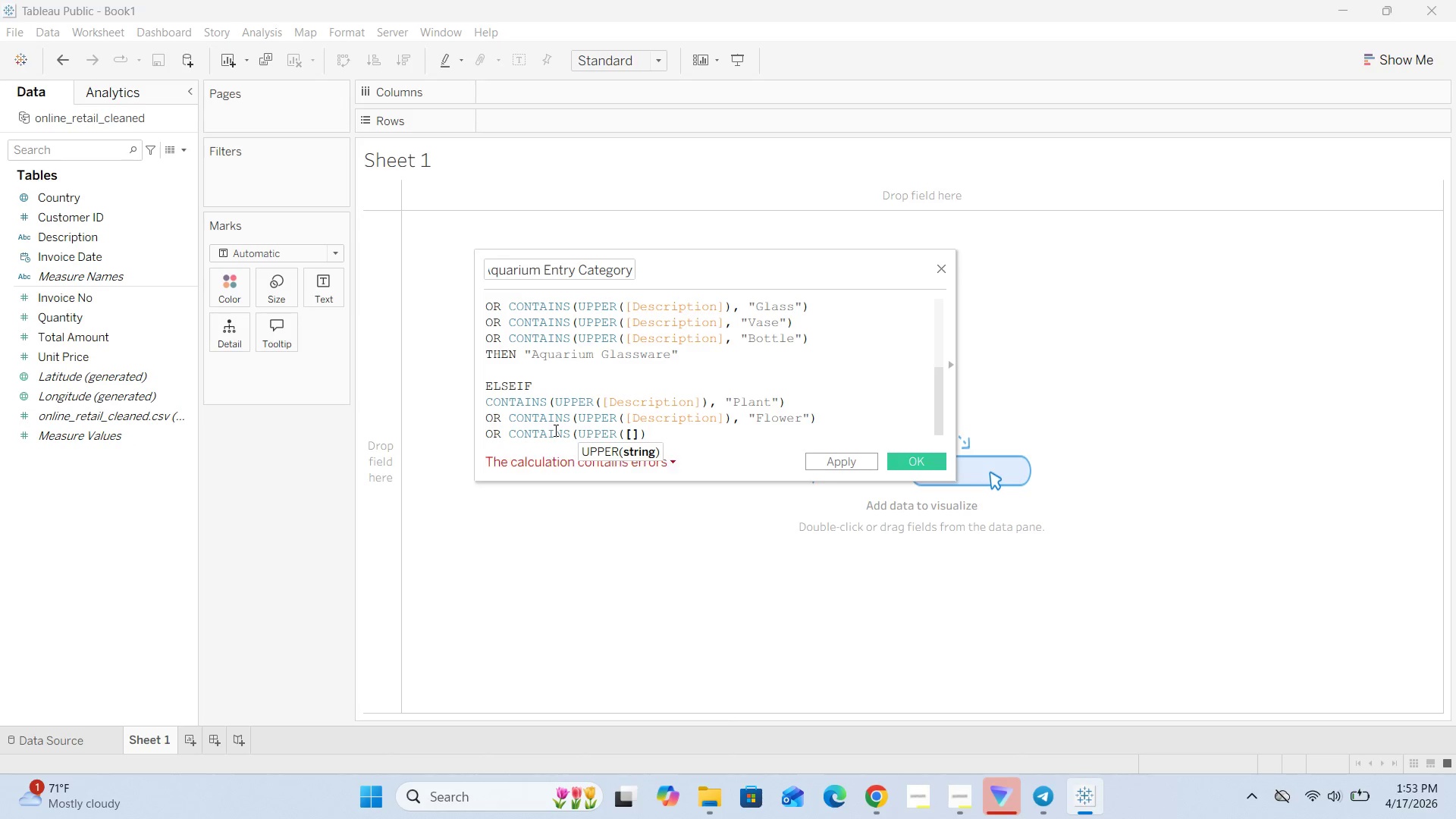 
type(Description)
 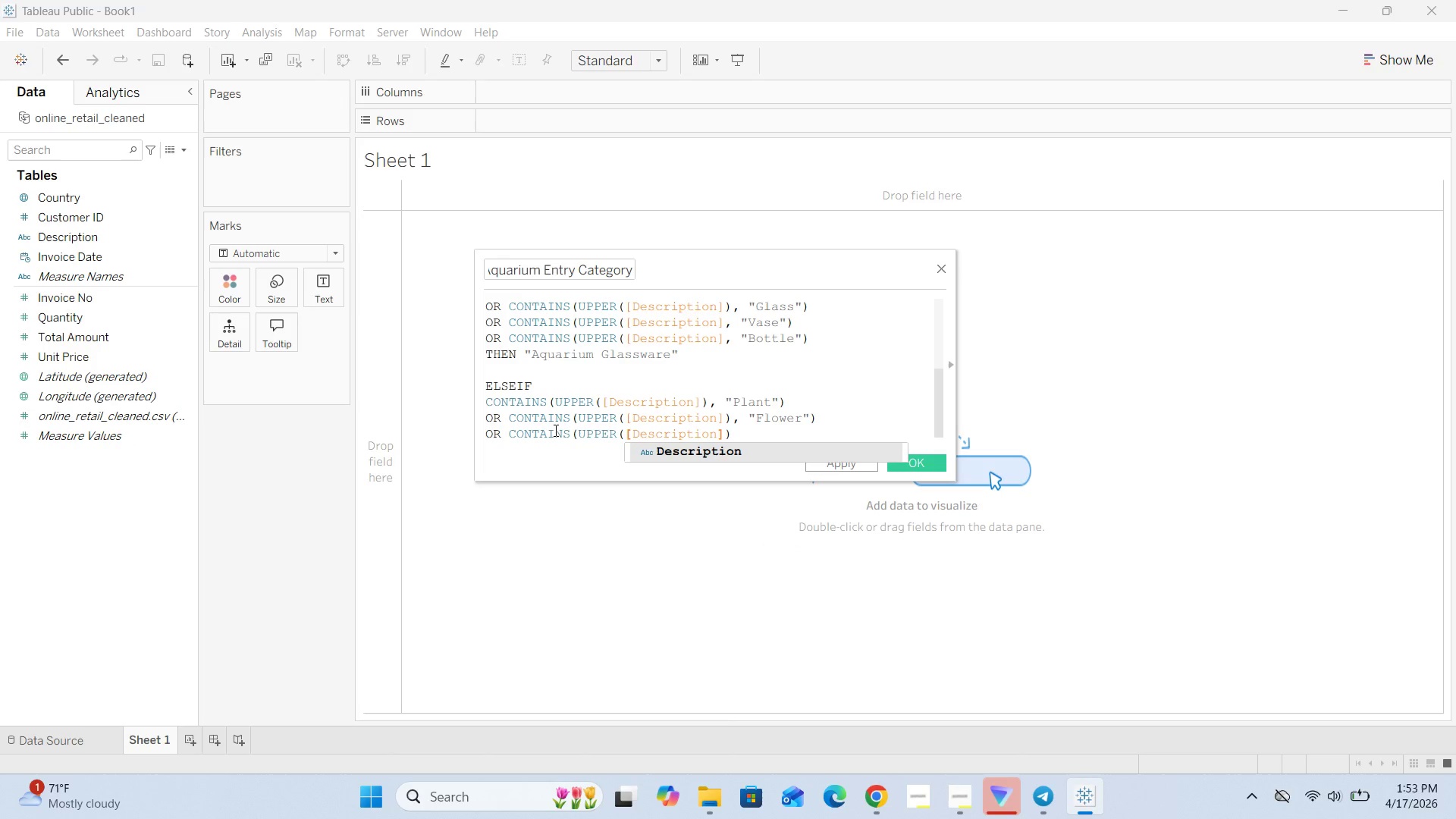 
key(ArrowRight)
 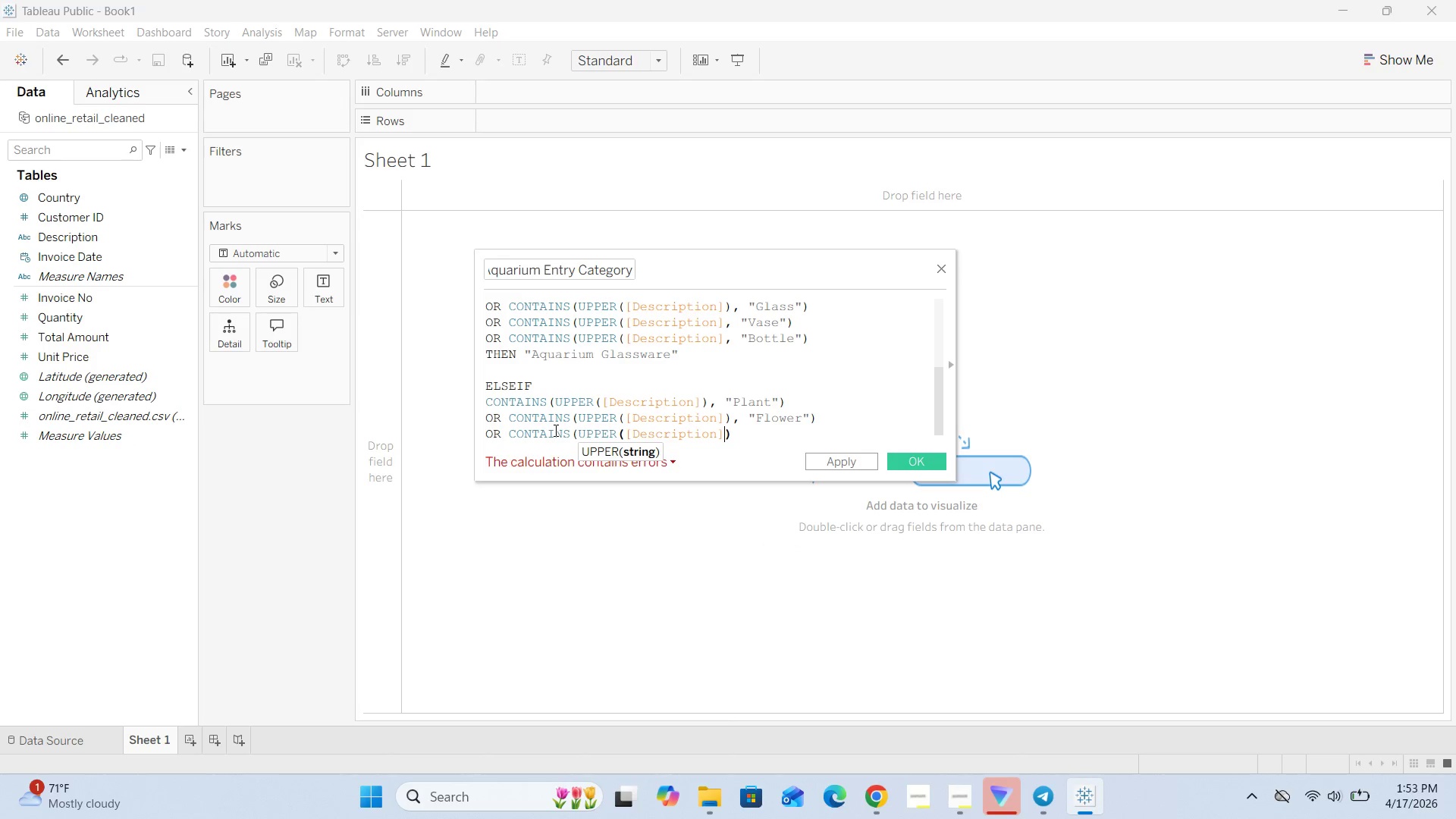 
key(ArrowRight)
 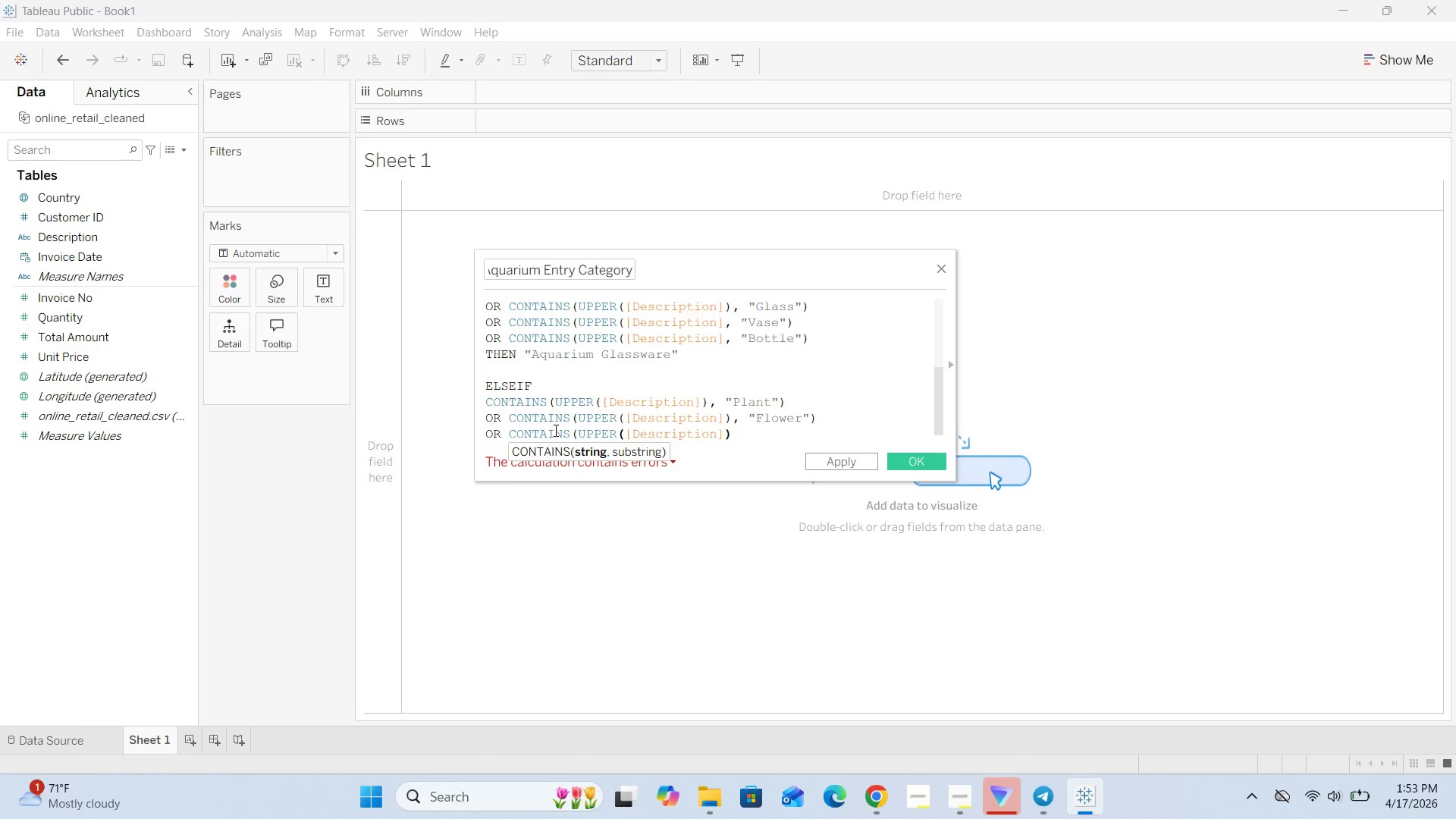 
key(ArrowLeft)
 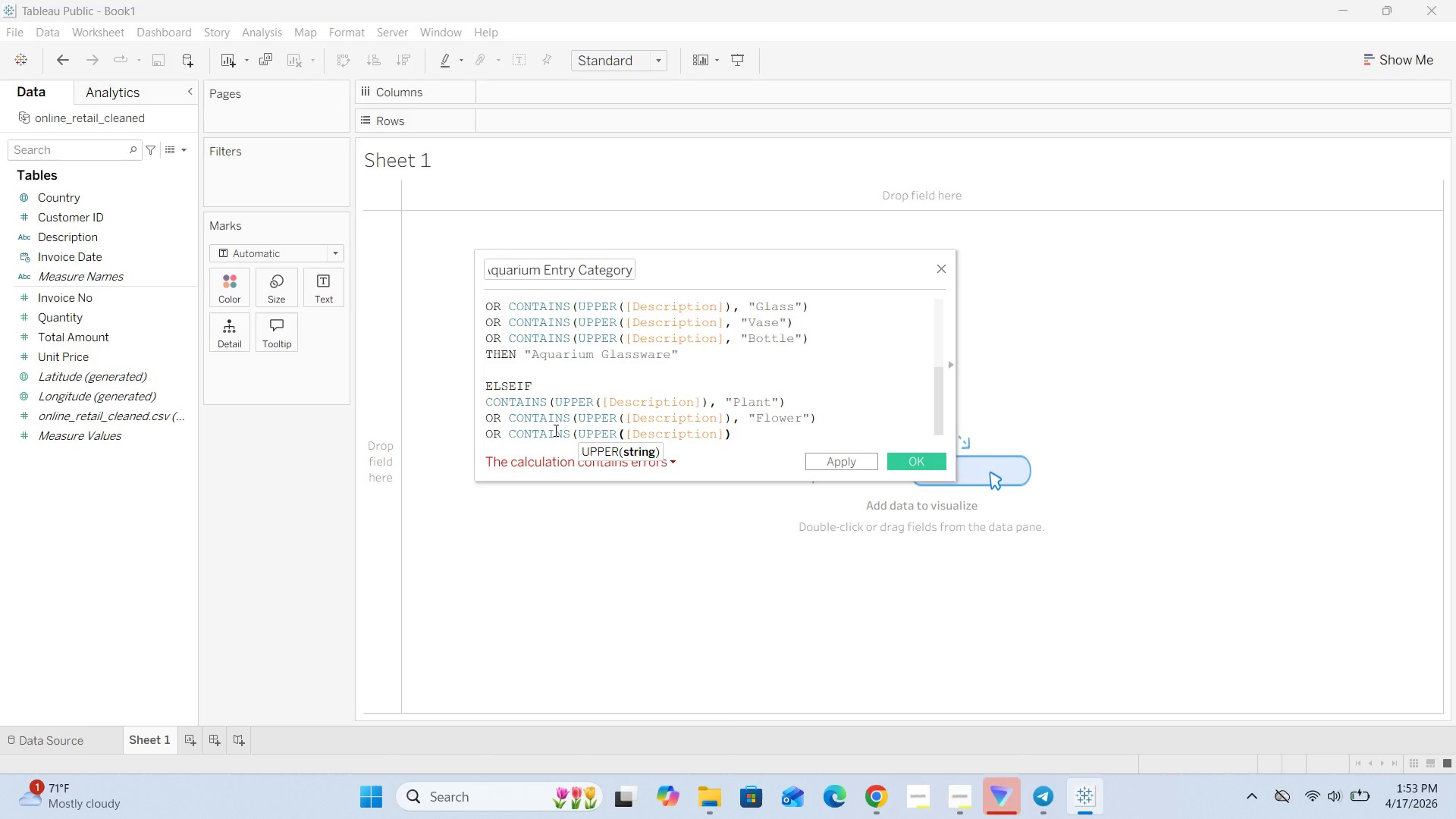 
key(ArrowRight)
 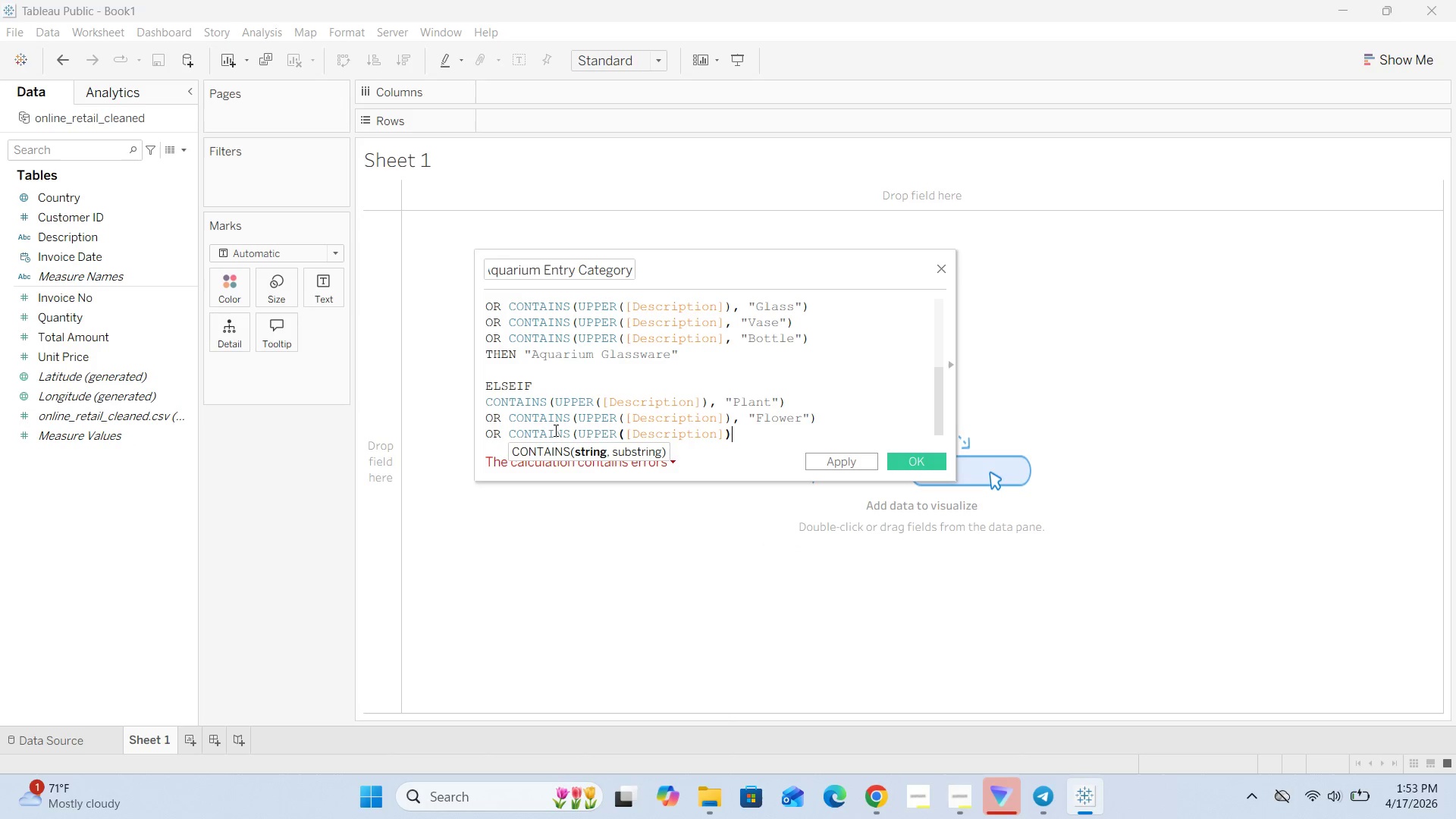 
key(Comma)
 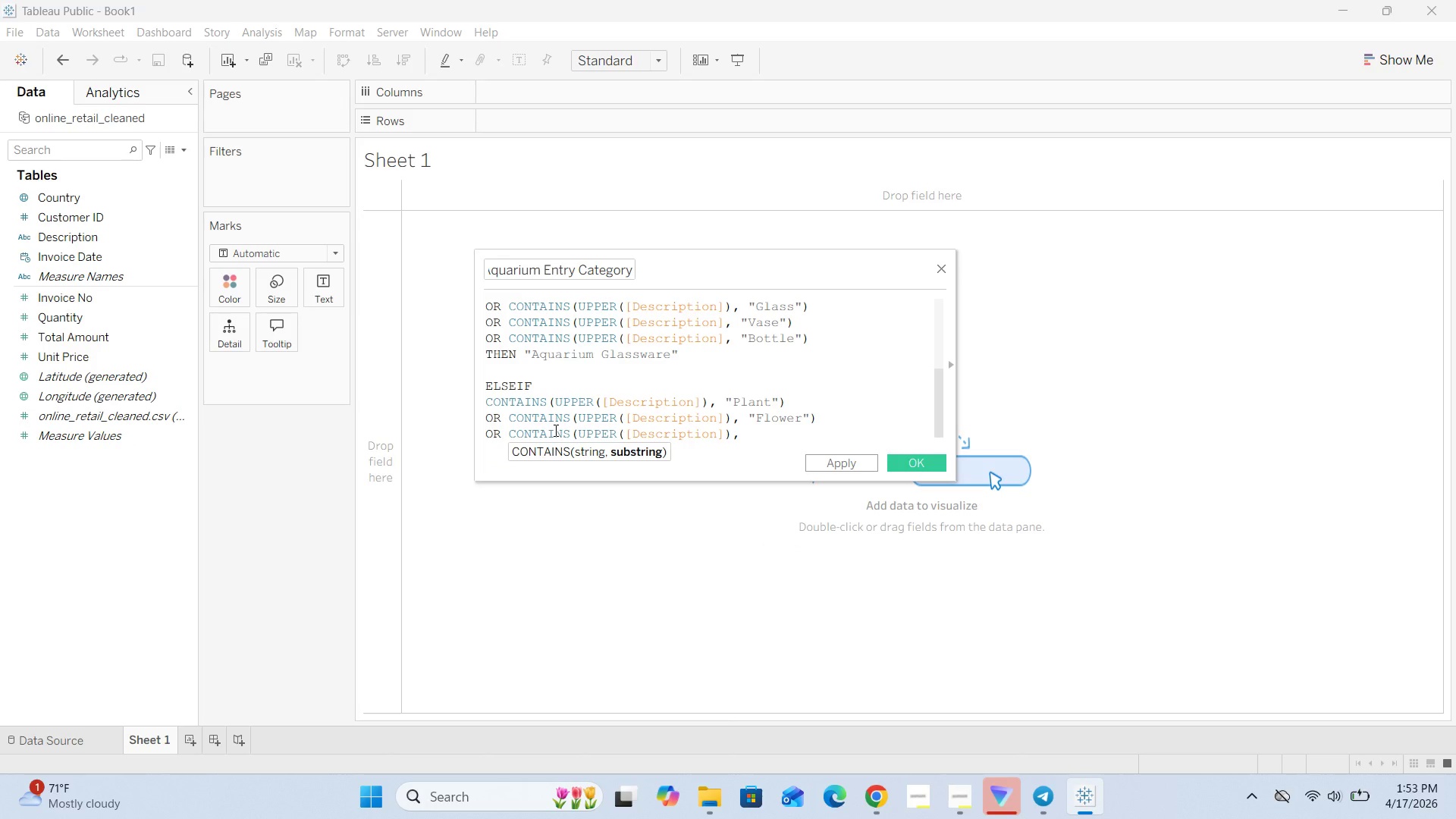 
key(Space)
 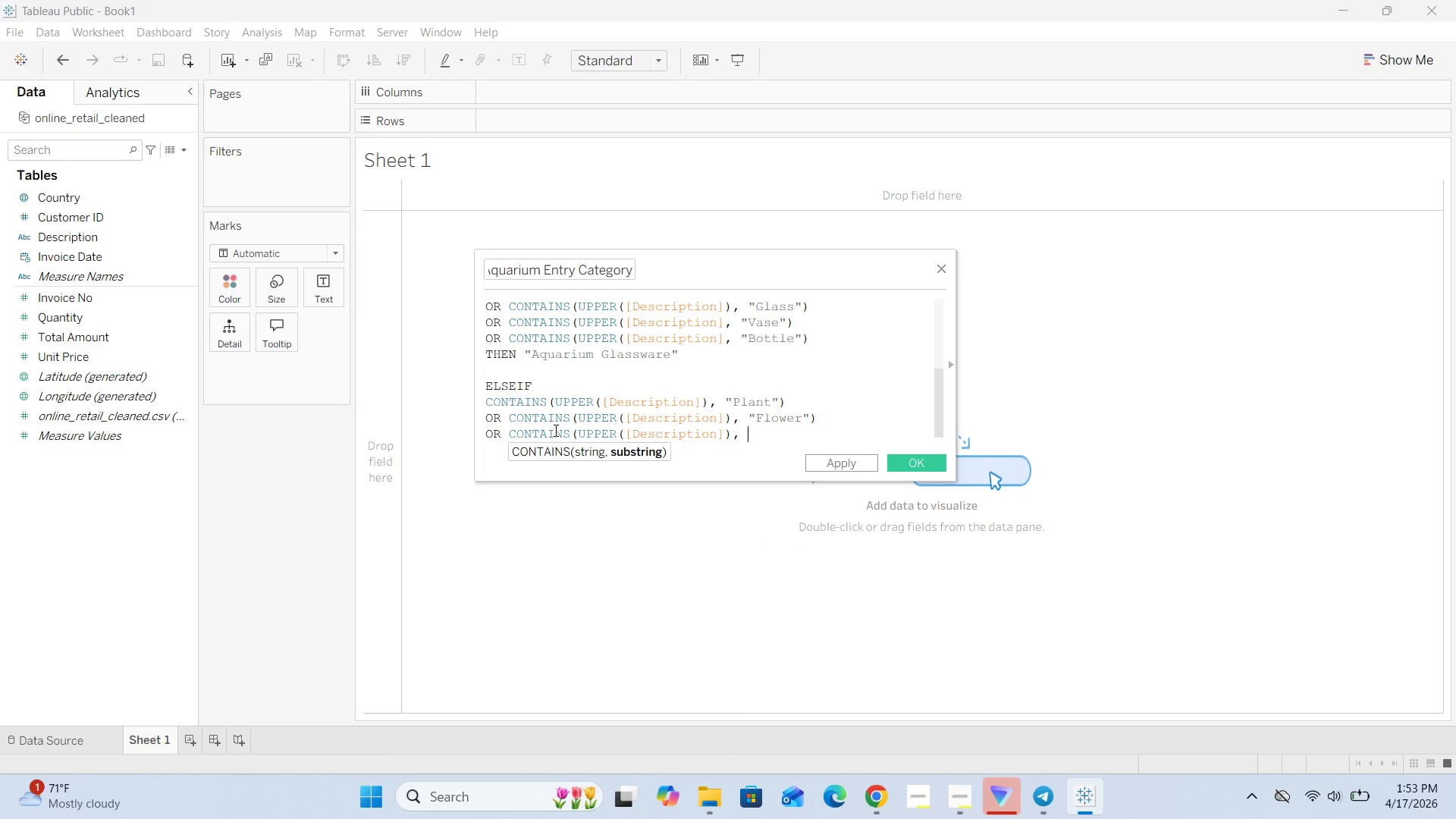 
key(Shift+Quote)
 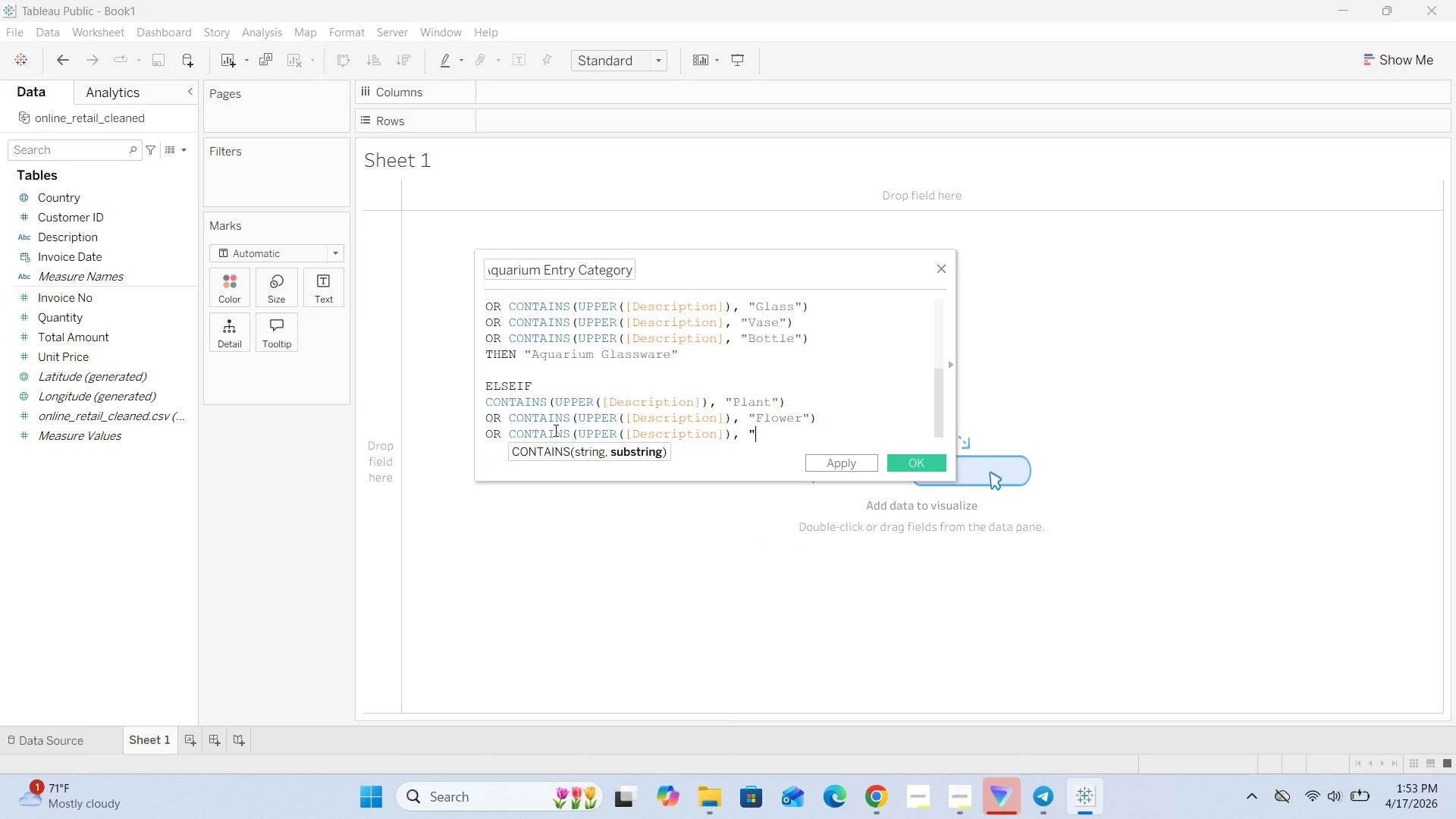 
key(Shift+Quote)
 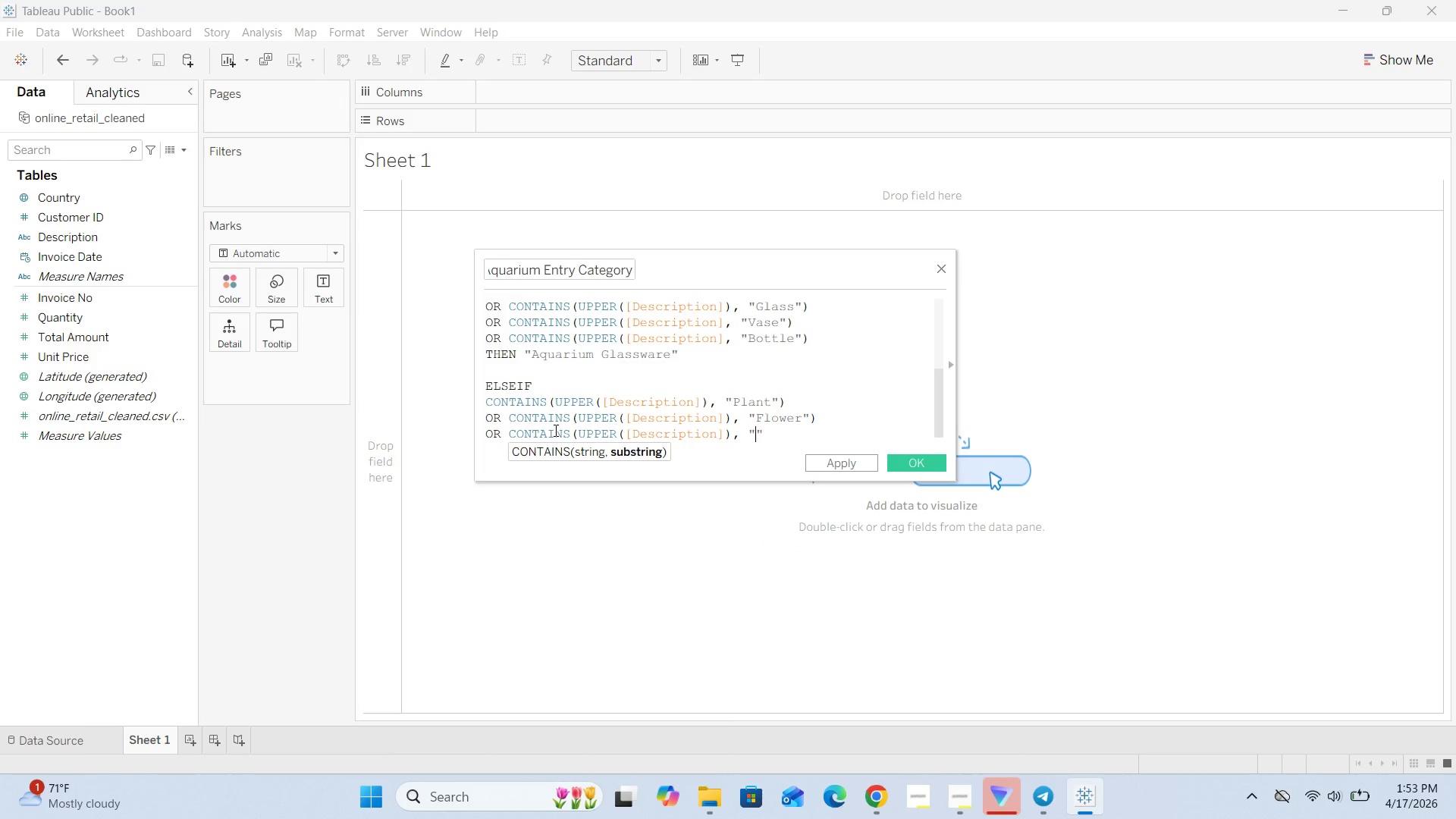 
key(ArrowLeft)
 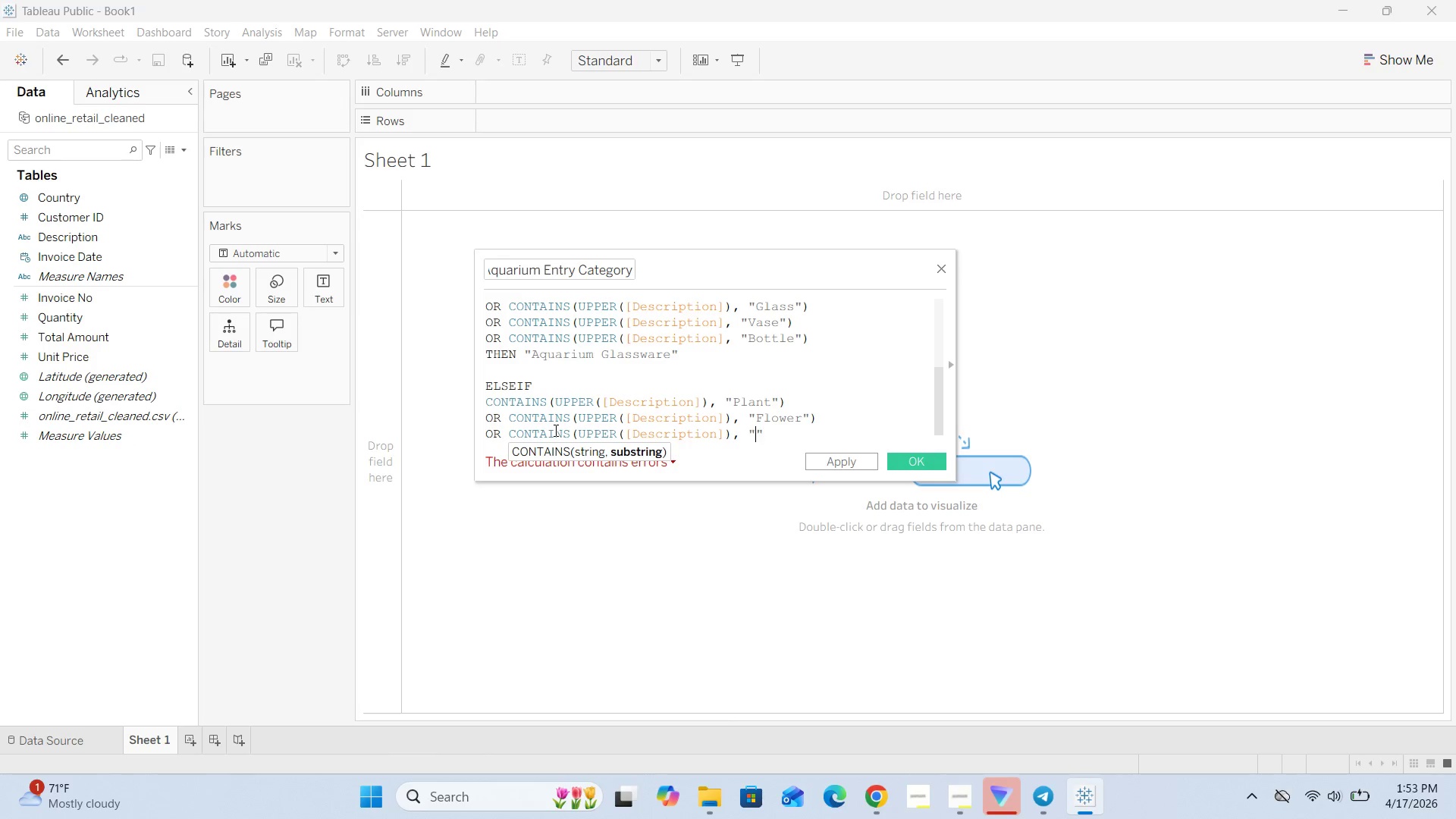 
type(Grarden)
 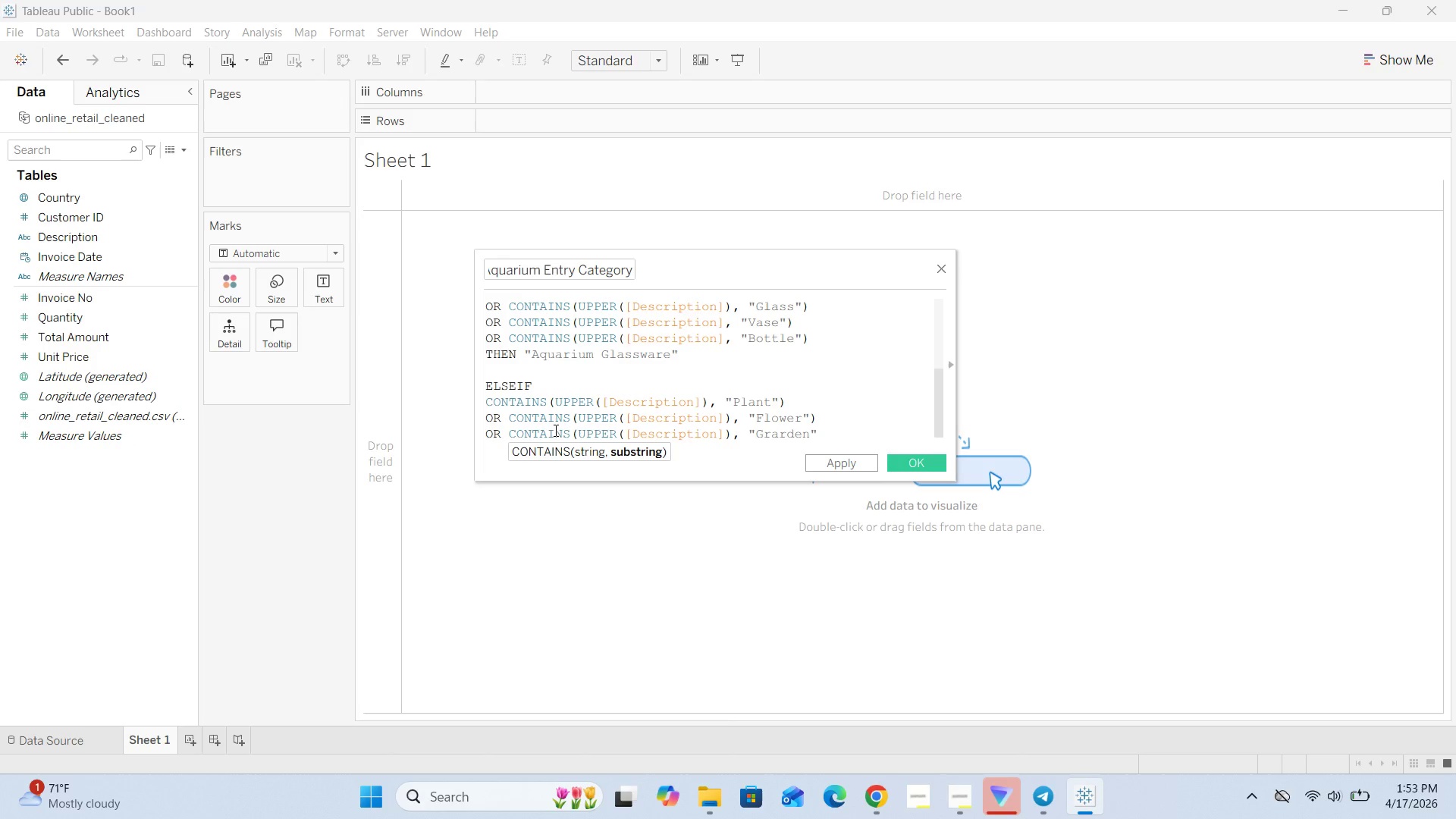 
key(ArrowRight)
 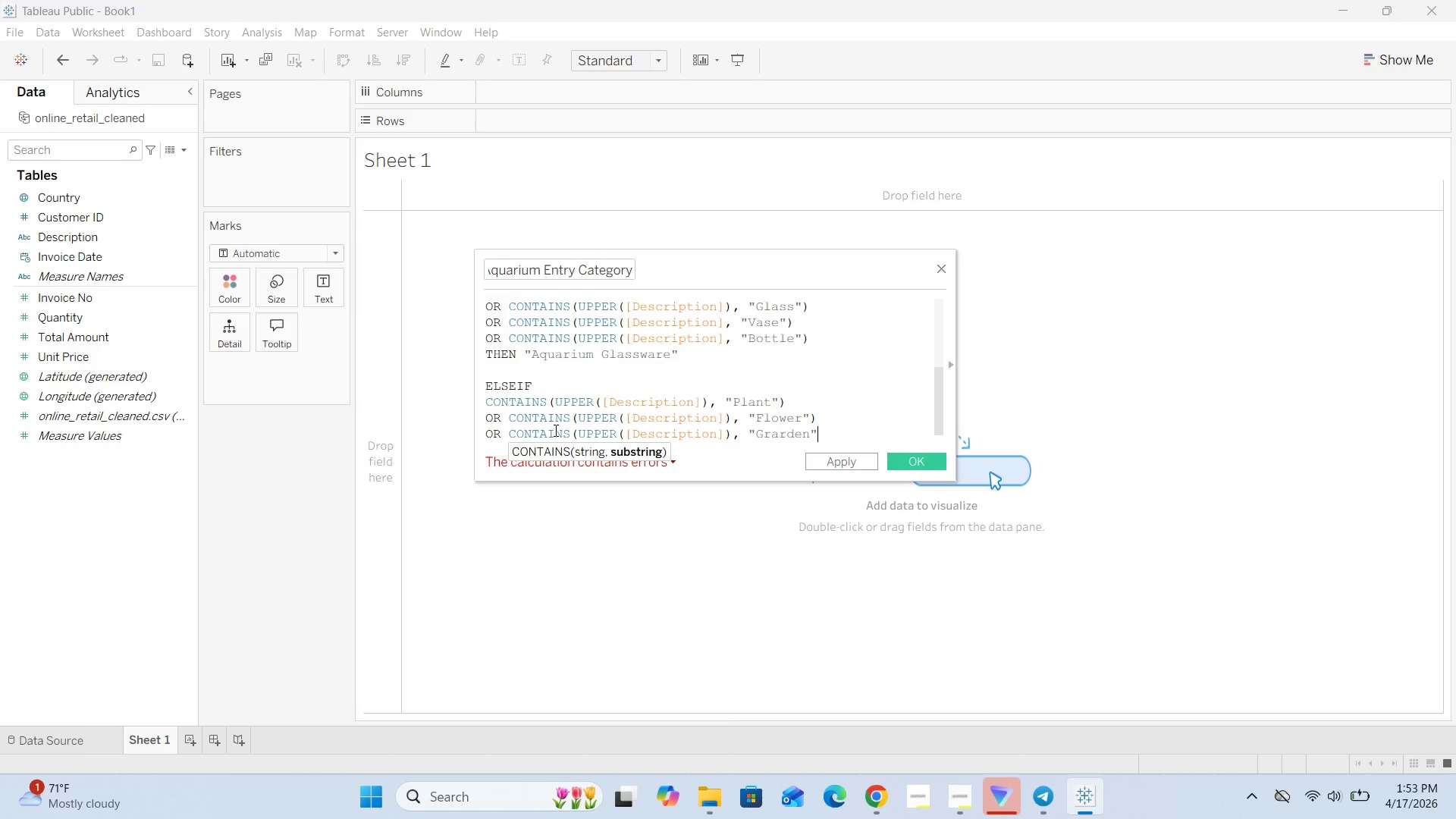 
key(Shift+0)
 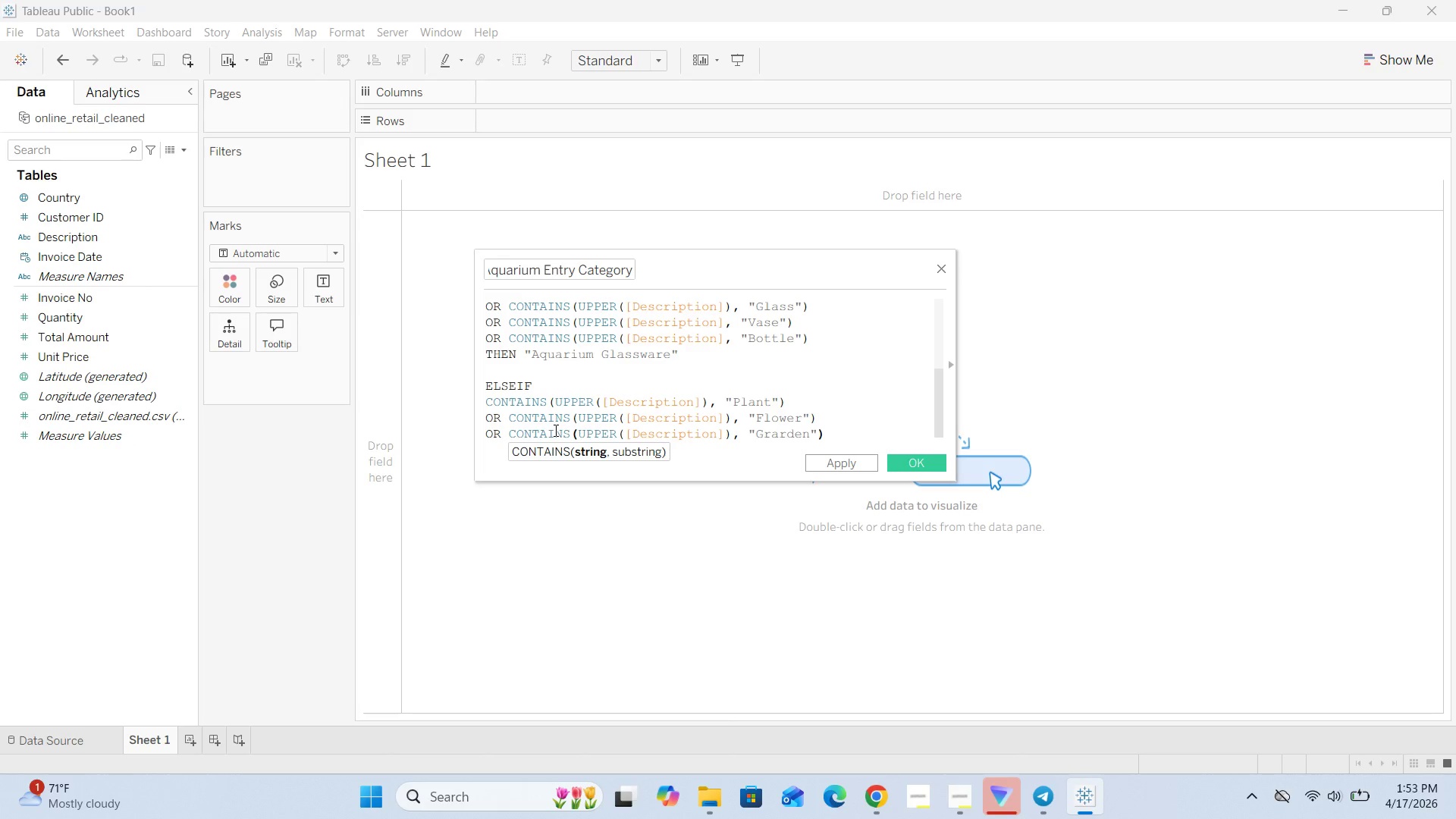 
key(Enter)
 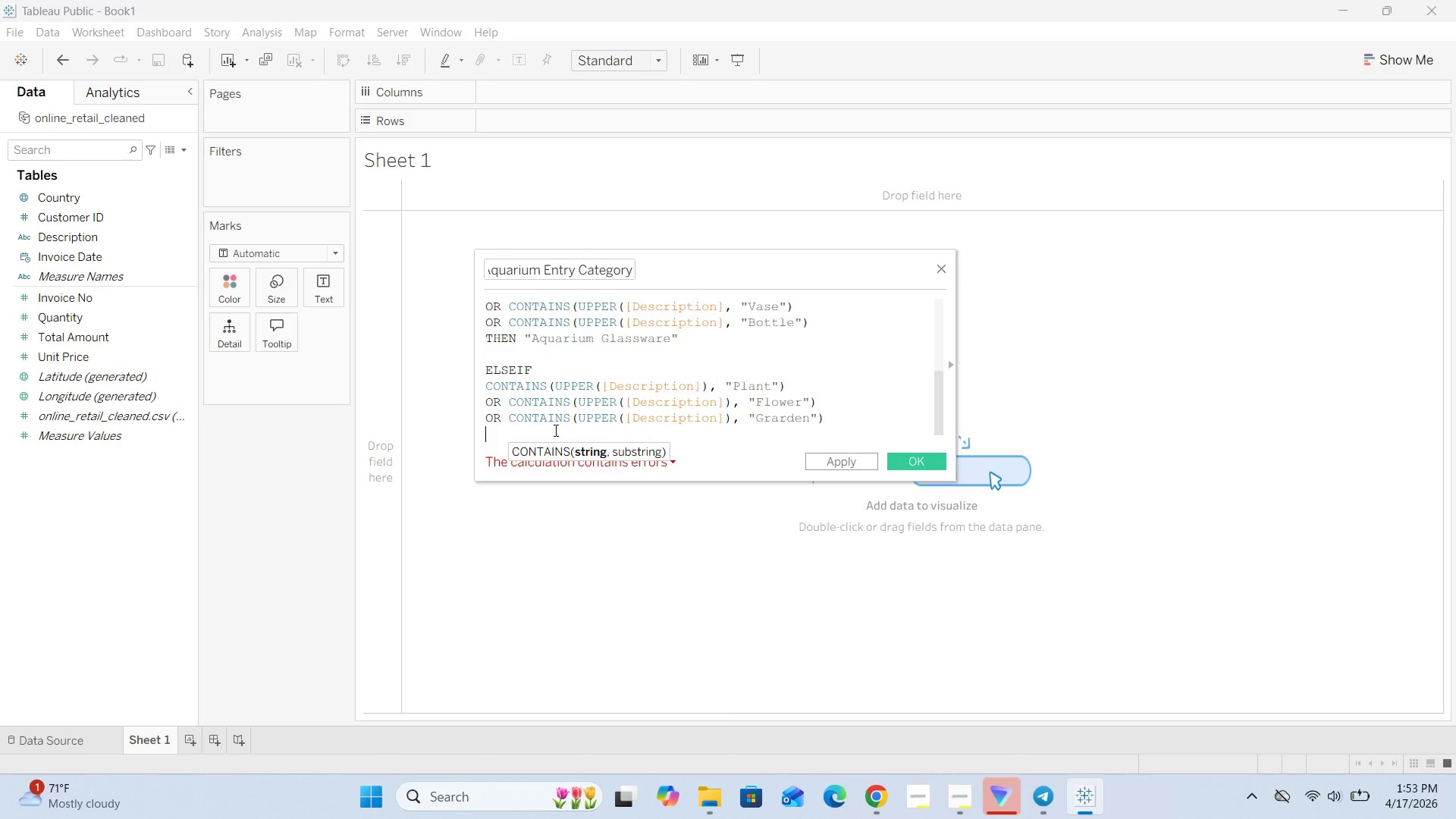 
type(OR CNTAS())
 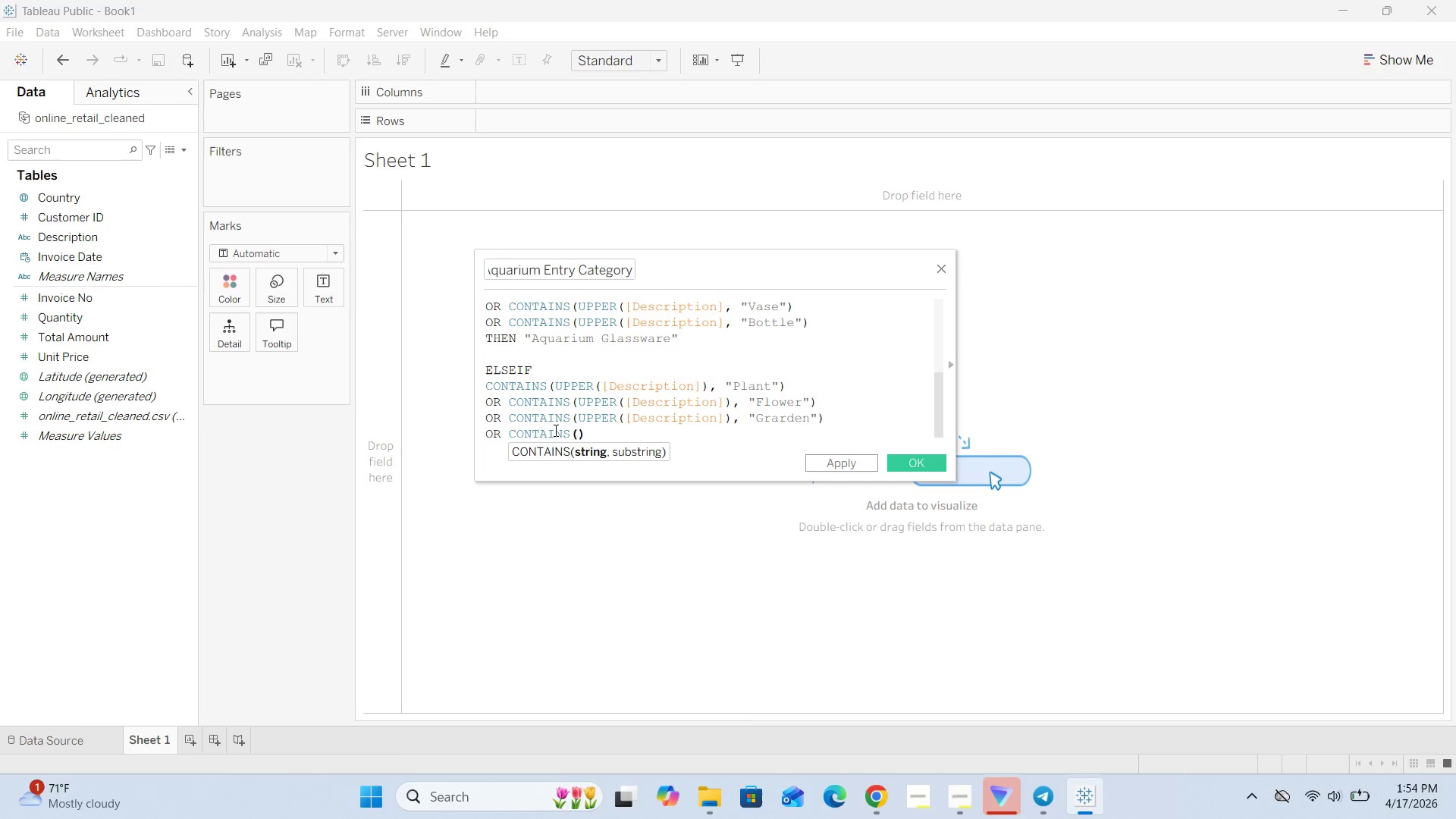 
hold_key(key=I, duration=0.33)
 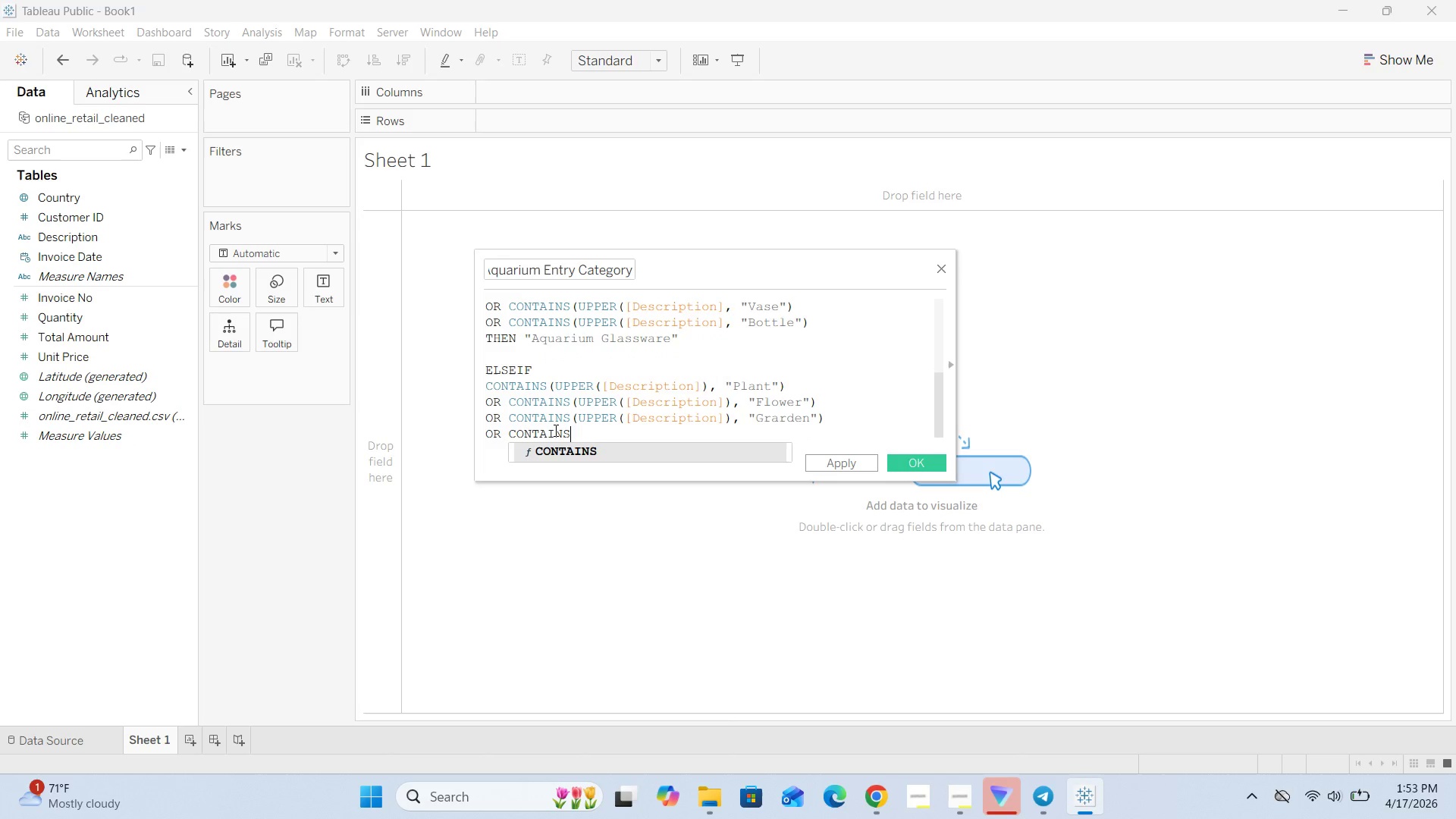 
key(ArrowLeft)
 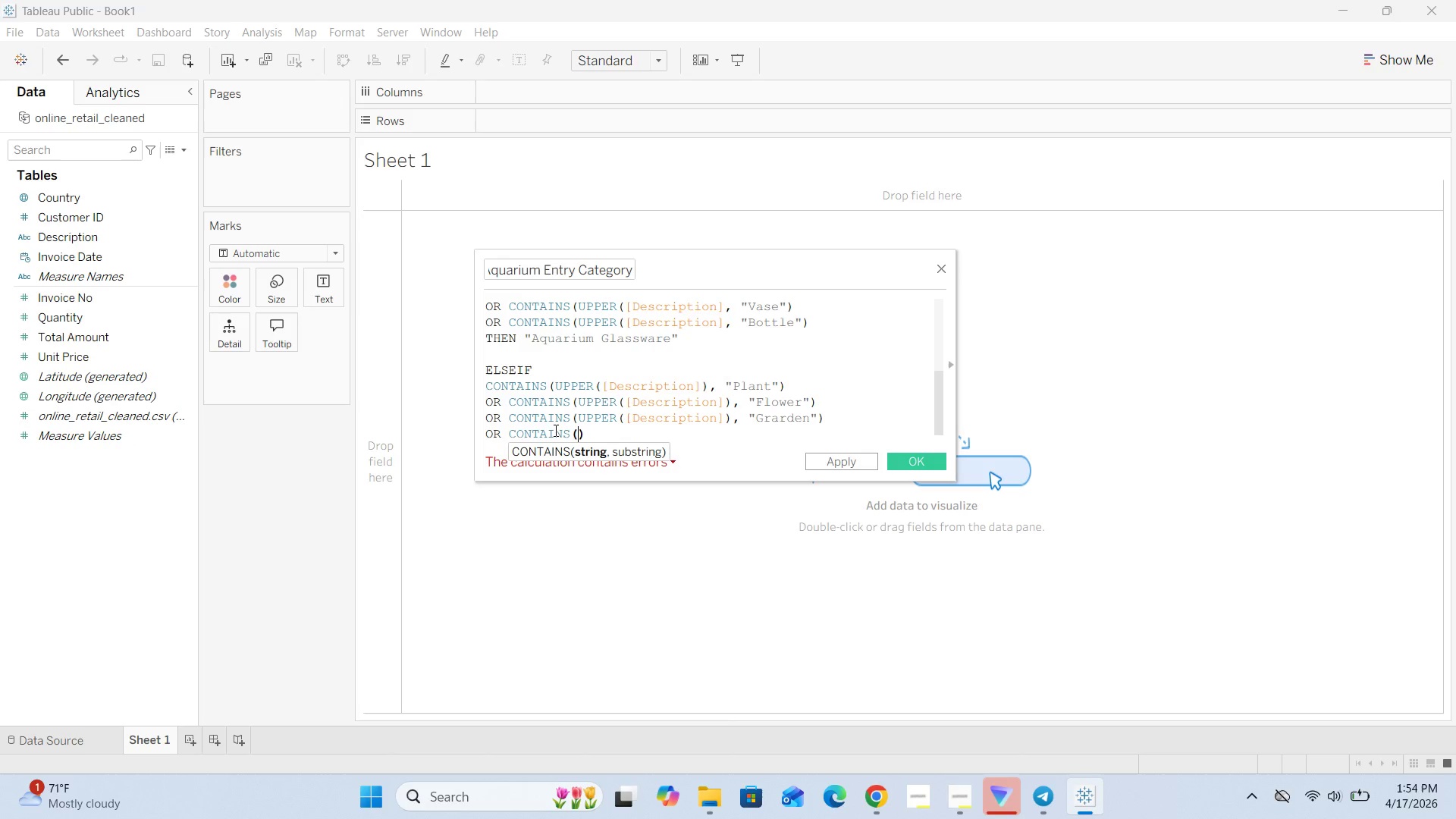 
type(UPPER())
 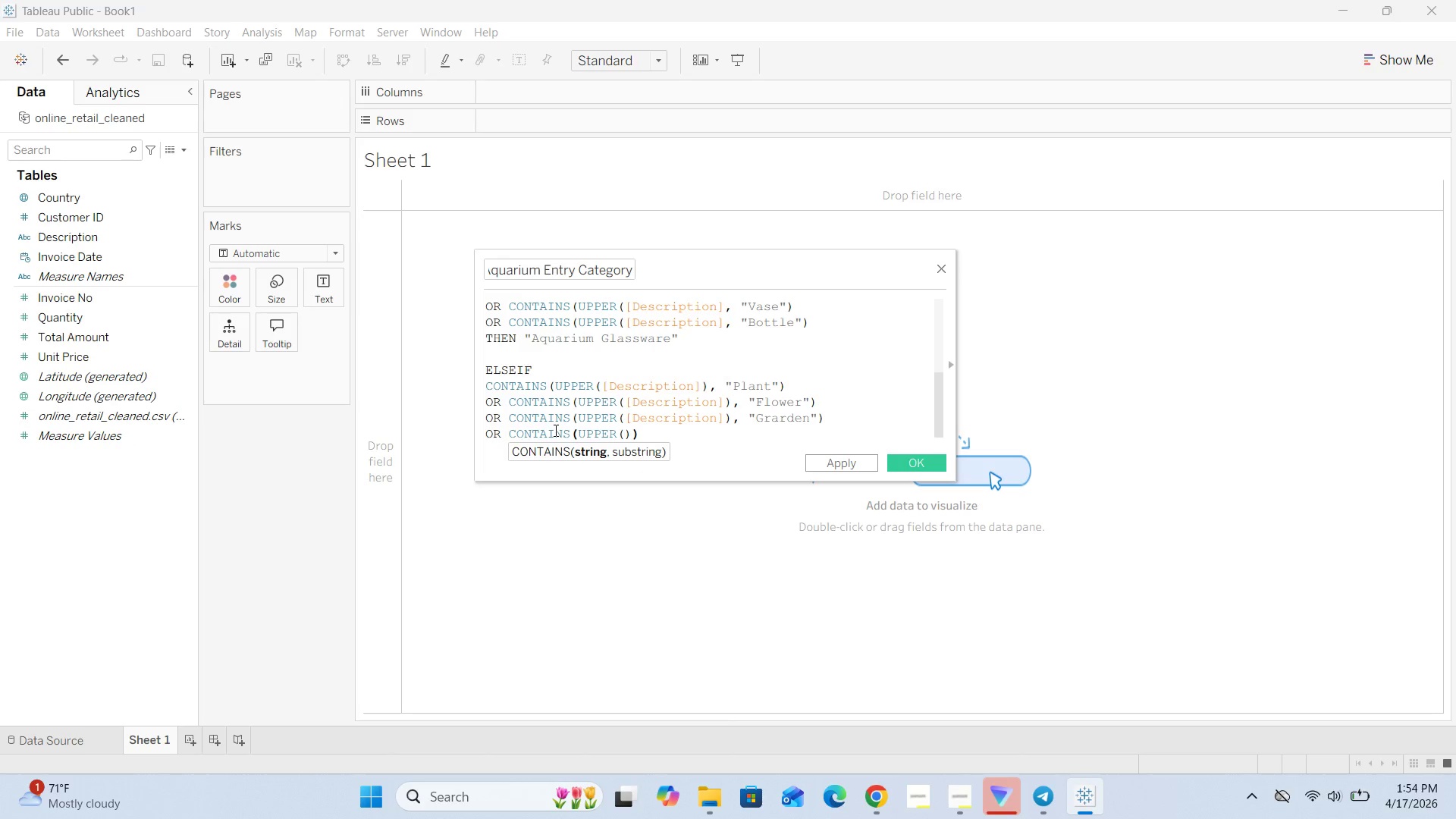 
key(ArrowLeft)
 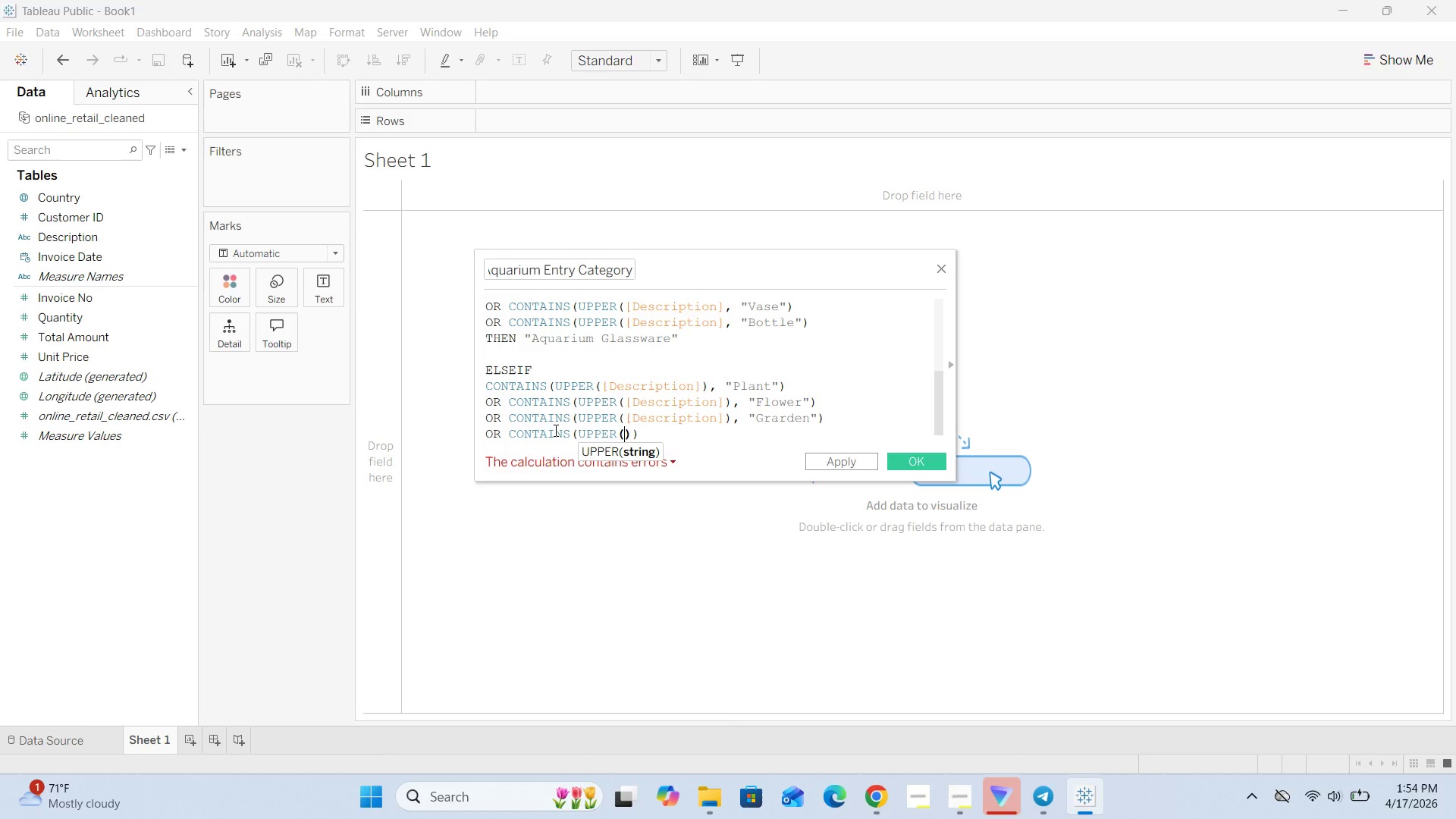 
key(BracketLeft)
 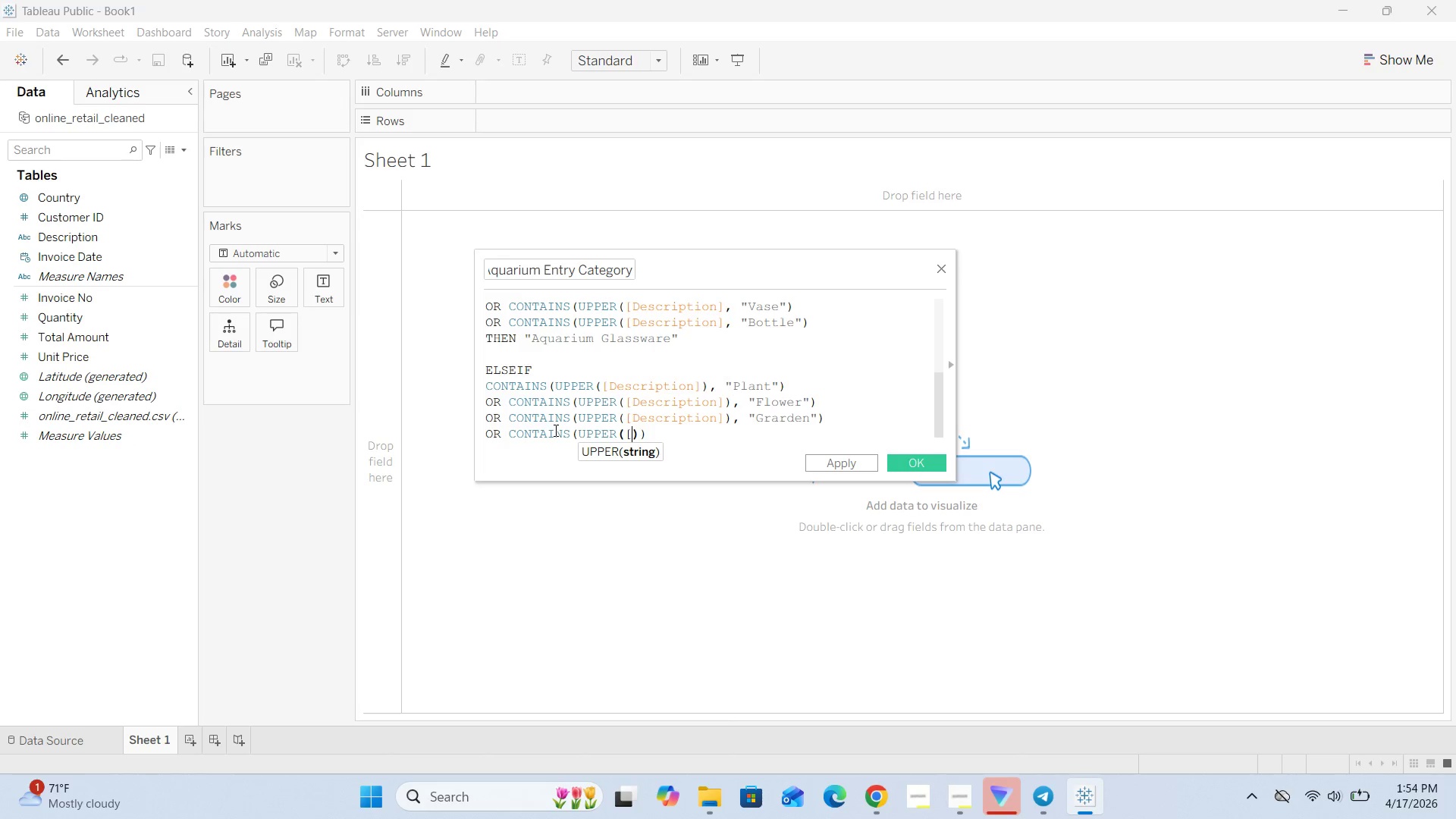 
key(BracketRight)
 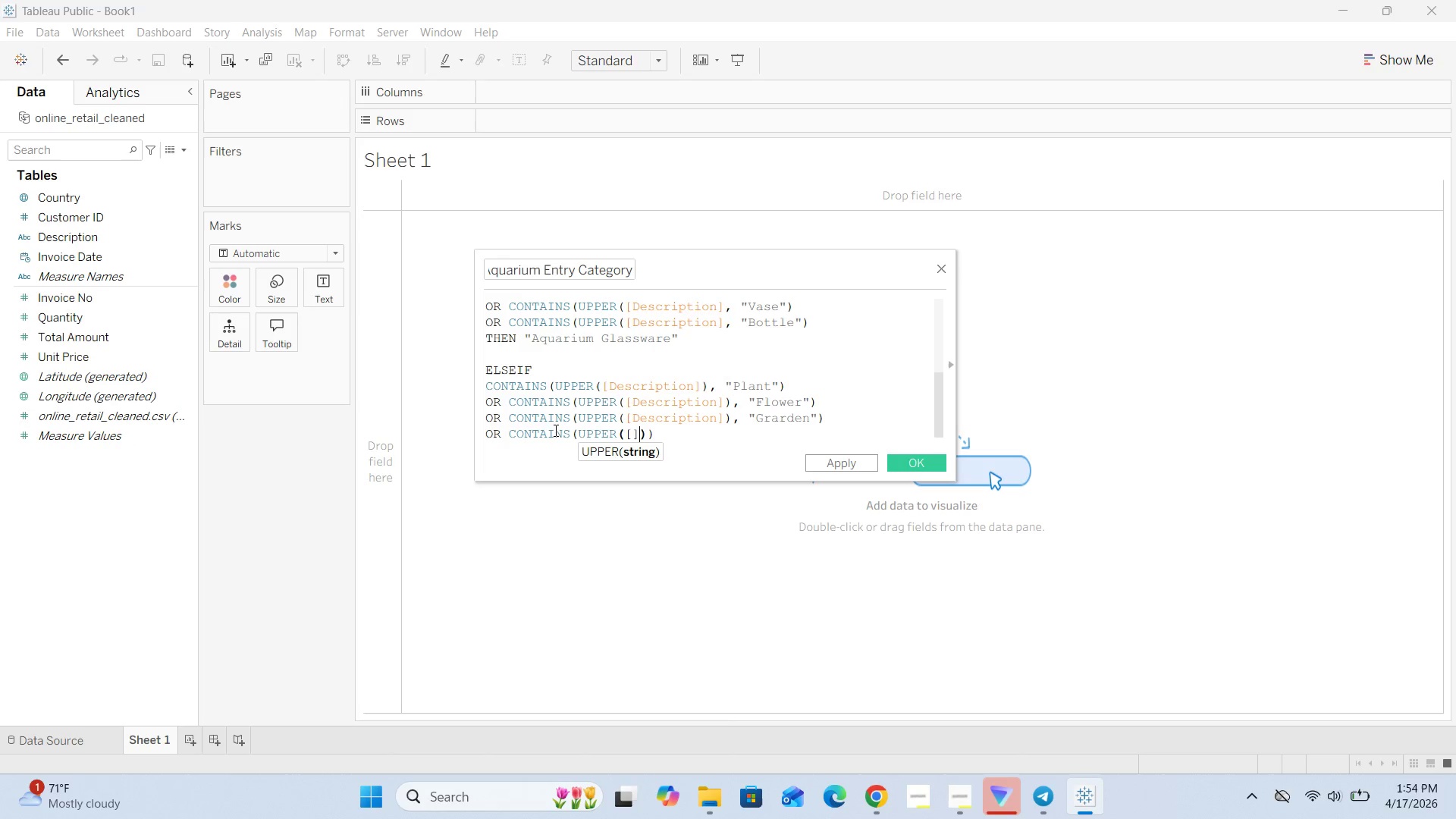 
key(ArrowLeft)
 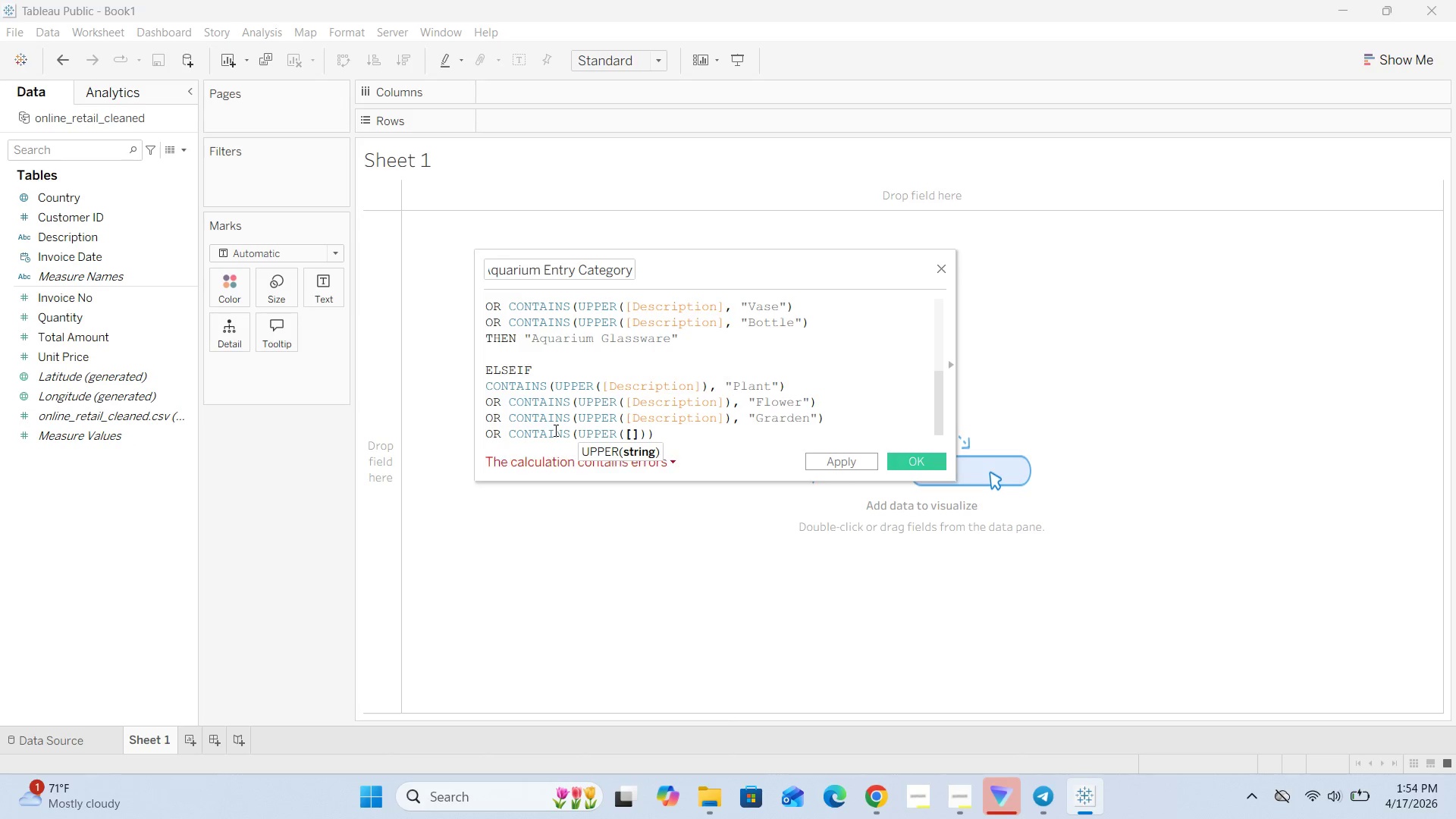 
type(Description)
 